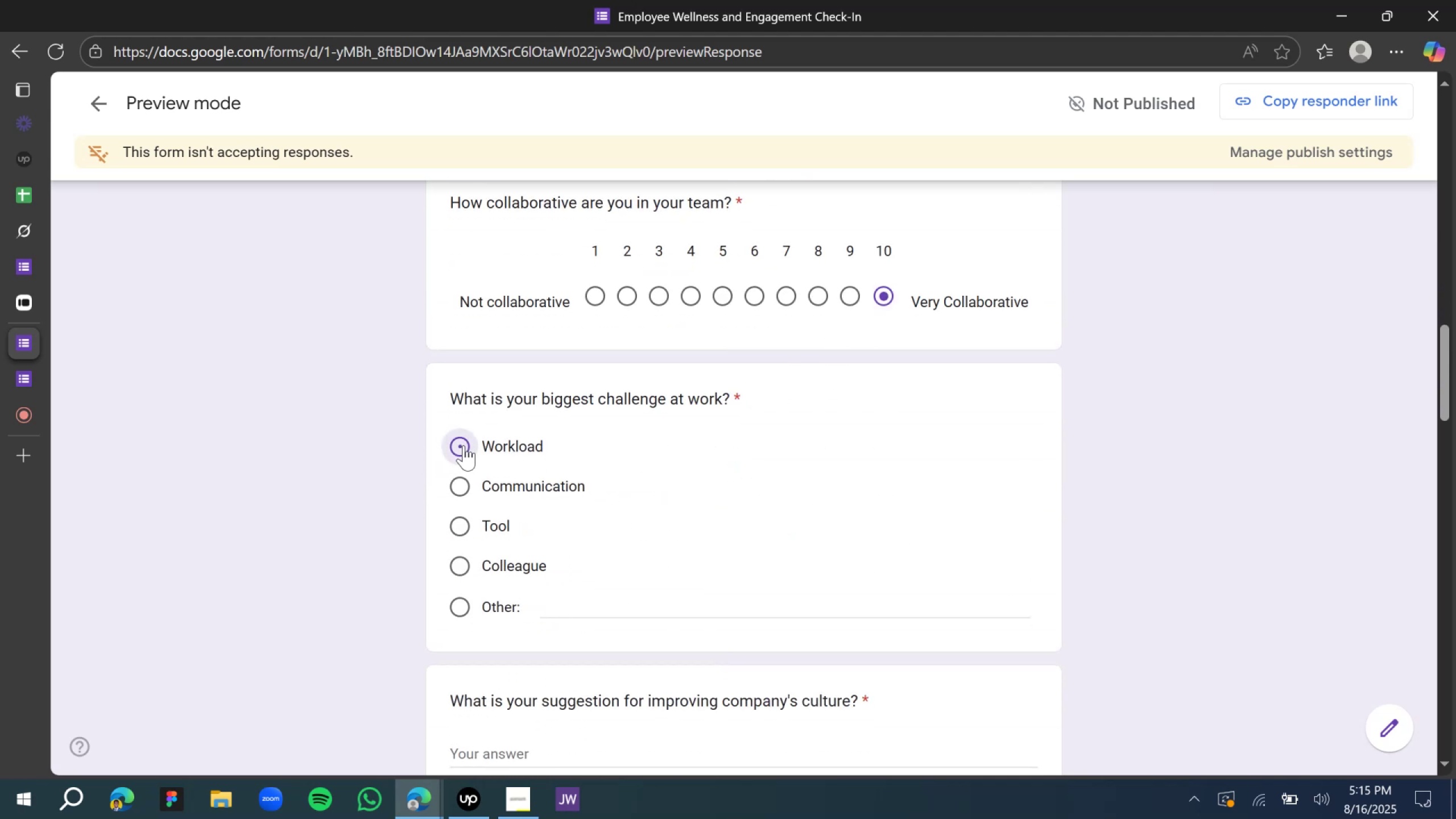 
scroll: coordinate [464, 455], scroll_direction: down, amount: 4.0
 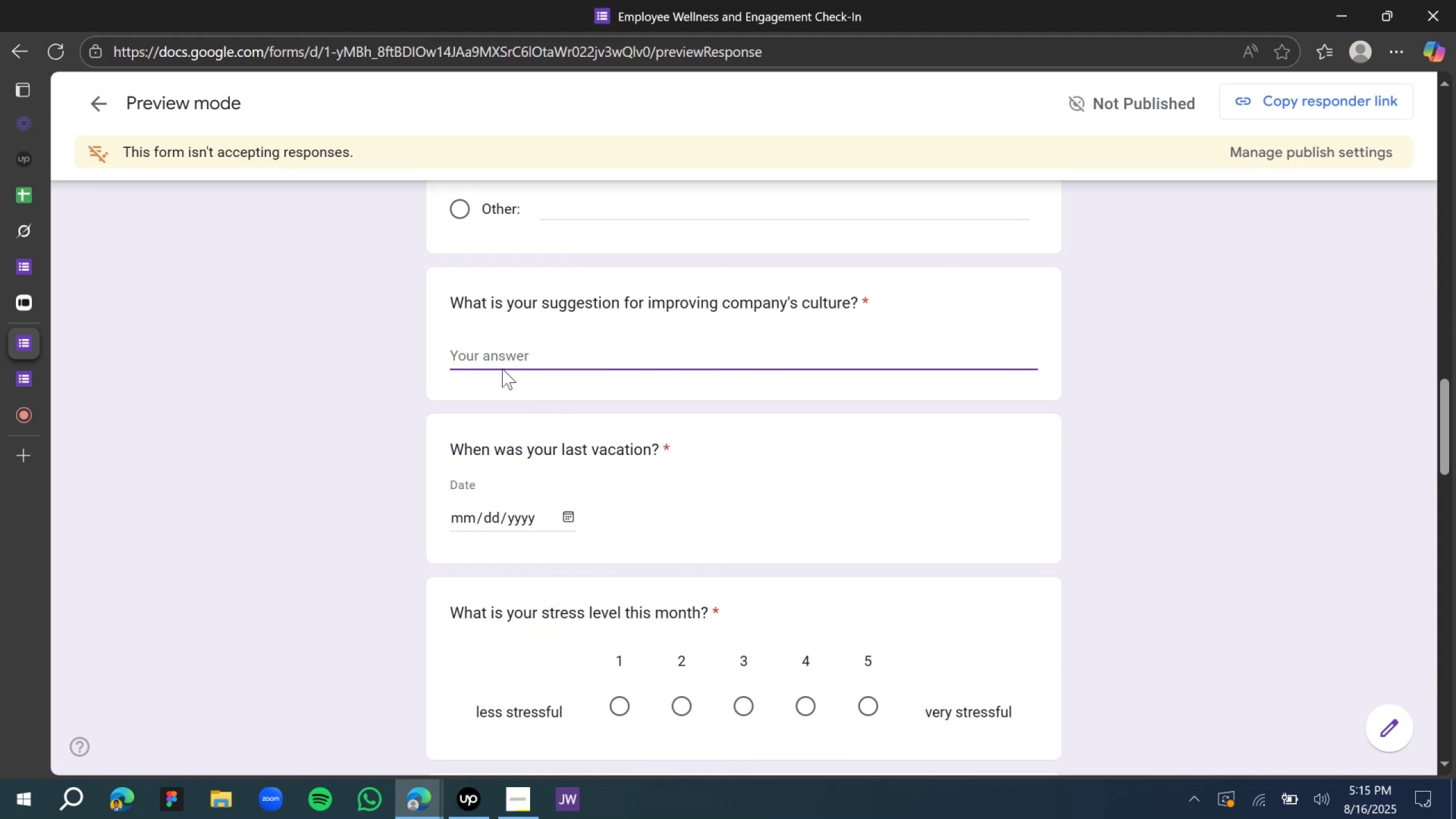 
hold_key(key=ShiftLeft, duration=1.53)
 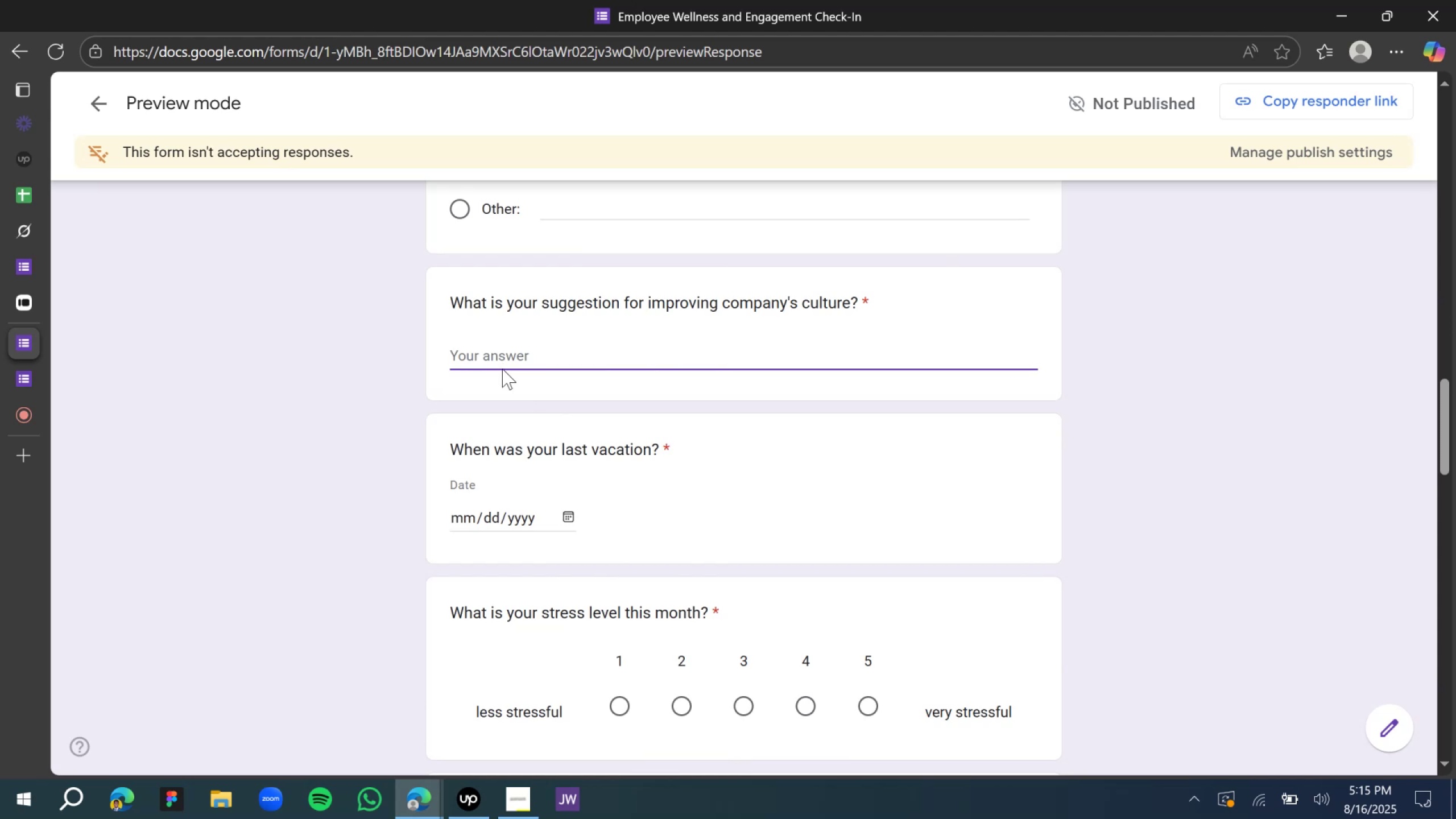 
hold_key(key=ShiftLeft, duration=0.95)
 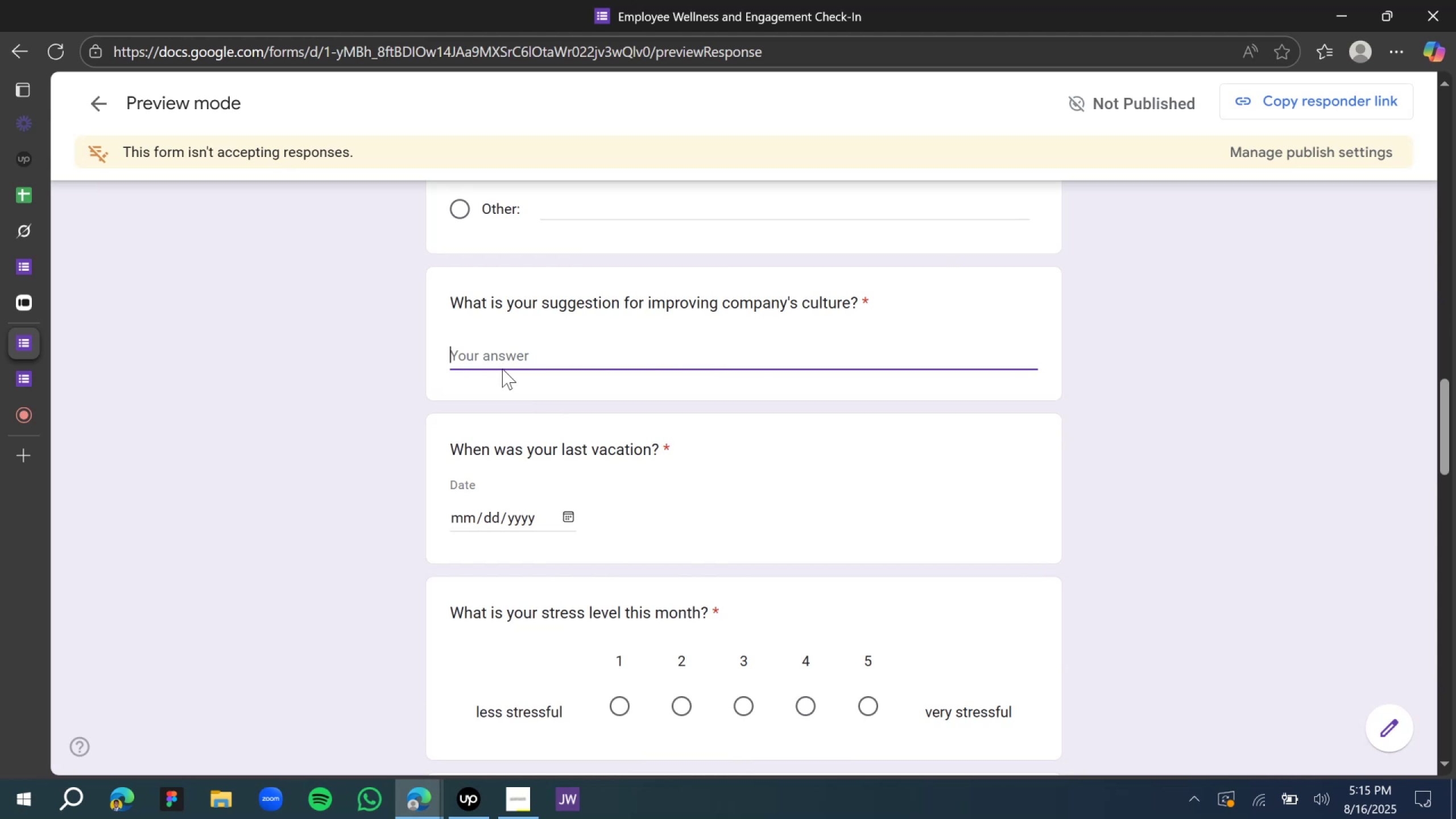 
hold_key(key=ShiftLeft, duration=0.36)
 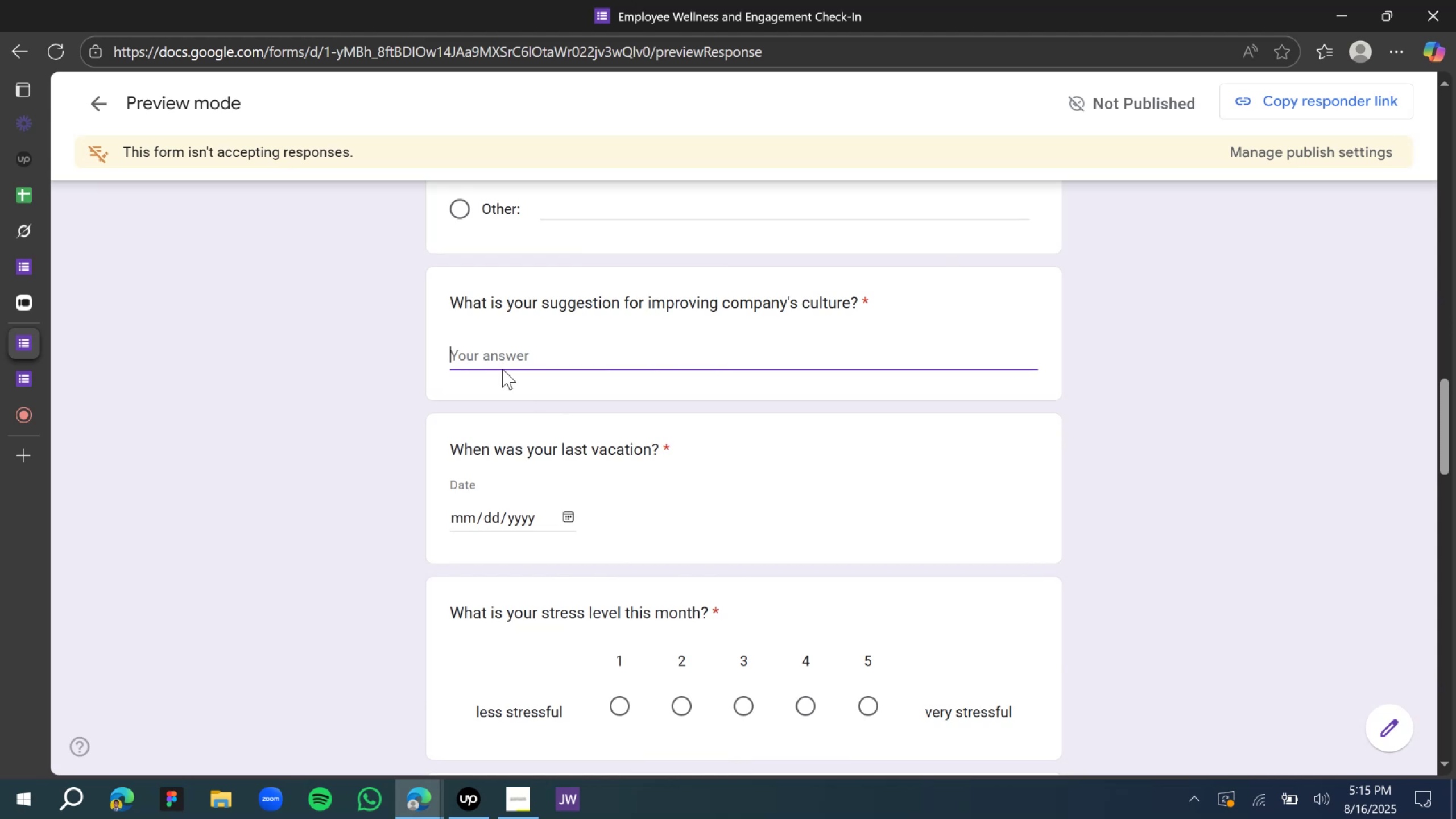 
type(13th month salry)
 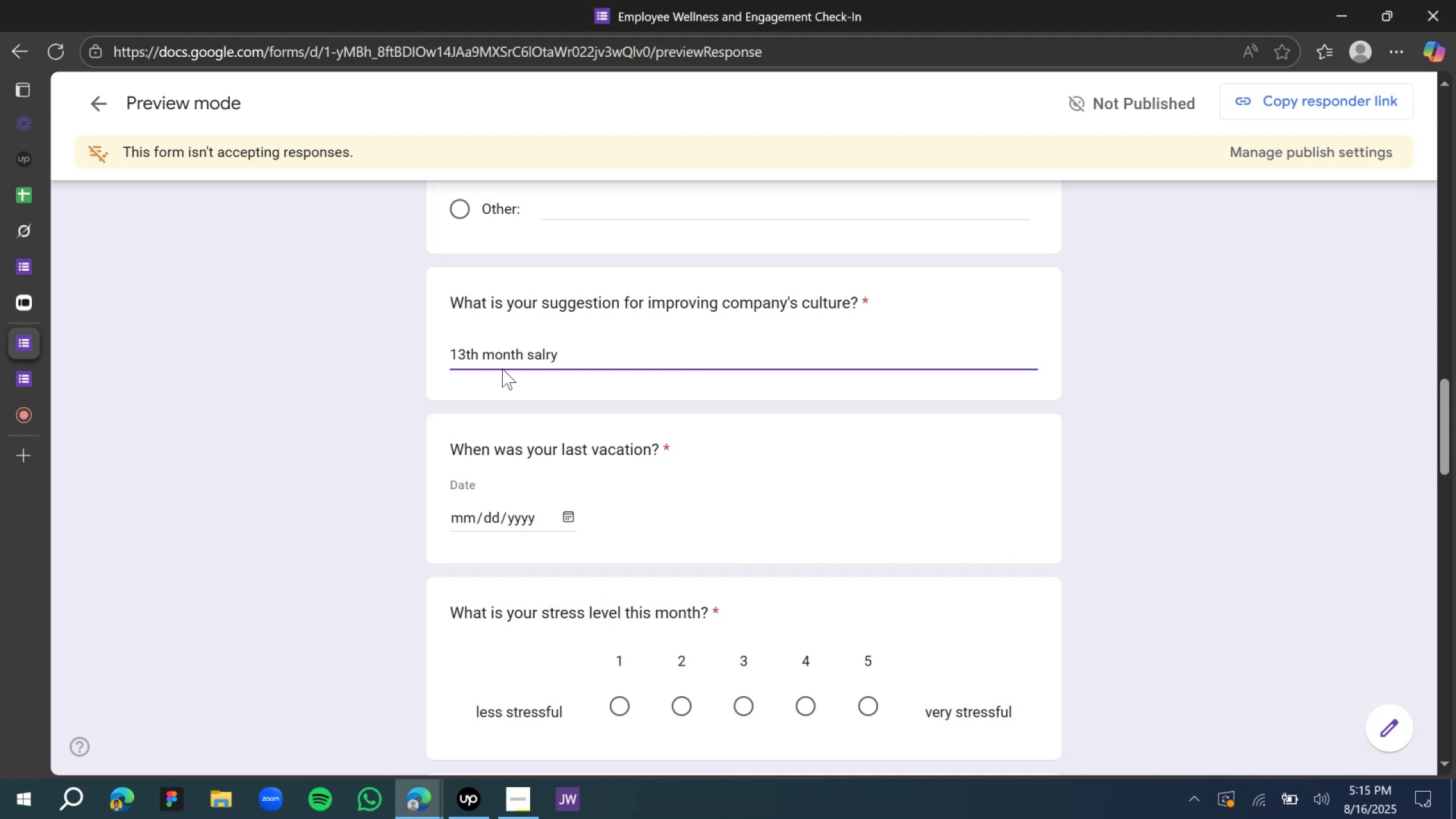 
scroll: coordinate [507, 348], scroll_direction: none, amount: 0.0
 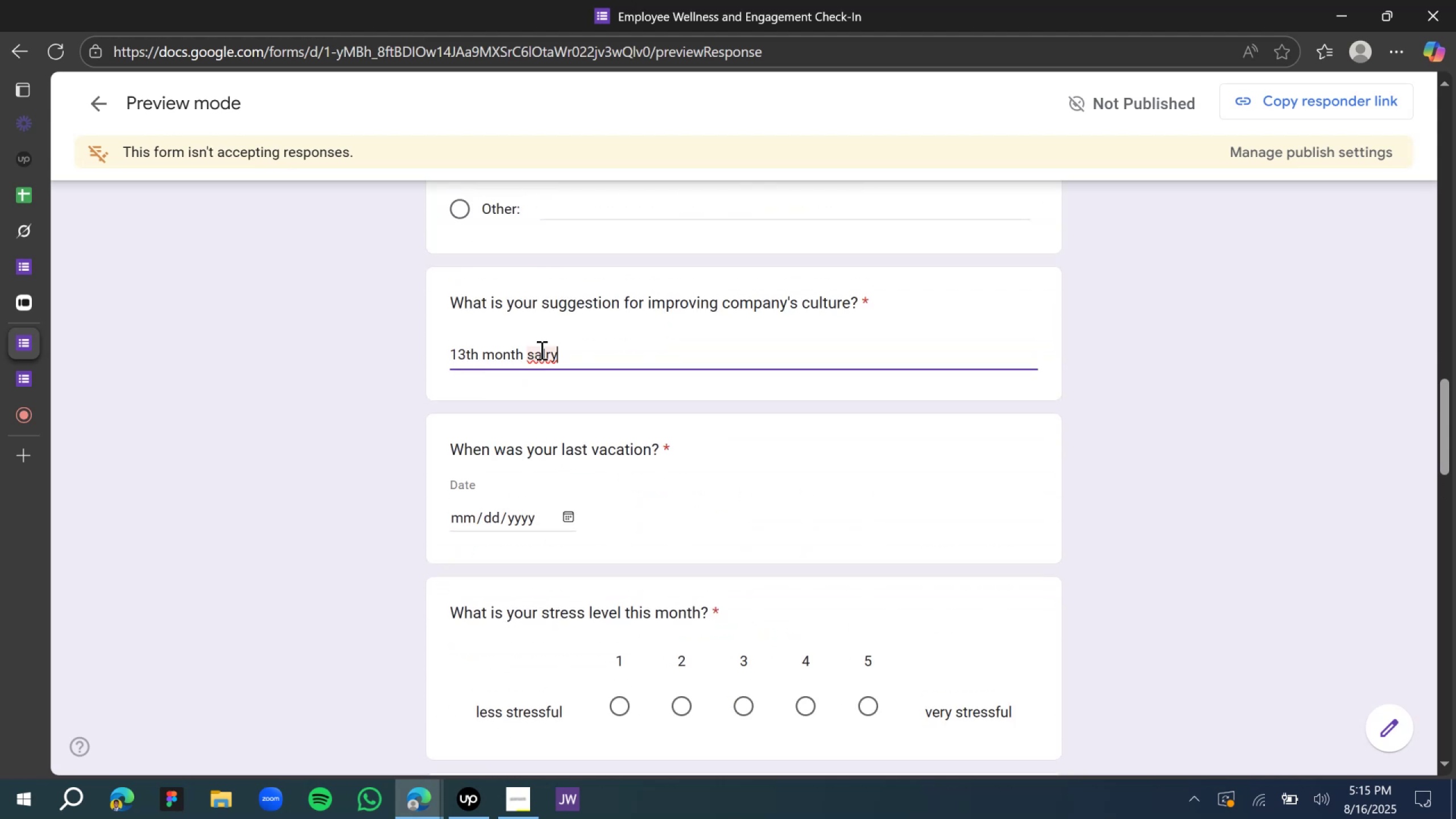 
left_click([551, 353])
 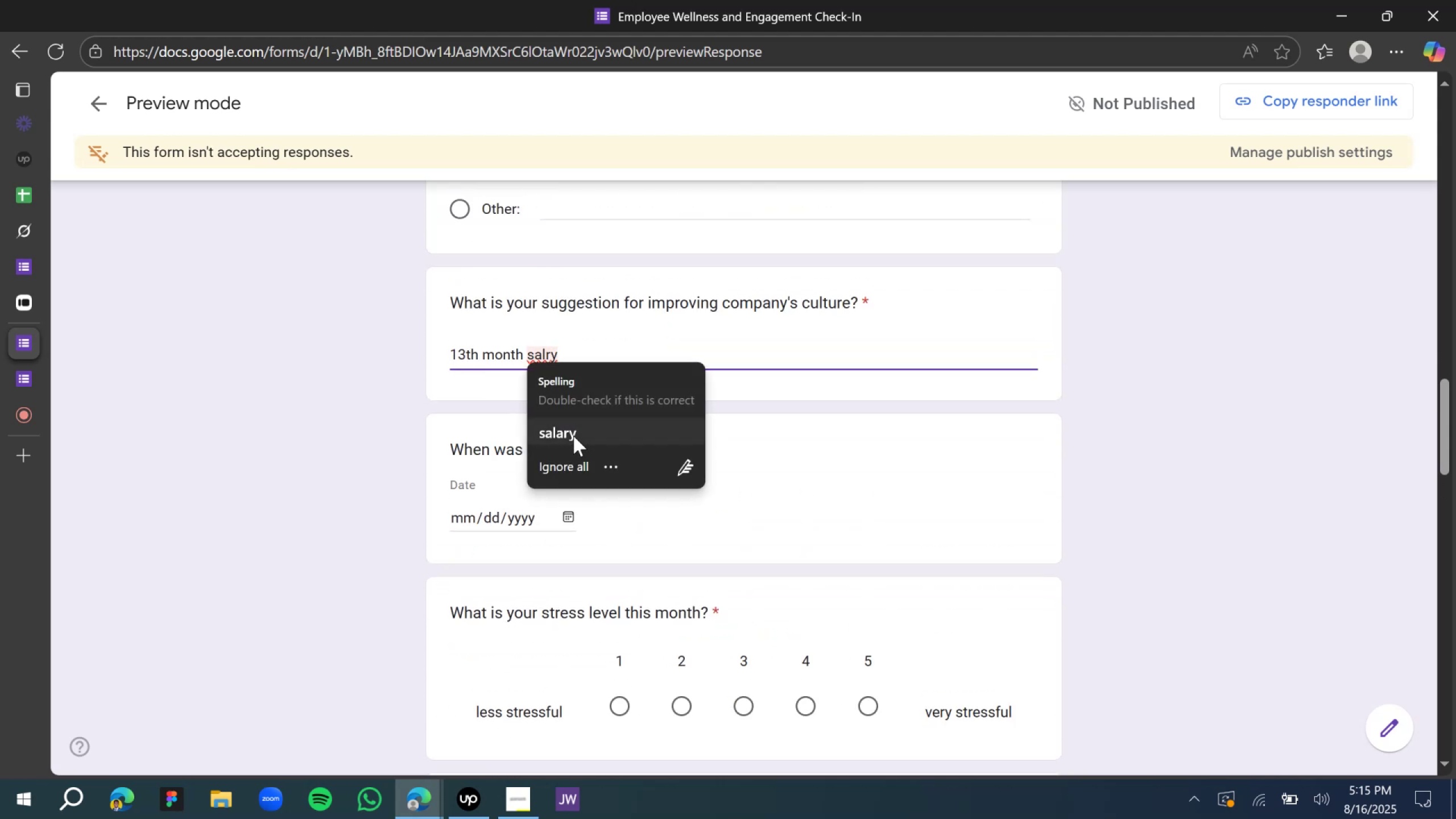 
left_click([573, 438])
 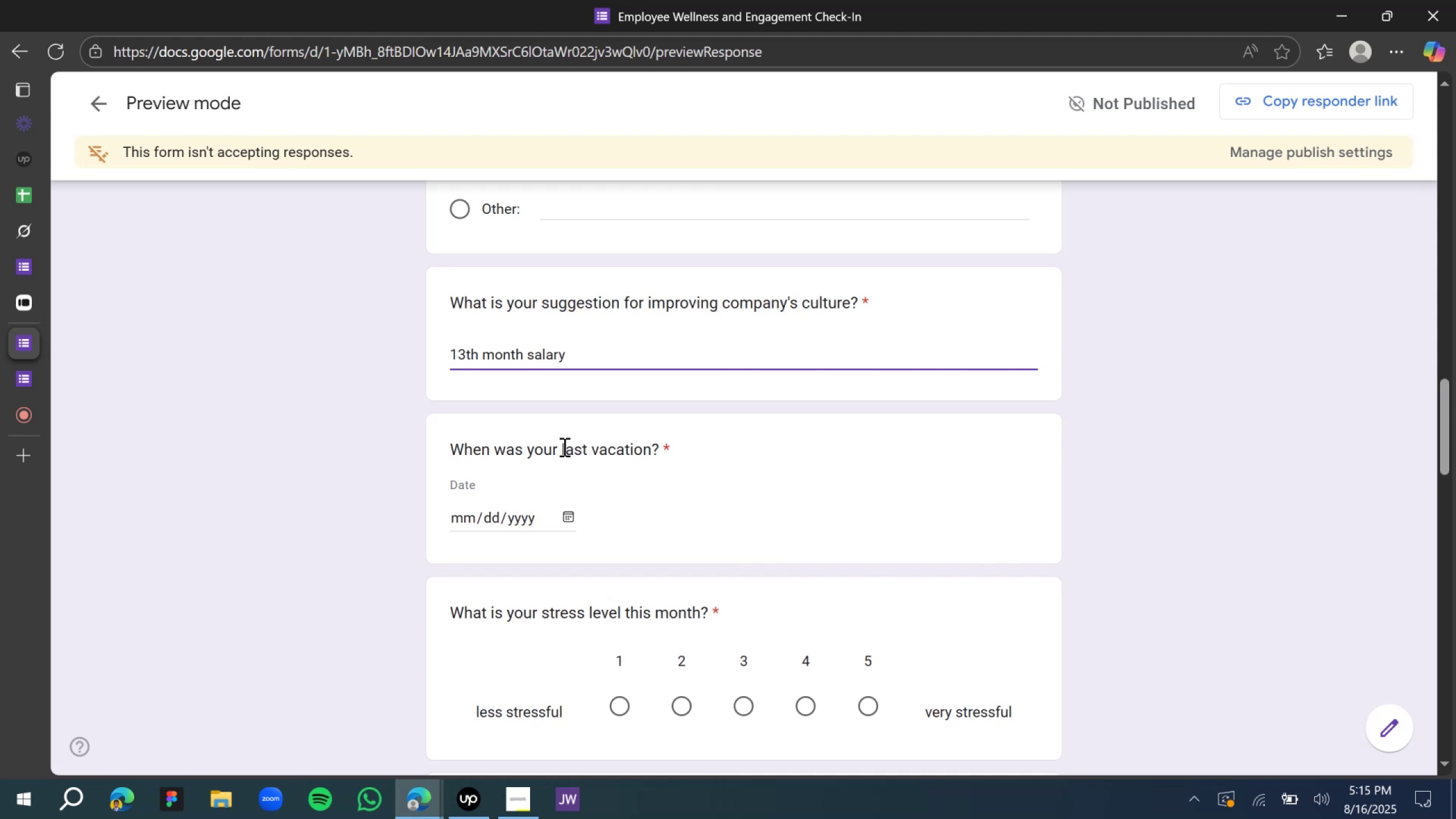 
wait(5.36)
 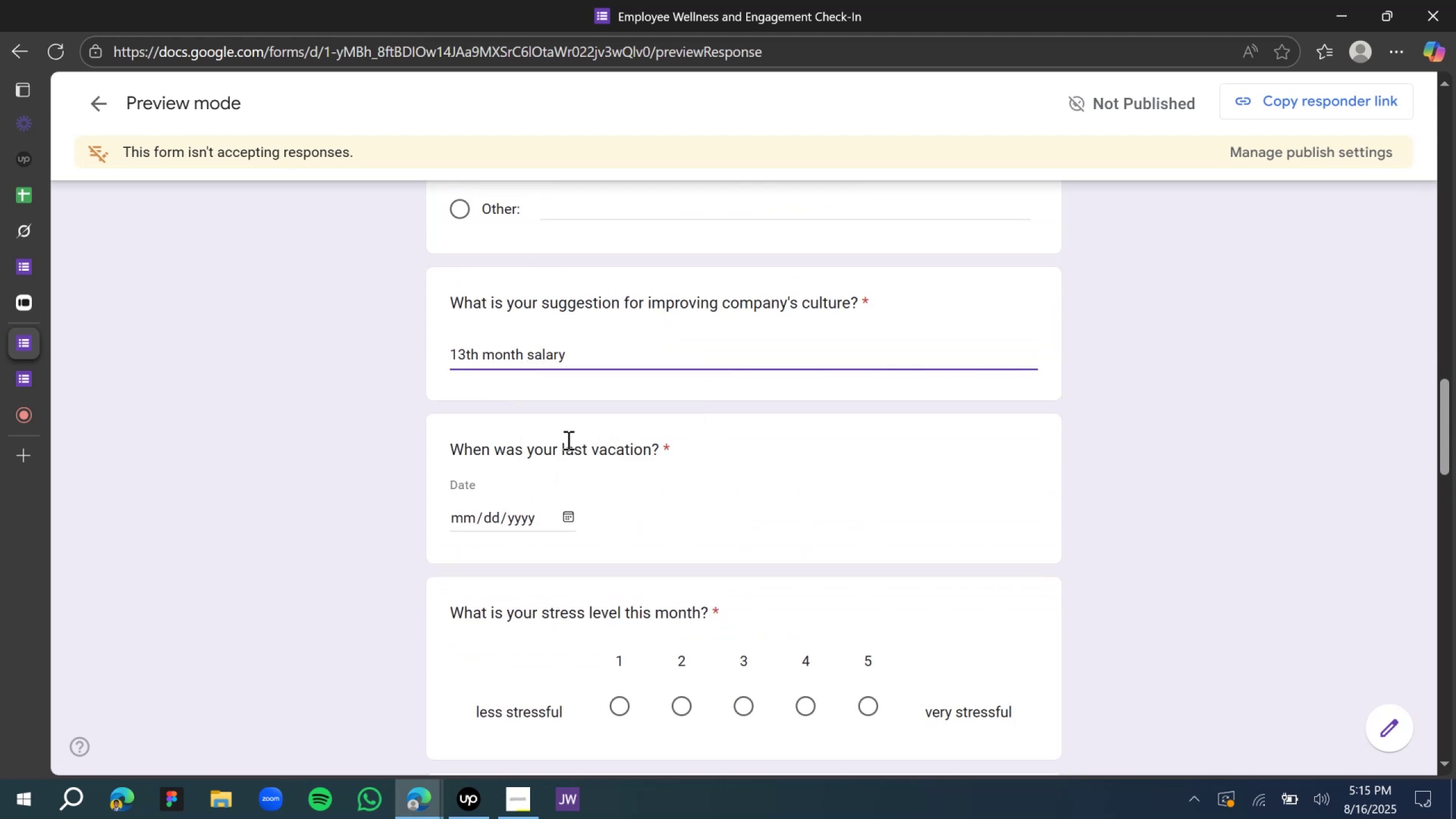 
left_click([562, 524])
 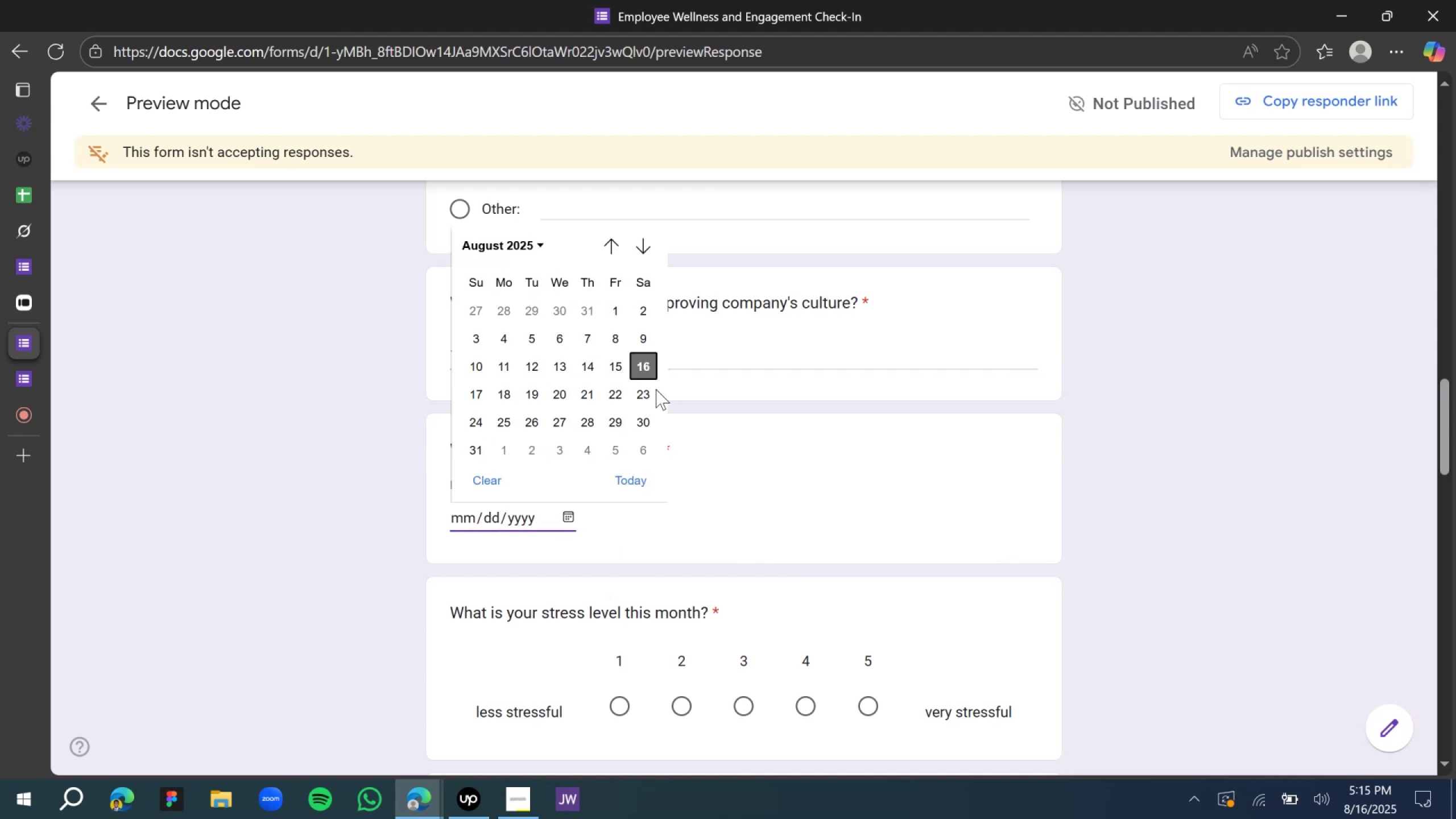 
left_click([643, 398])
 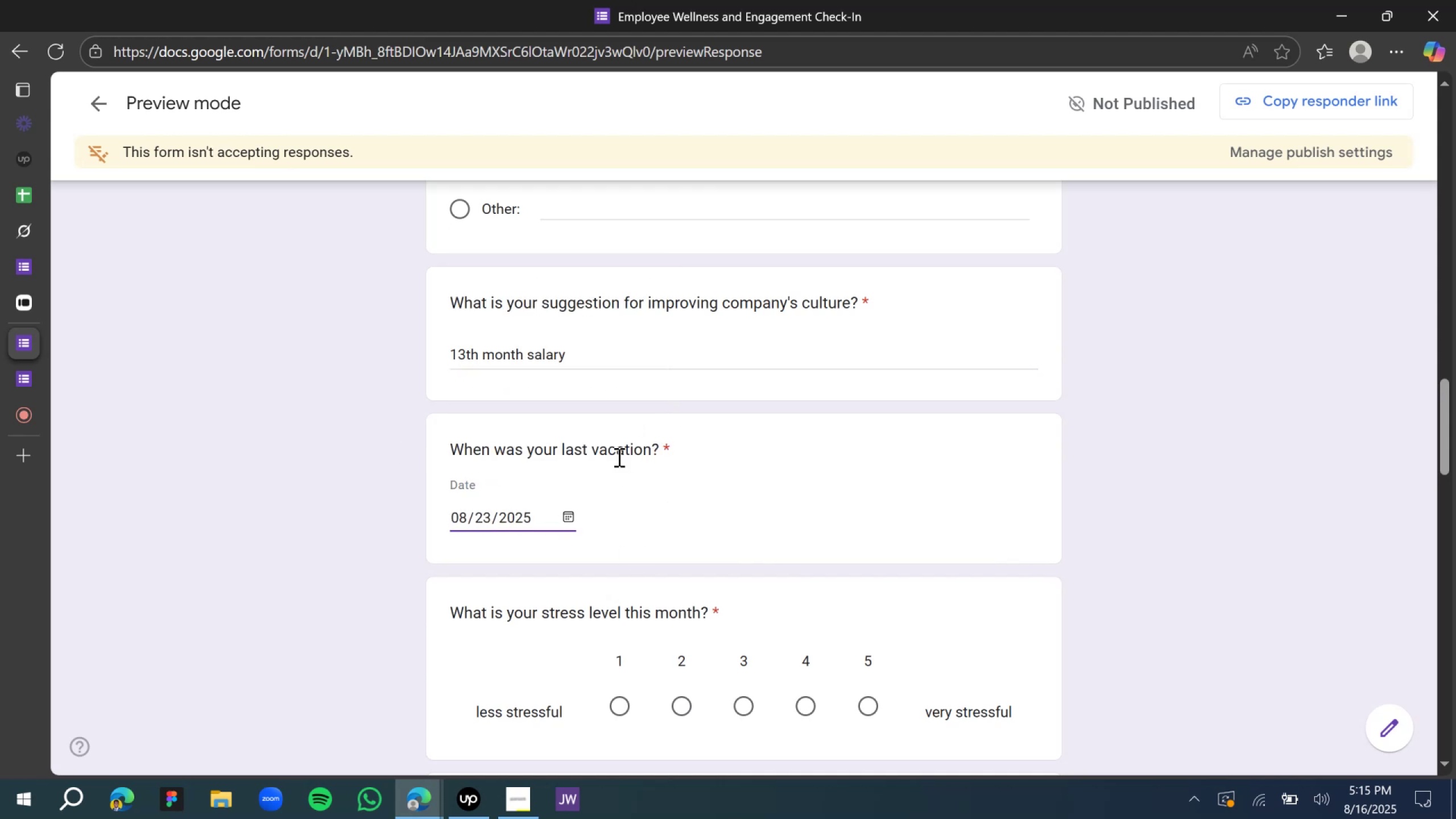 
scroll: coordinate [576, 486], scroll_direction: down, amount: 3.0
 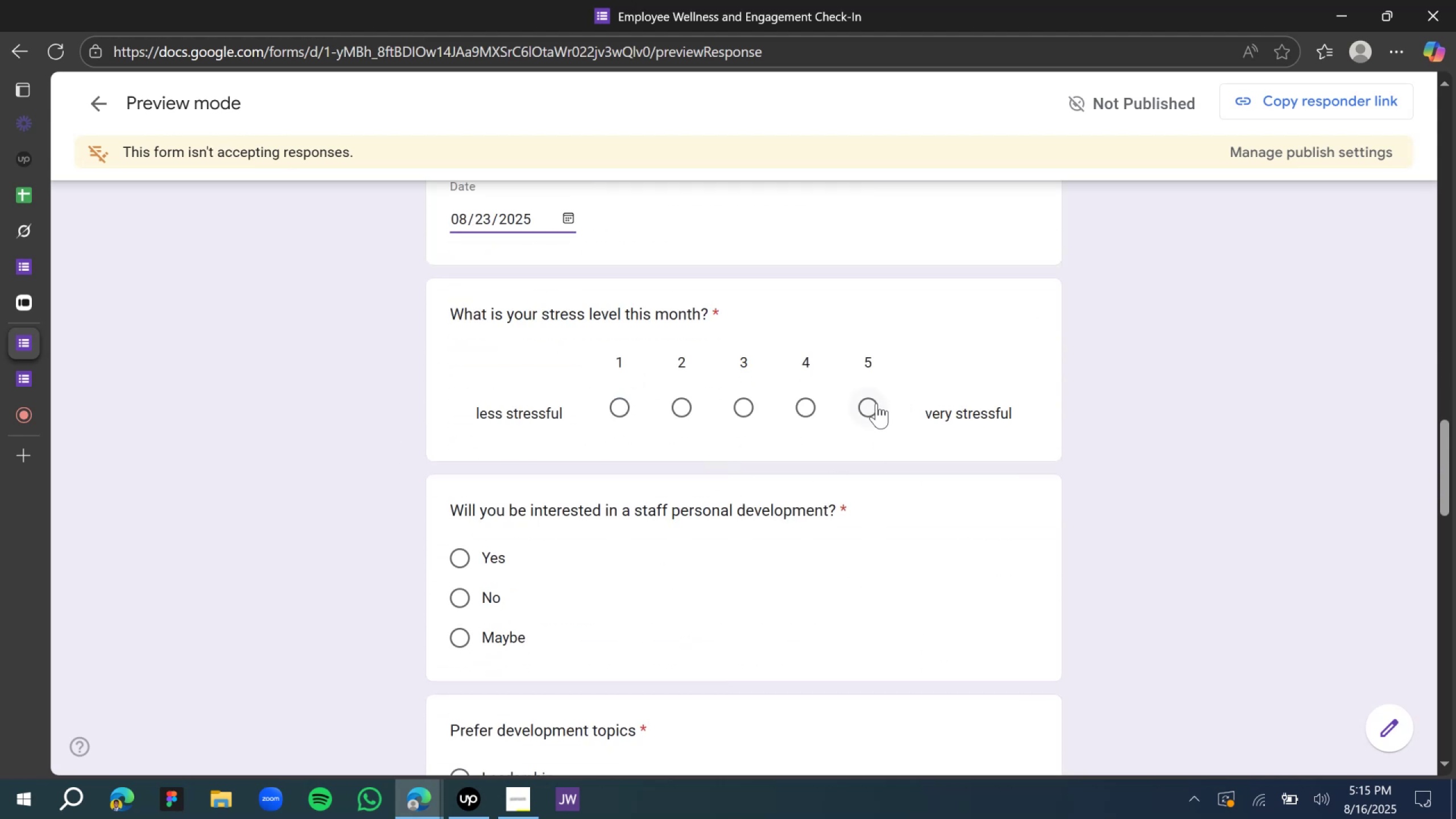 
left_click([875, 403])
 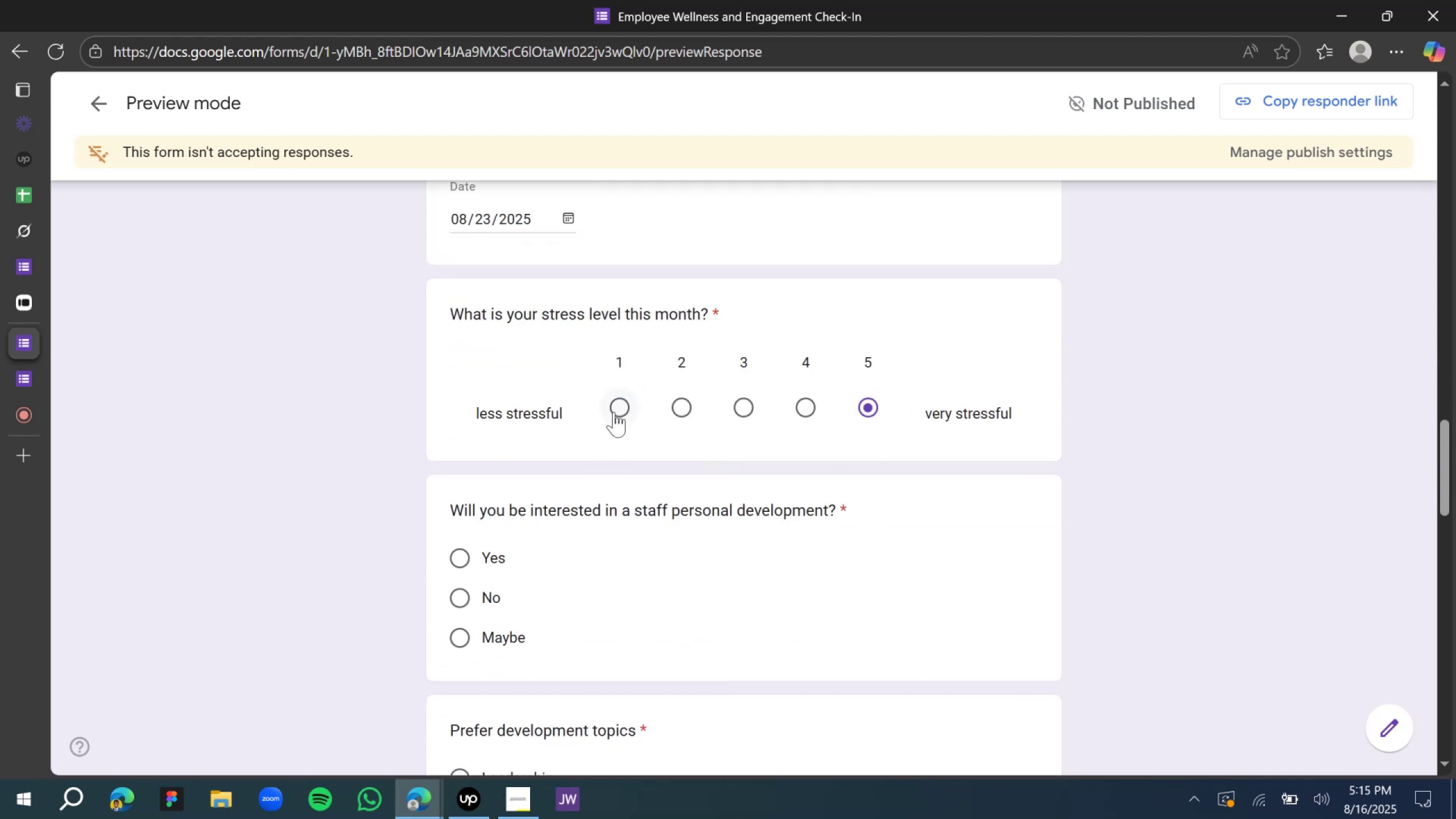 
scroll: coordinate [586, 431], scroll_direction: down, amount: 2.0
 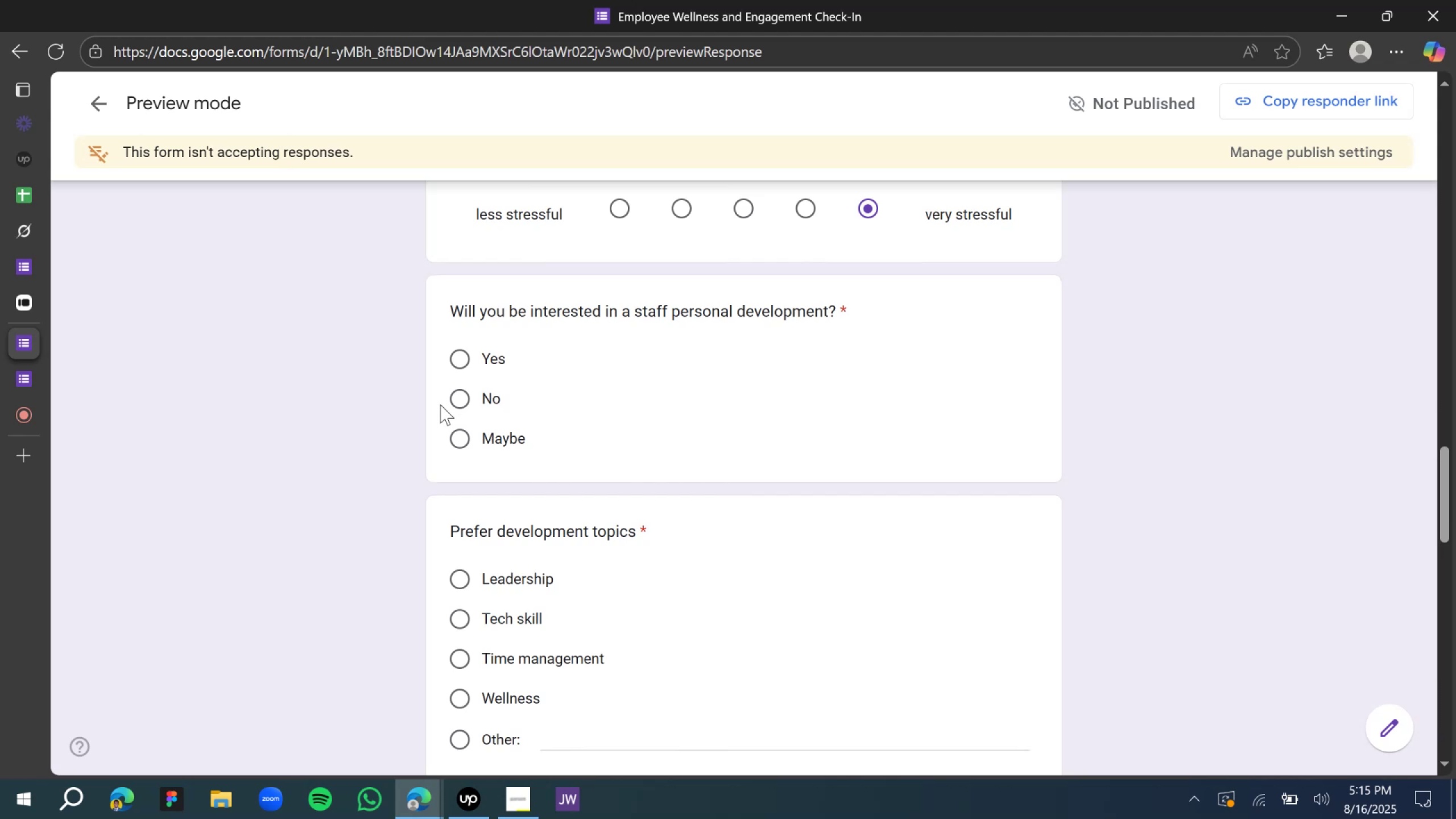 
wait(10.78)
 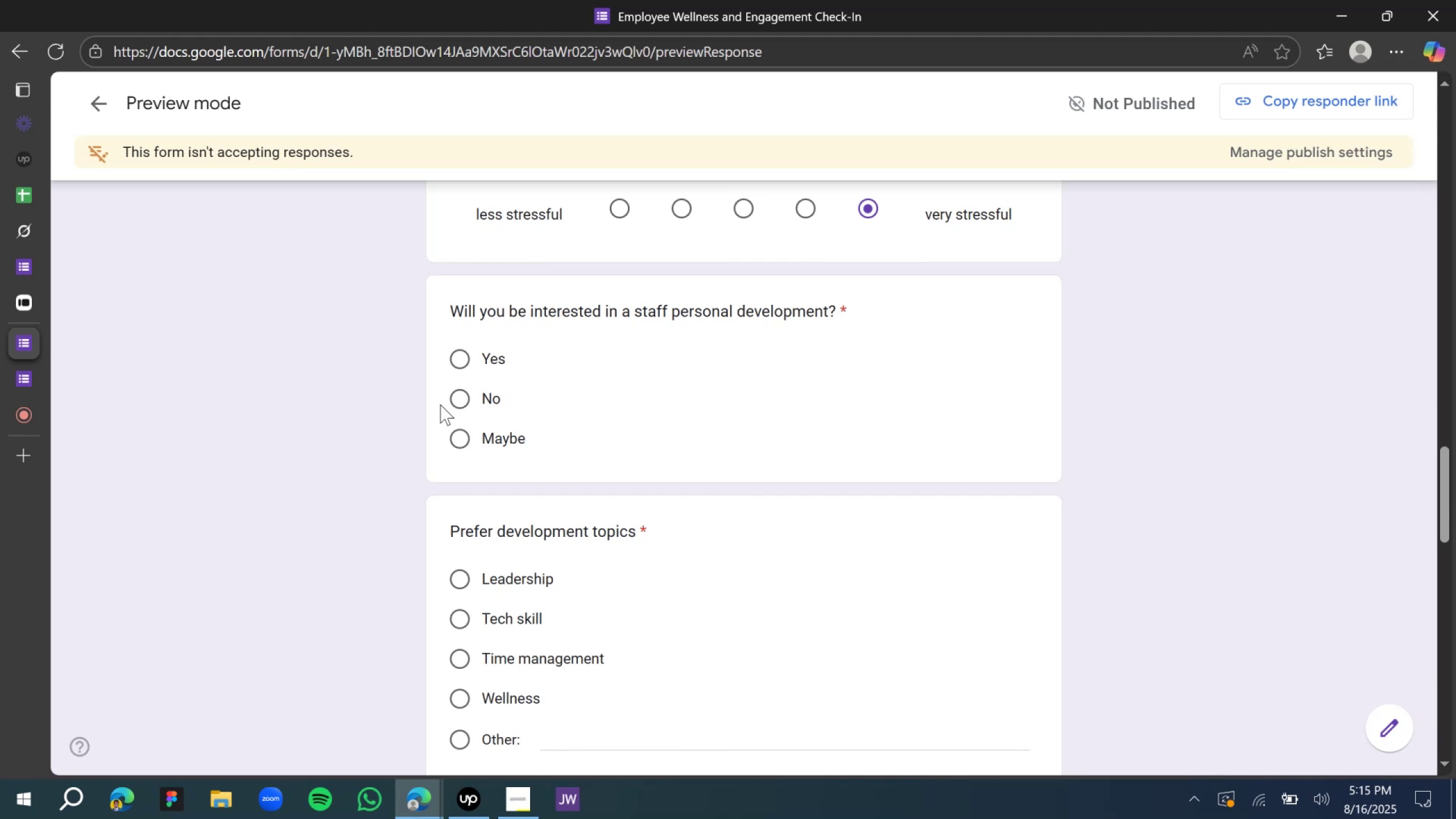 
left_click([465, 363])
 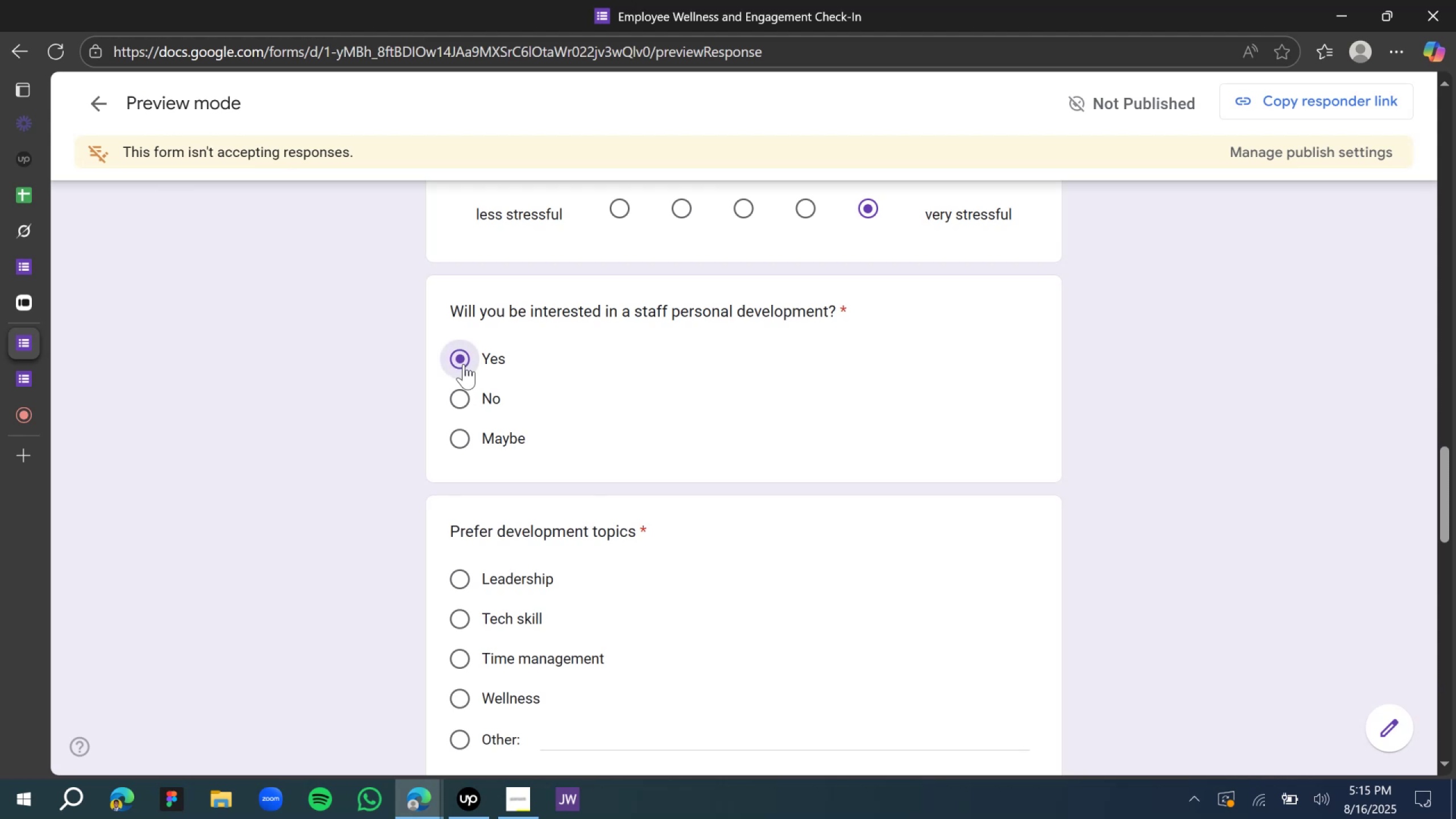 
scroll: coordinate [489, 409], scroll_direction: down, amount: 1.0
 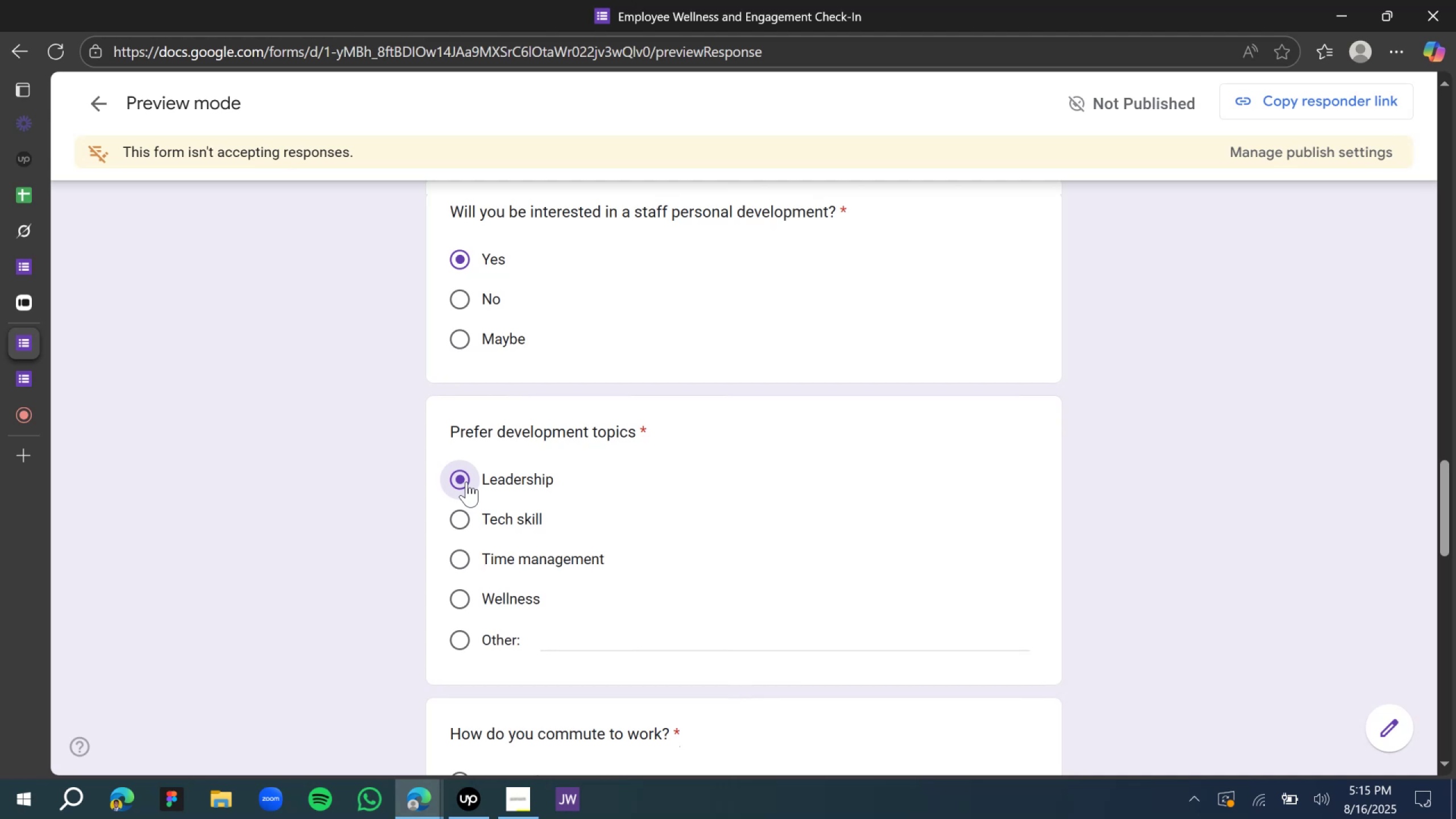 
wait(11.26)
 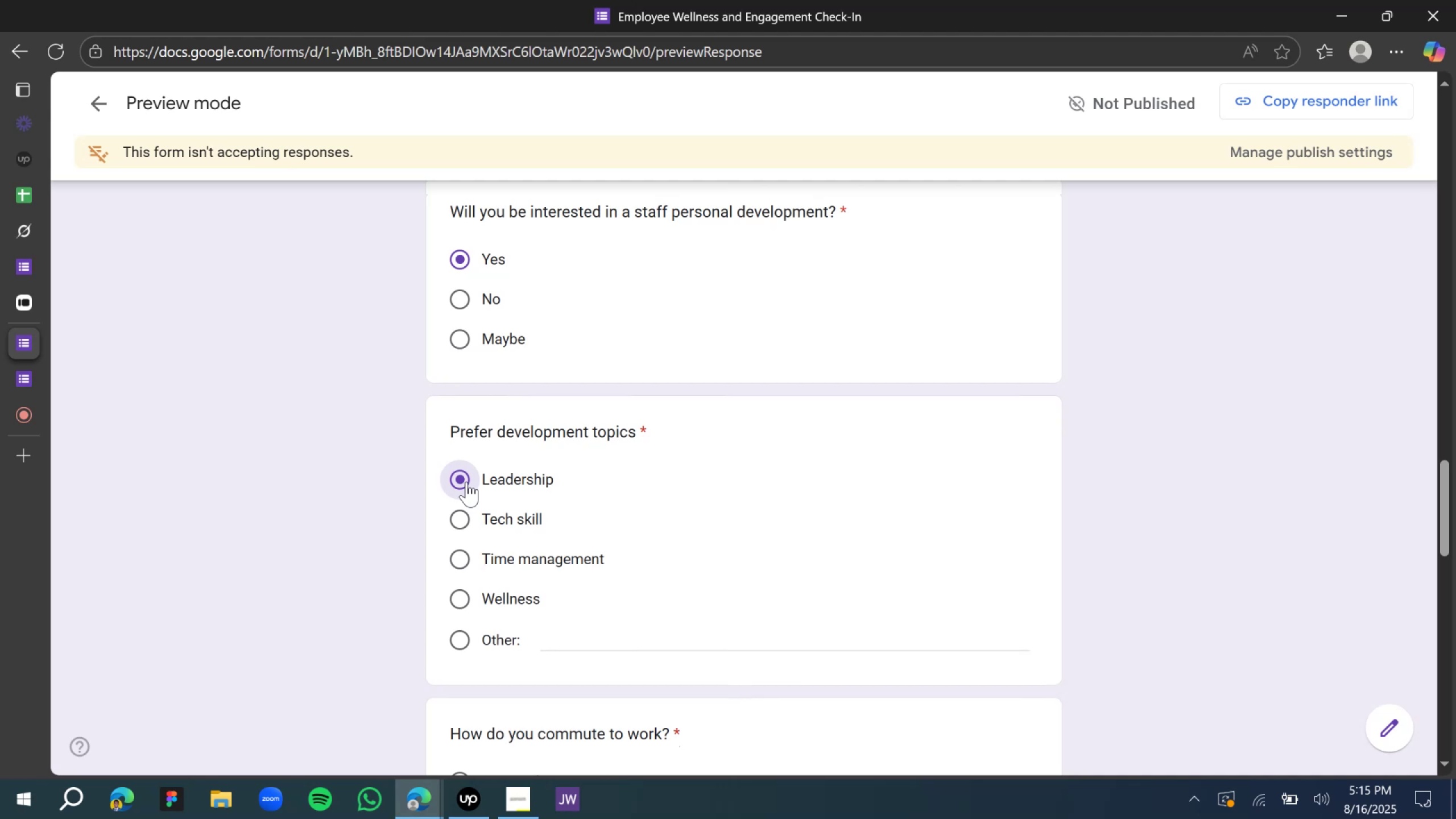 
scroll: coordinate [458, 472], scroll_direction: down, amount: 1.0
 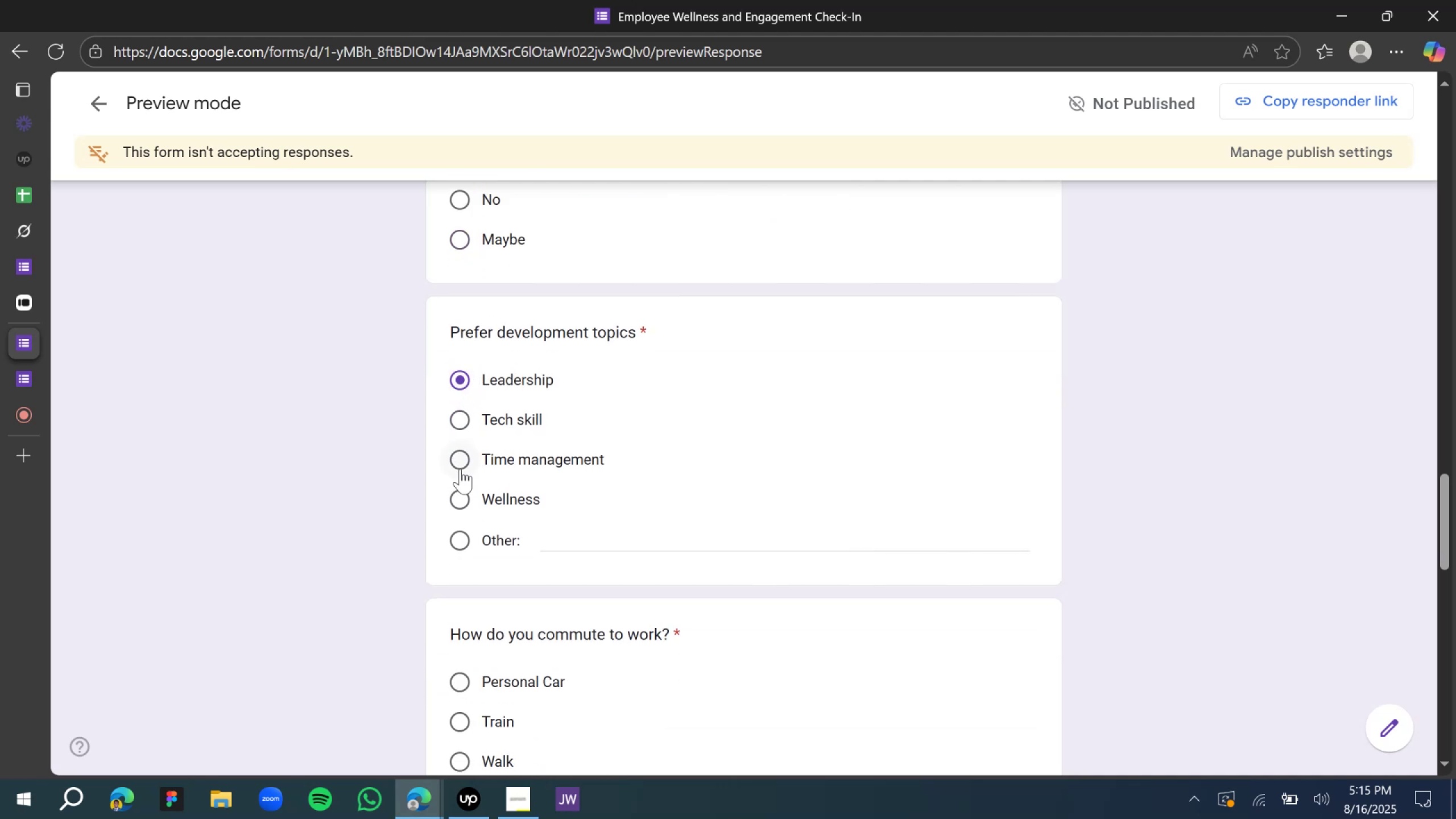 
left_click([460, 462])
 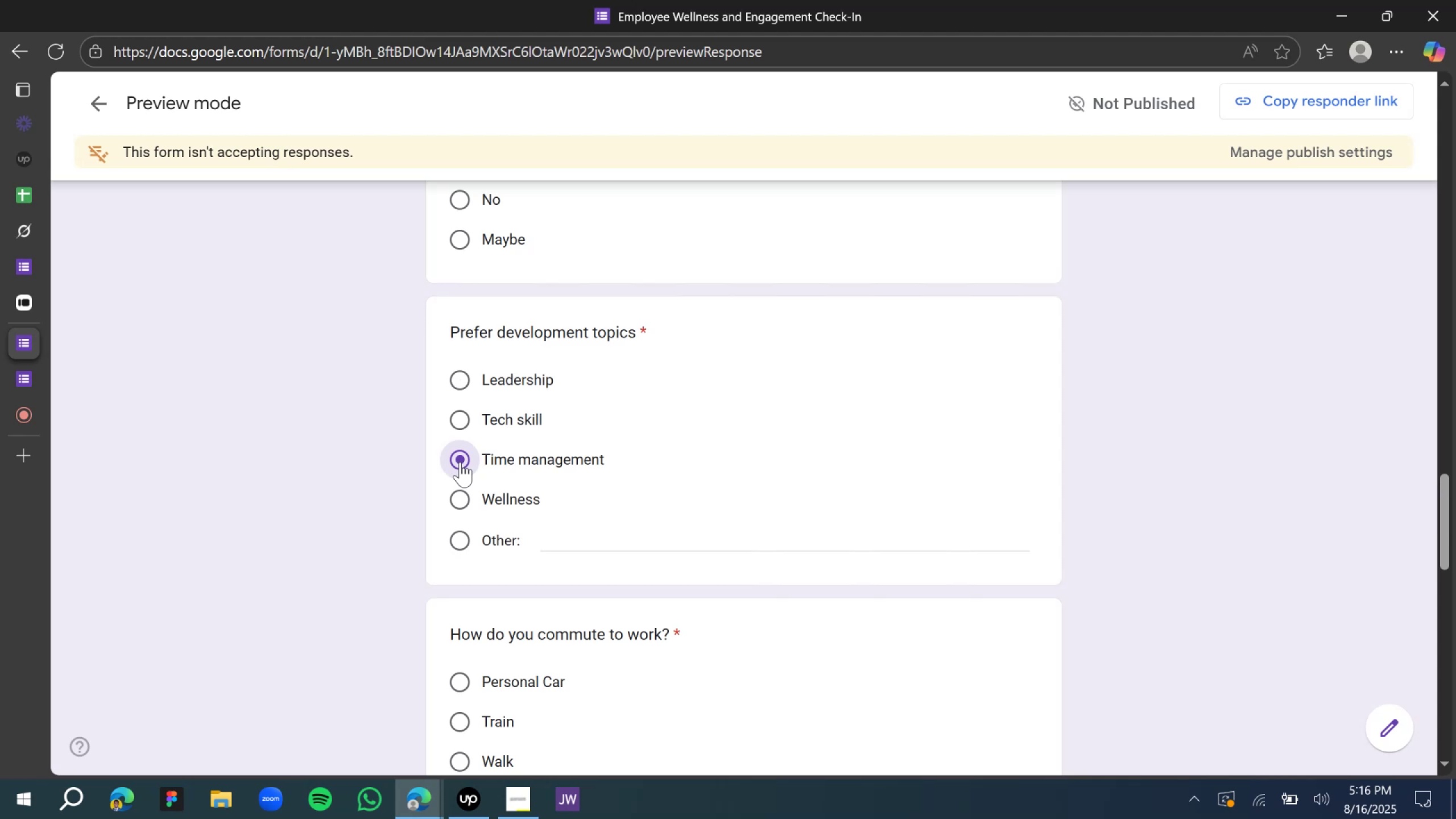 
wait(12.76)
 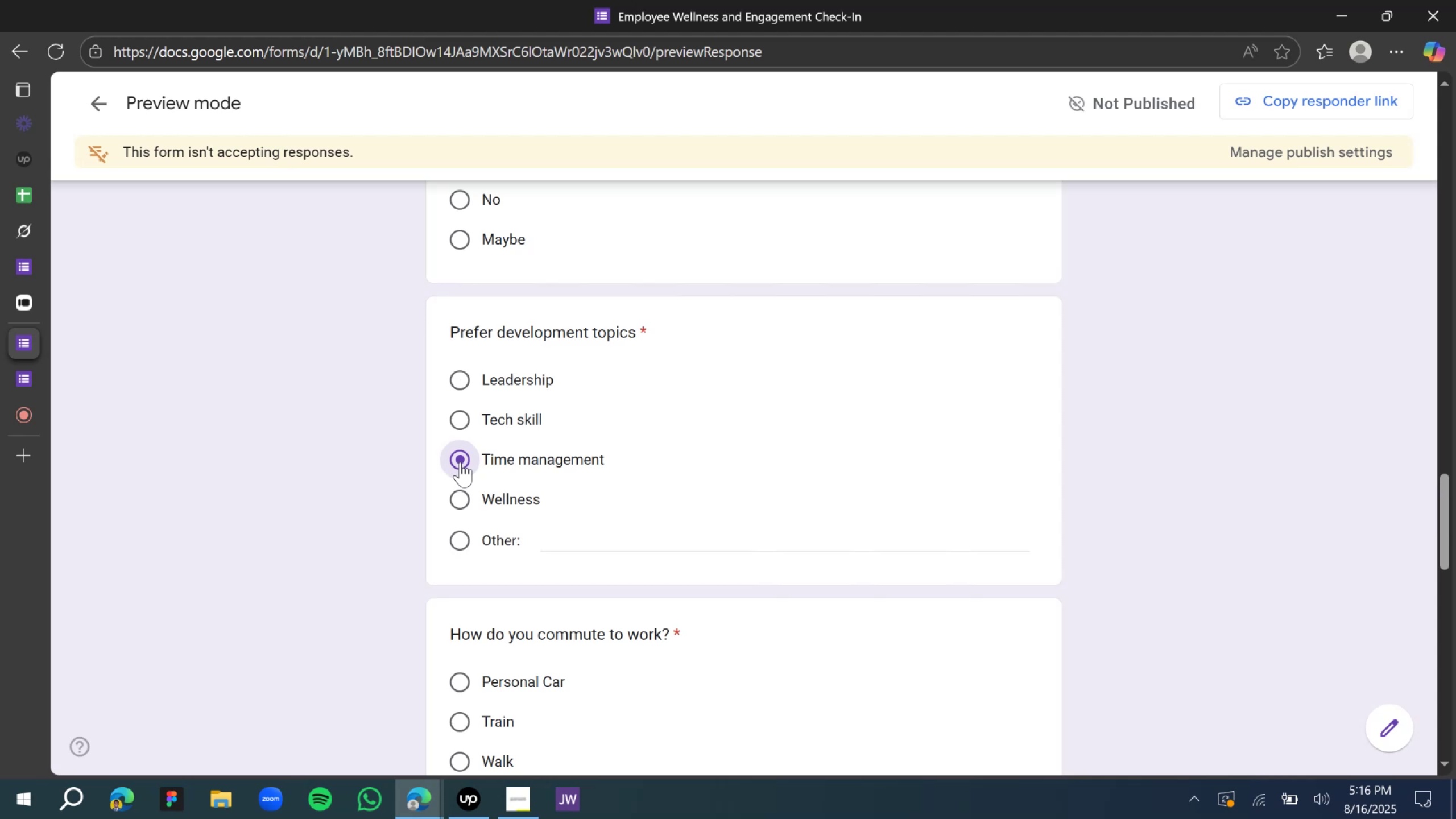 
scroll: coordinate [460, 462], scroll_direction: down, amount: 2.0
 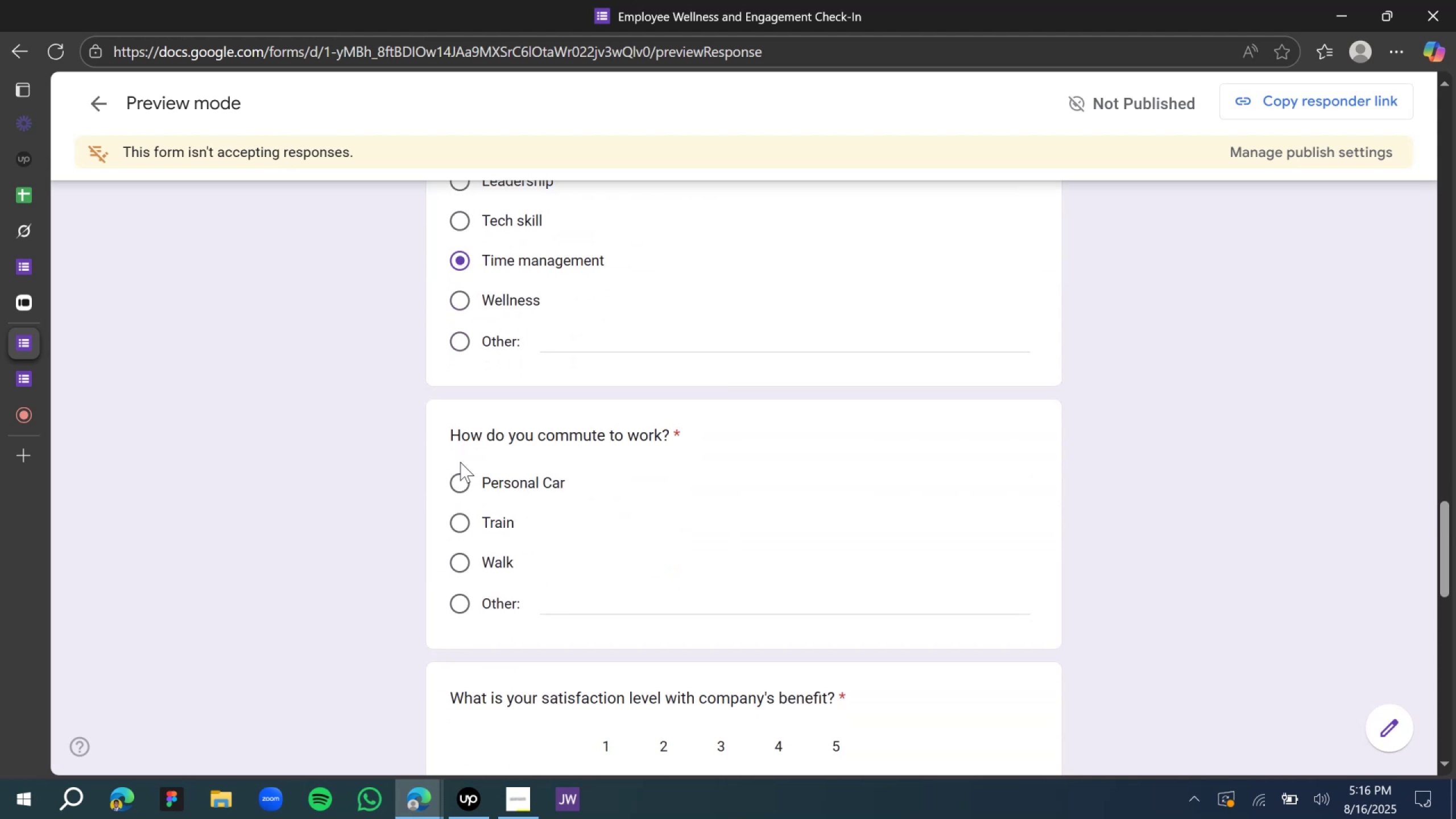 
wait(5.83)
 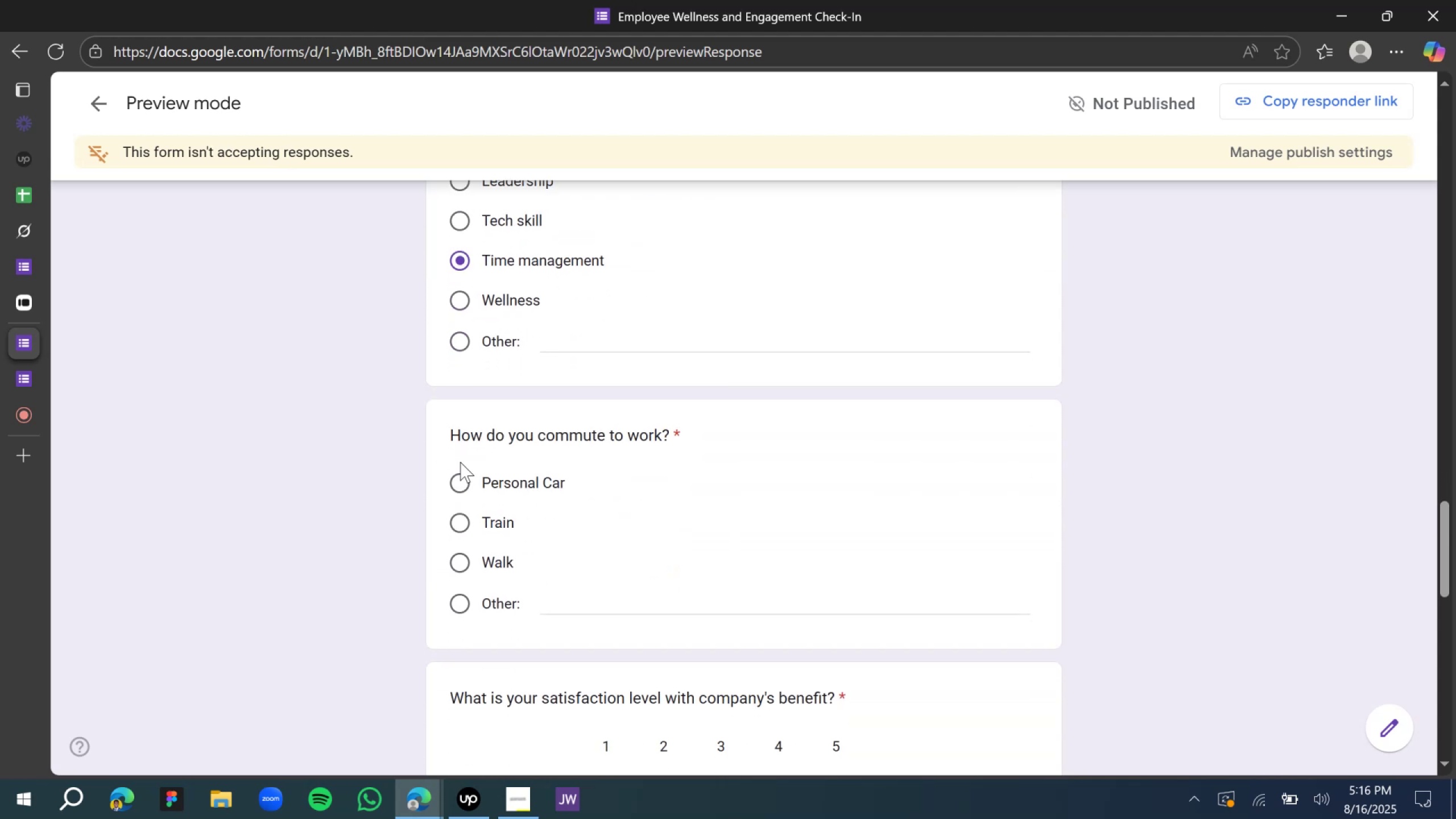 
scroll: coordinate [460, 462], scroll_direction: down, amount: 1.0
 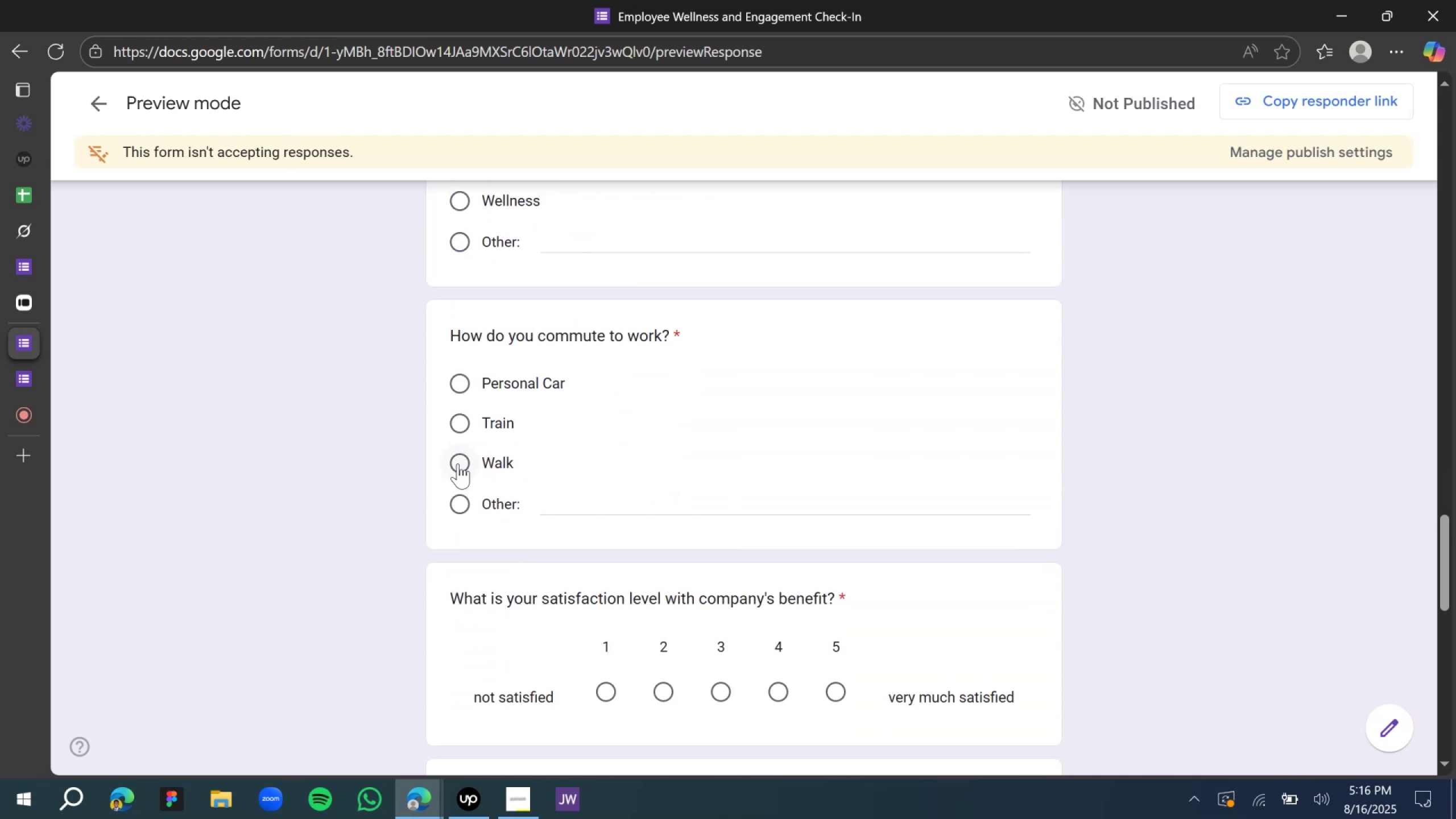 
left_click([458, 464])
 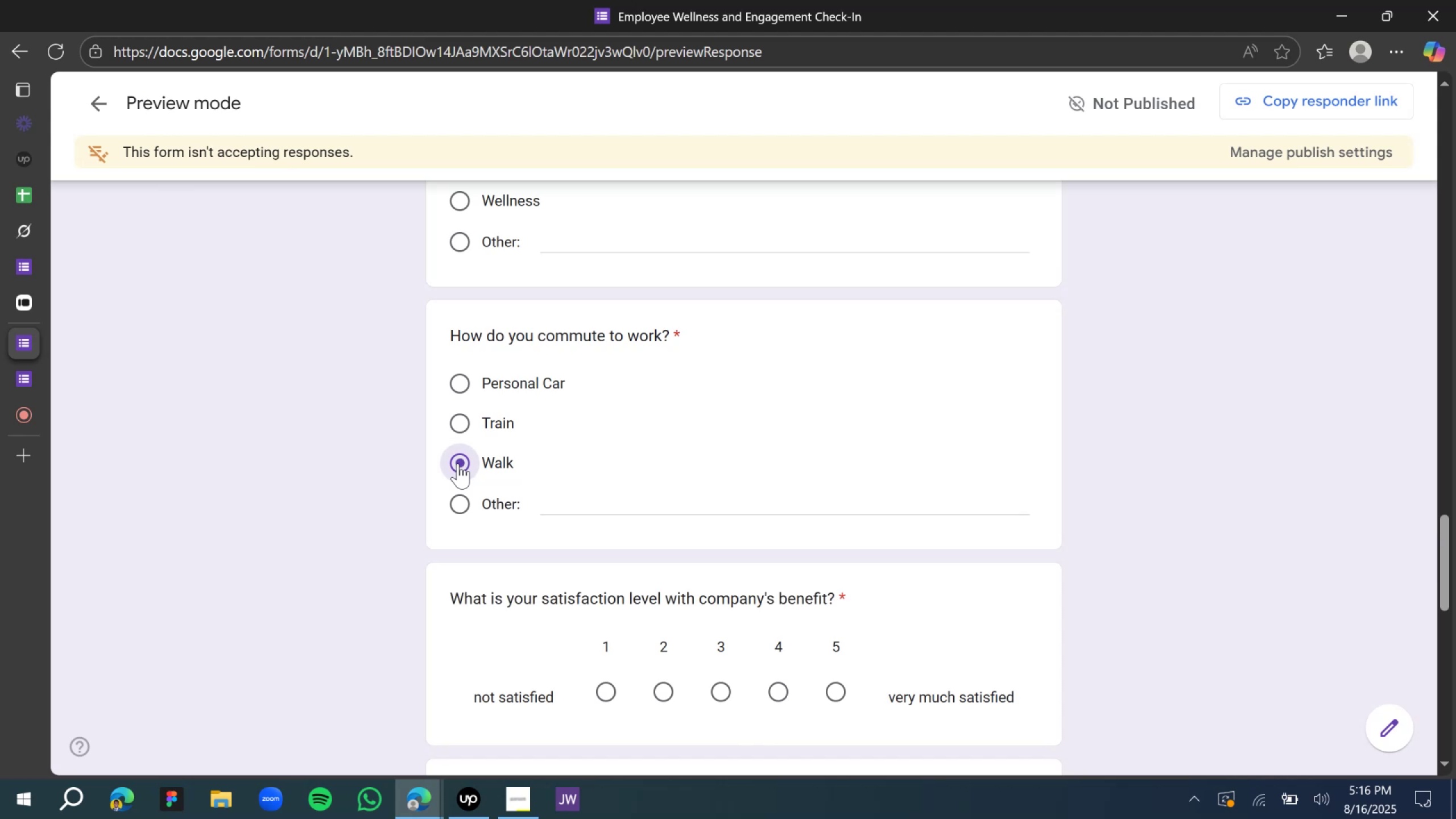 
wait(11.5)
 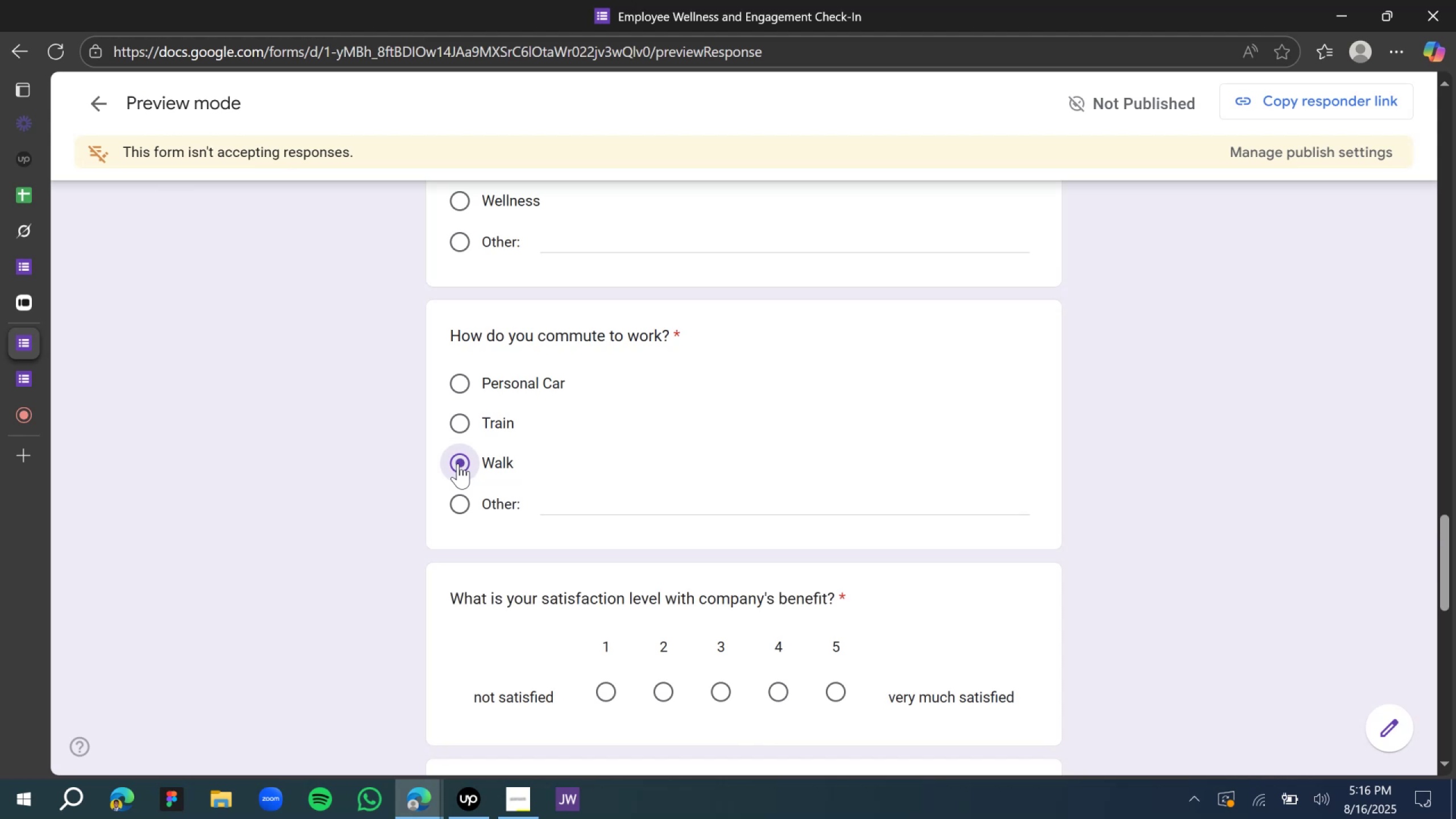 
scroll: coordinate [458, 464], scroll_direction: down, amount: 1.0
 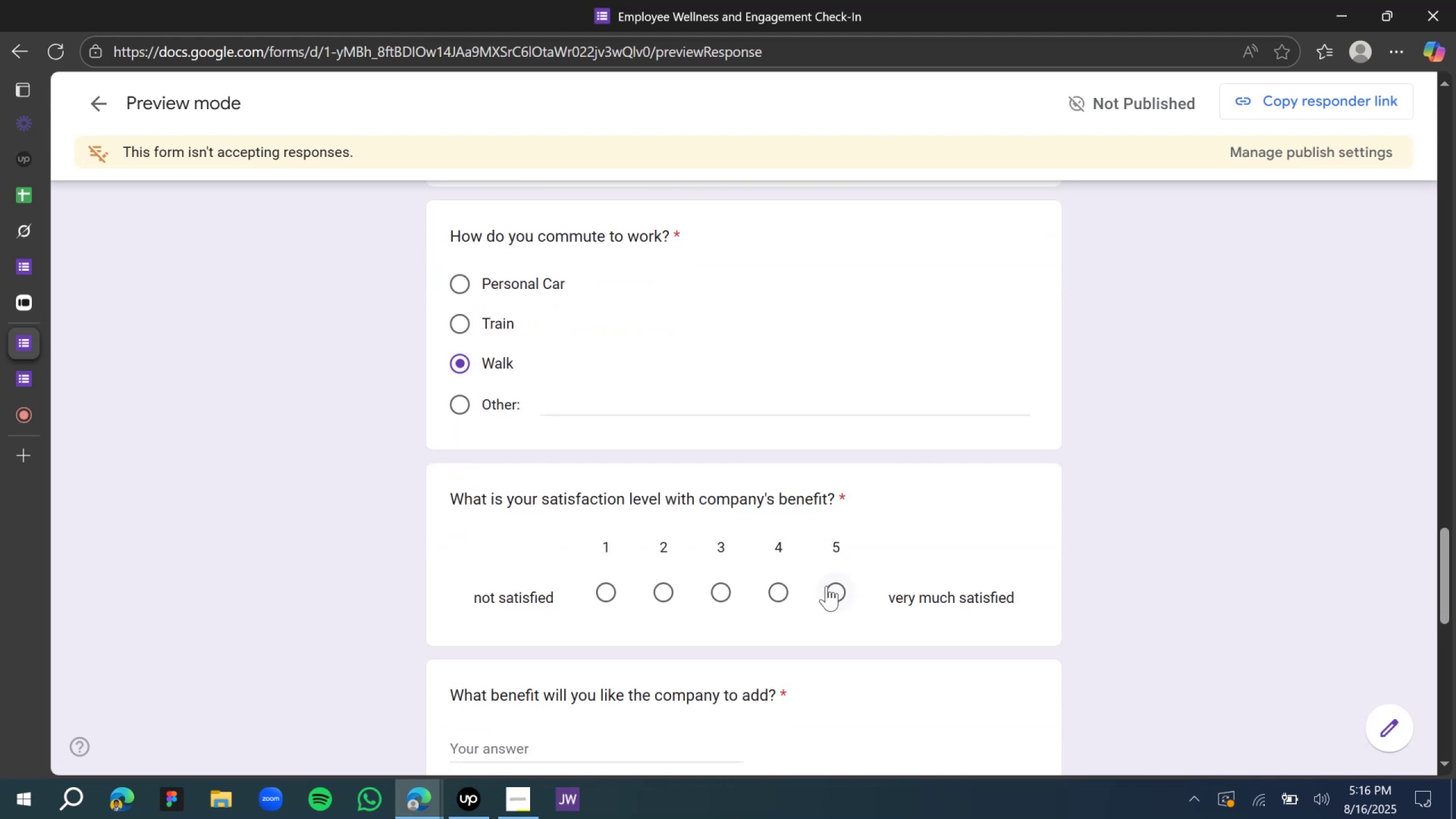 
left_click([834, 590])
 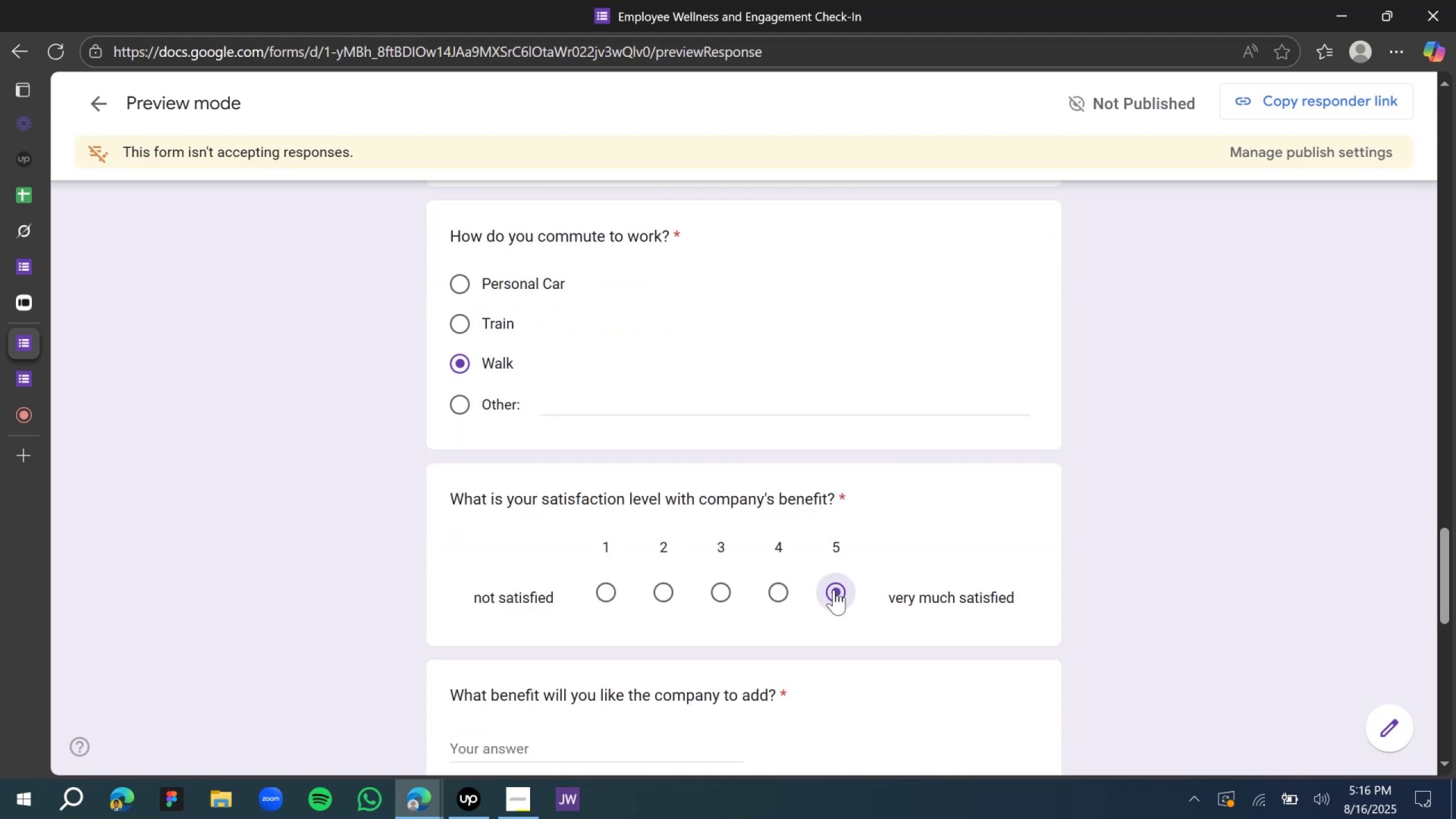 
scroll: coordinate [833, 590], scroll_direction: down, amount: 5.0
 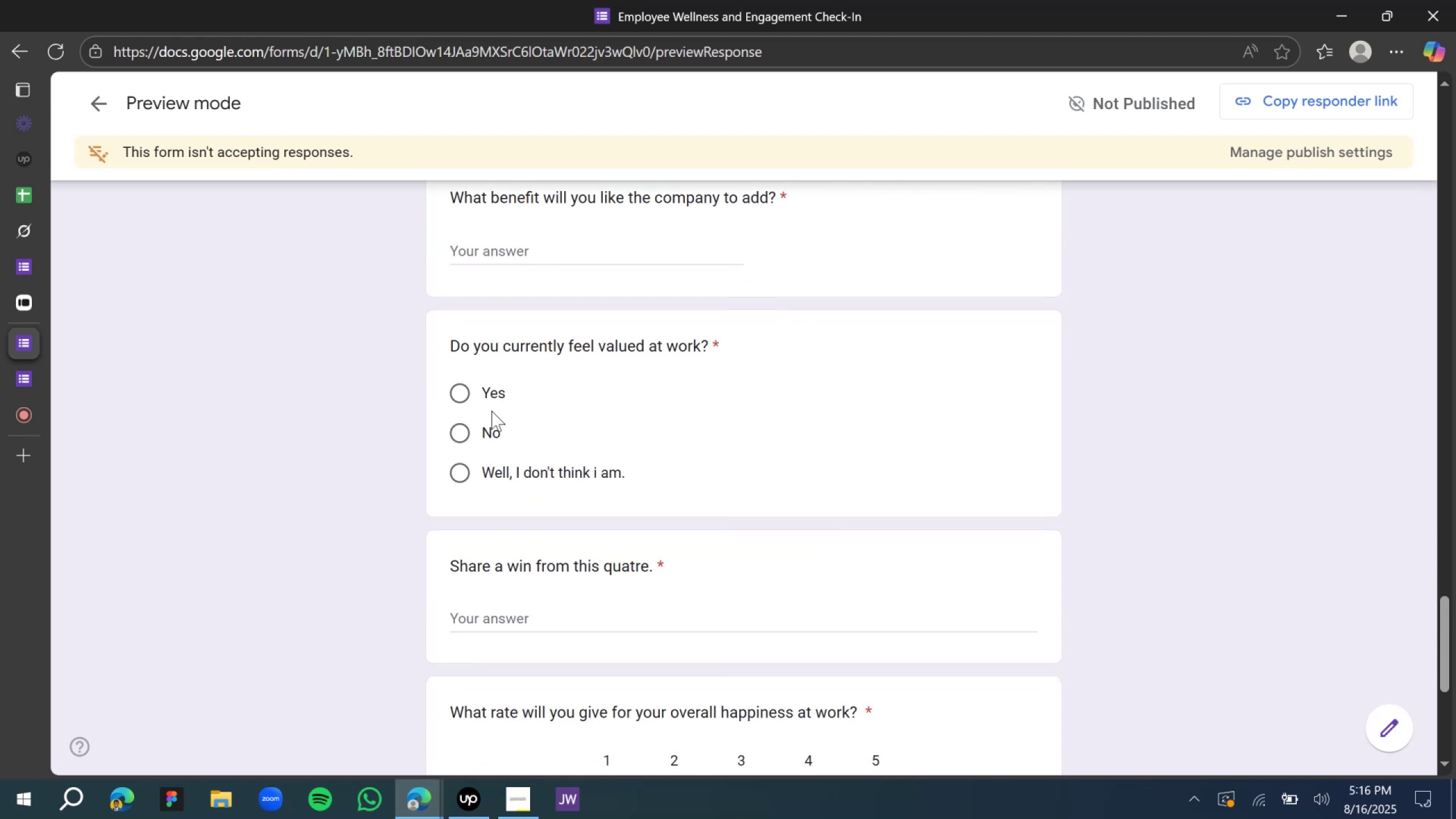 
left_click([469, 391])
 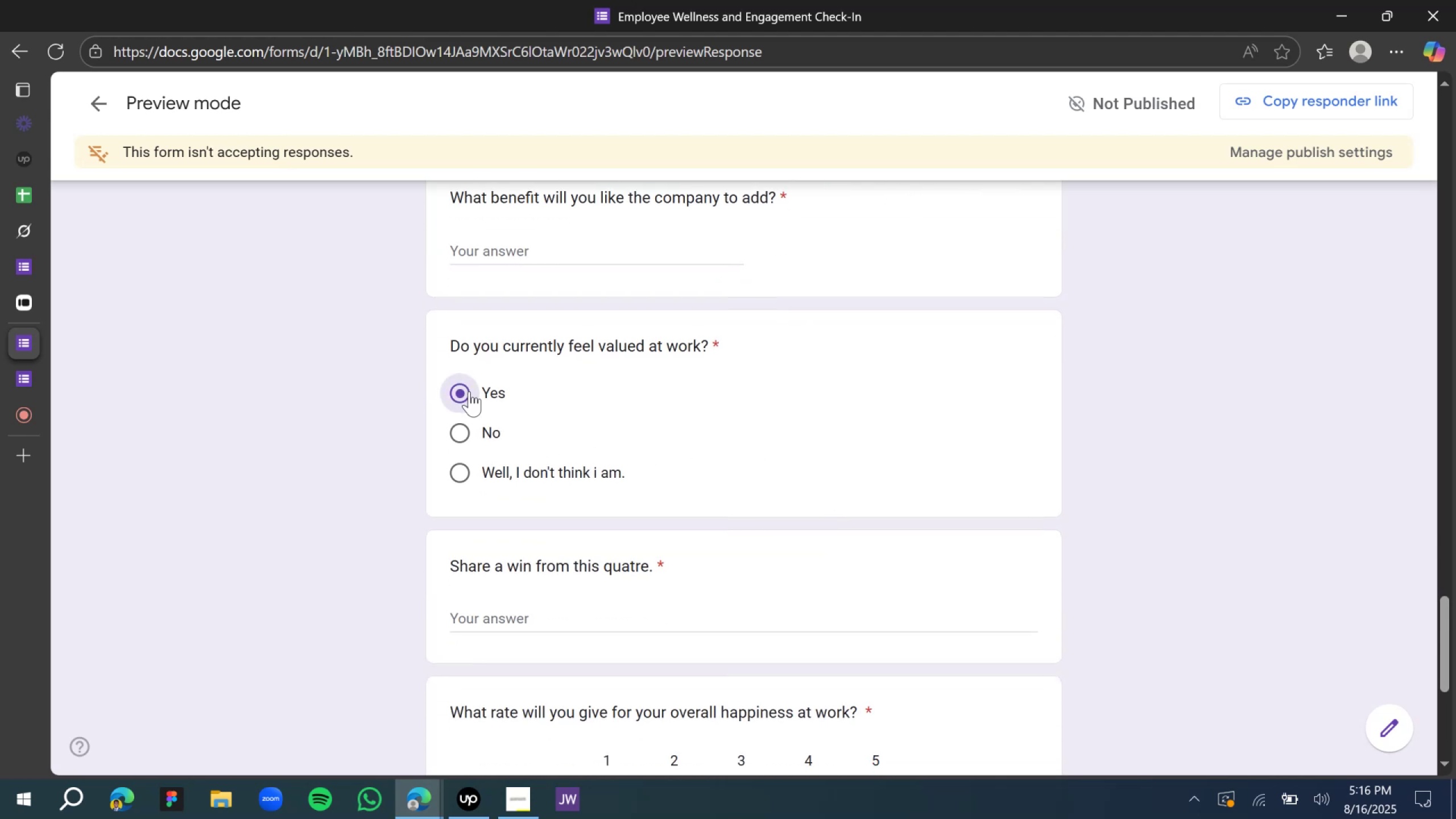 
scroll: coordinate [470, 391], scroll_direction: up, amount: 4.0
 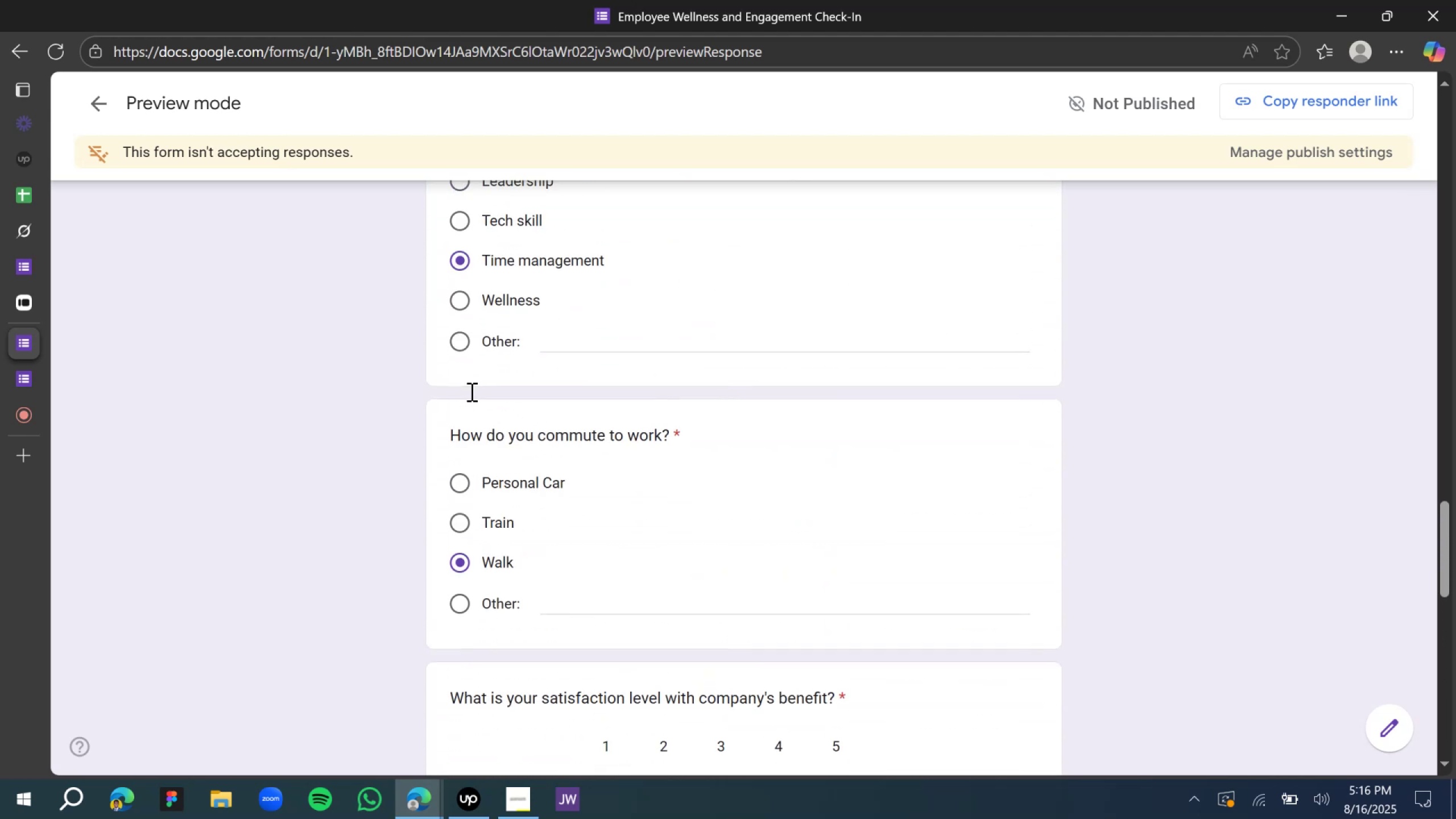 
scroll: coordinate [470, 394], scroll_direction: down, amount: 3.0
 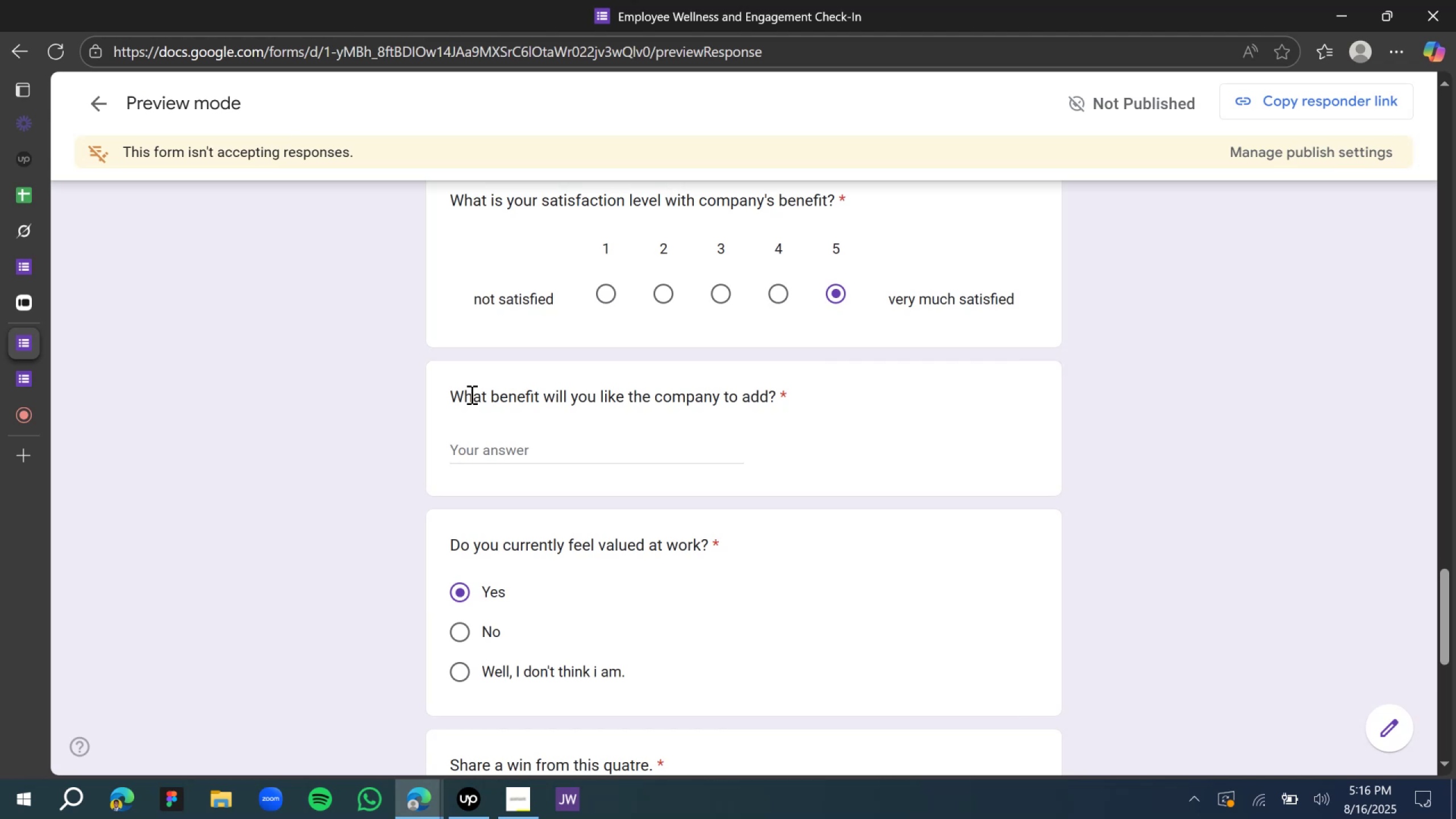 
wait(5.27)
 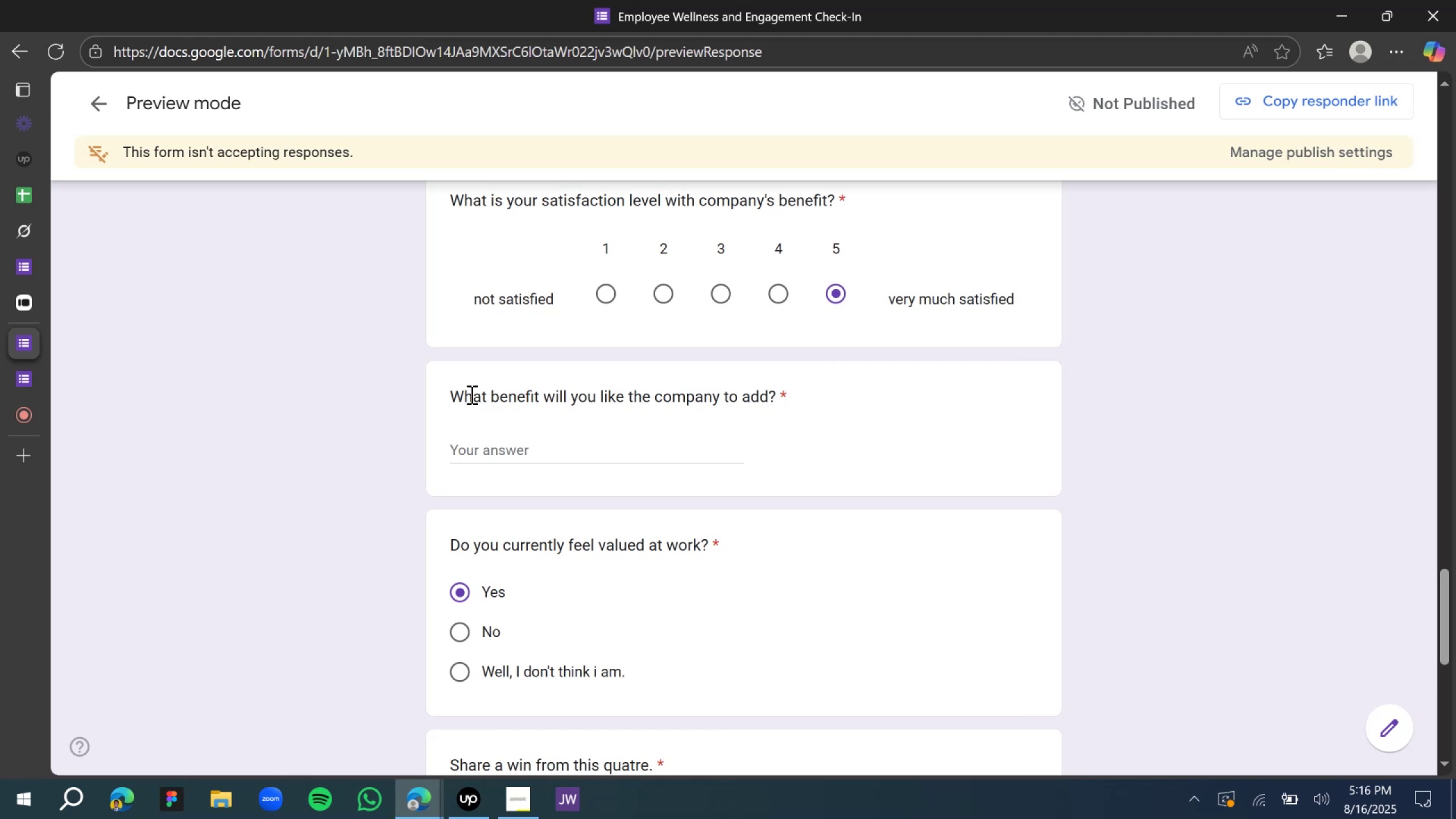 
scroll: coordinate [470, 394], scroll_direction: down, amount: 1.0
 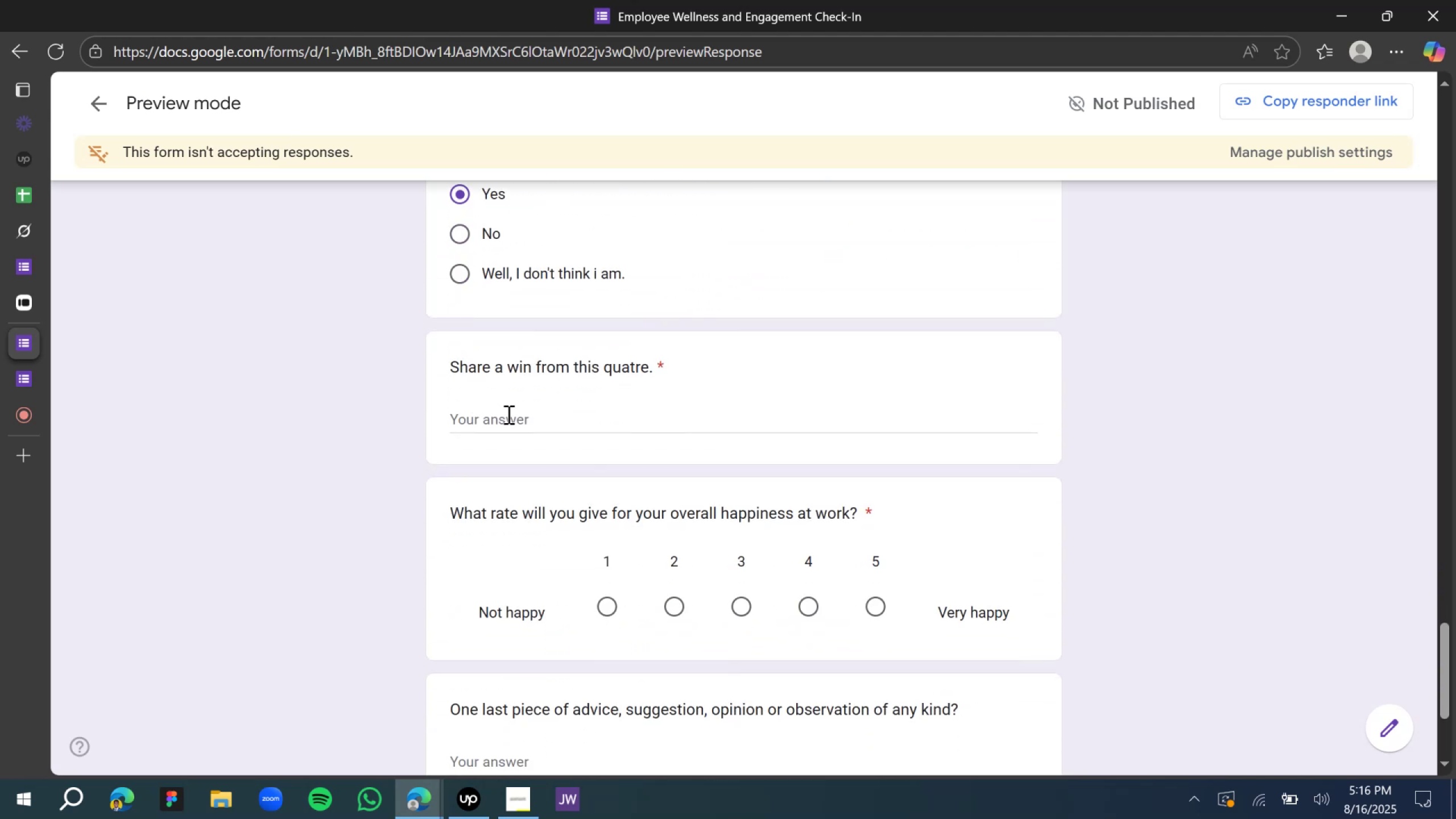 
left_click([507, 415])
 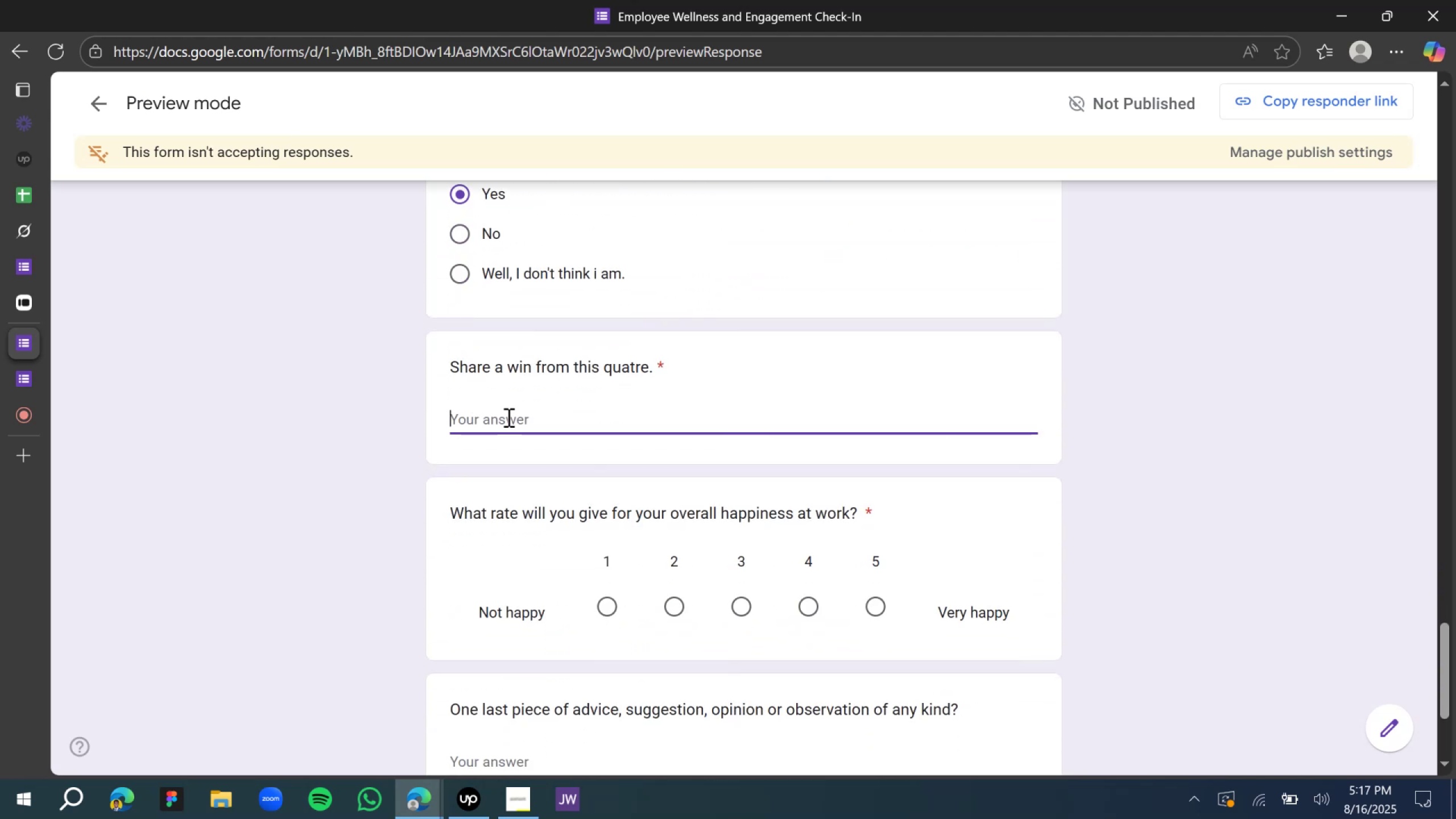 
type(Wll, i design the <)
key(Backspace)
type(MN)
key(Backspace)
type(VP for rock monday and it actually made it life )
key(Backspace)
key(Backspace)
key(Backspace)
 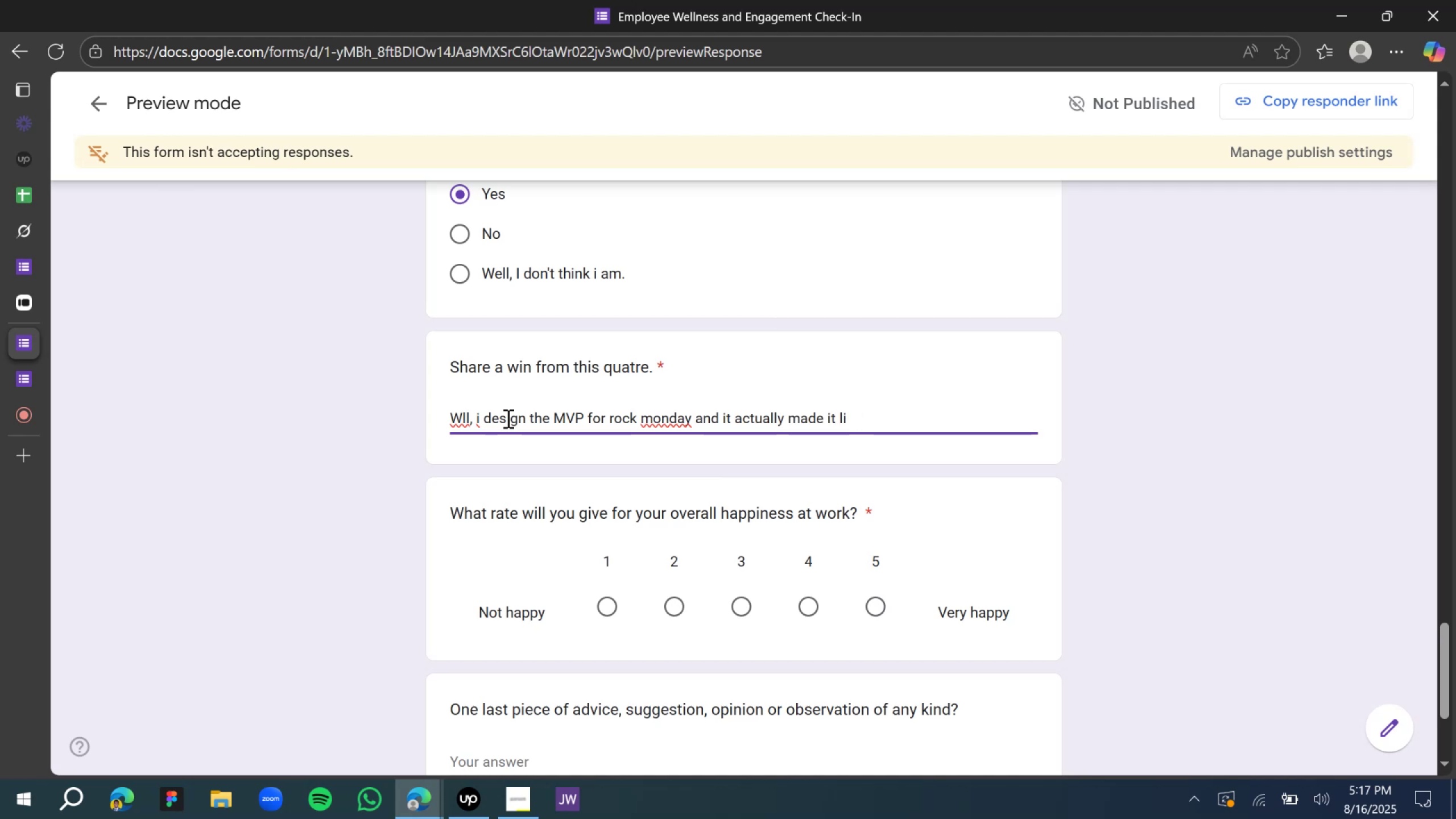 
wait(10.7)
 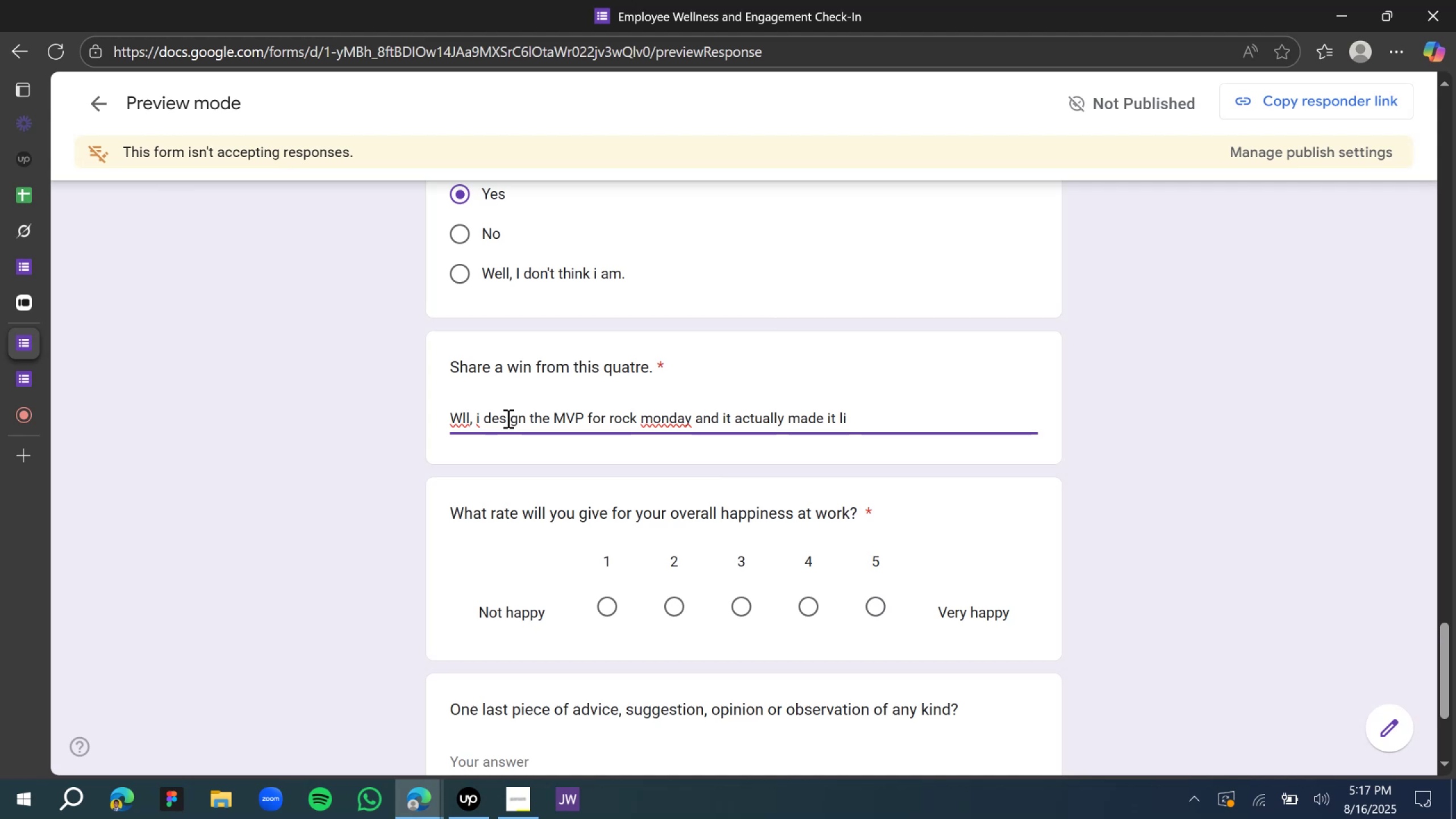 
key(Backspace)
 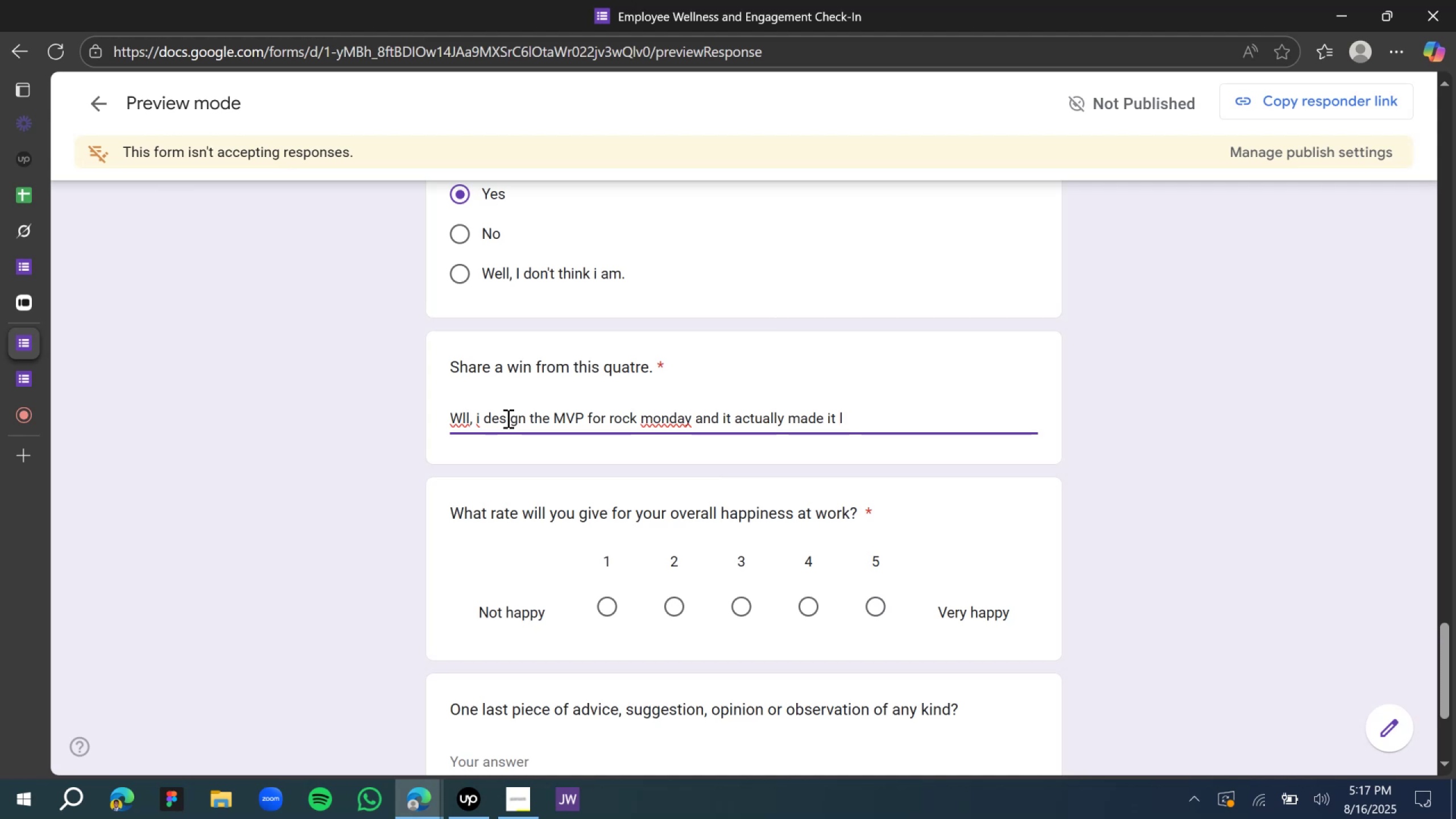 
key(Backspace)
 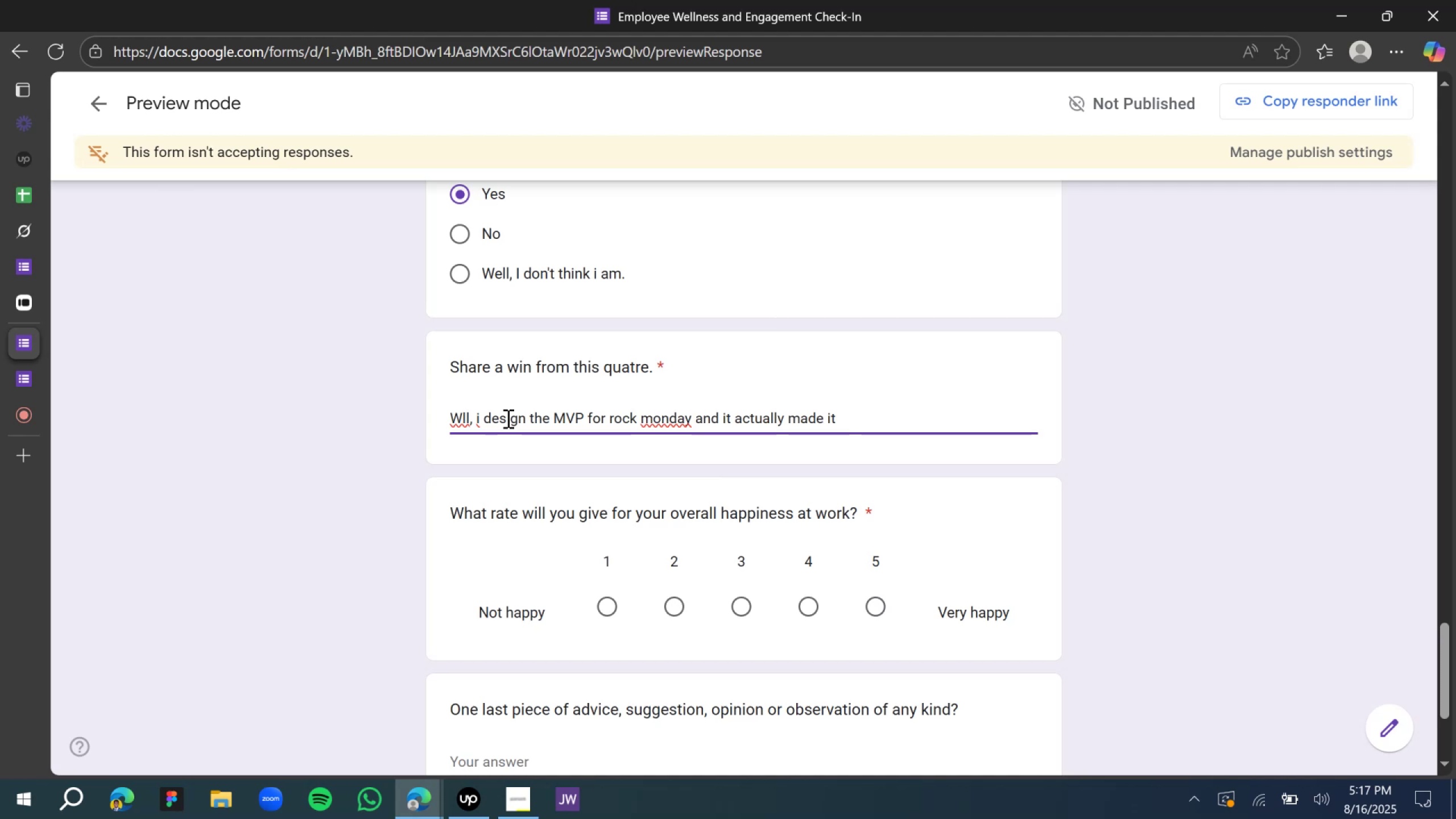 
key(Backspace)
 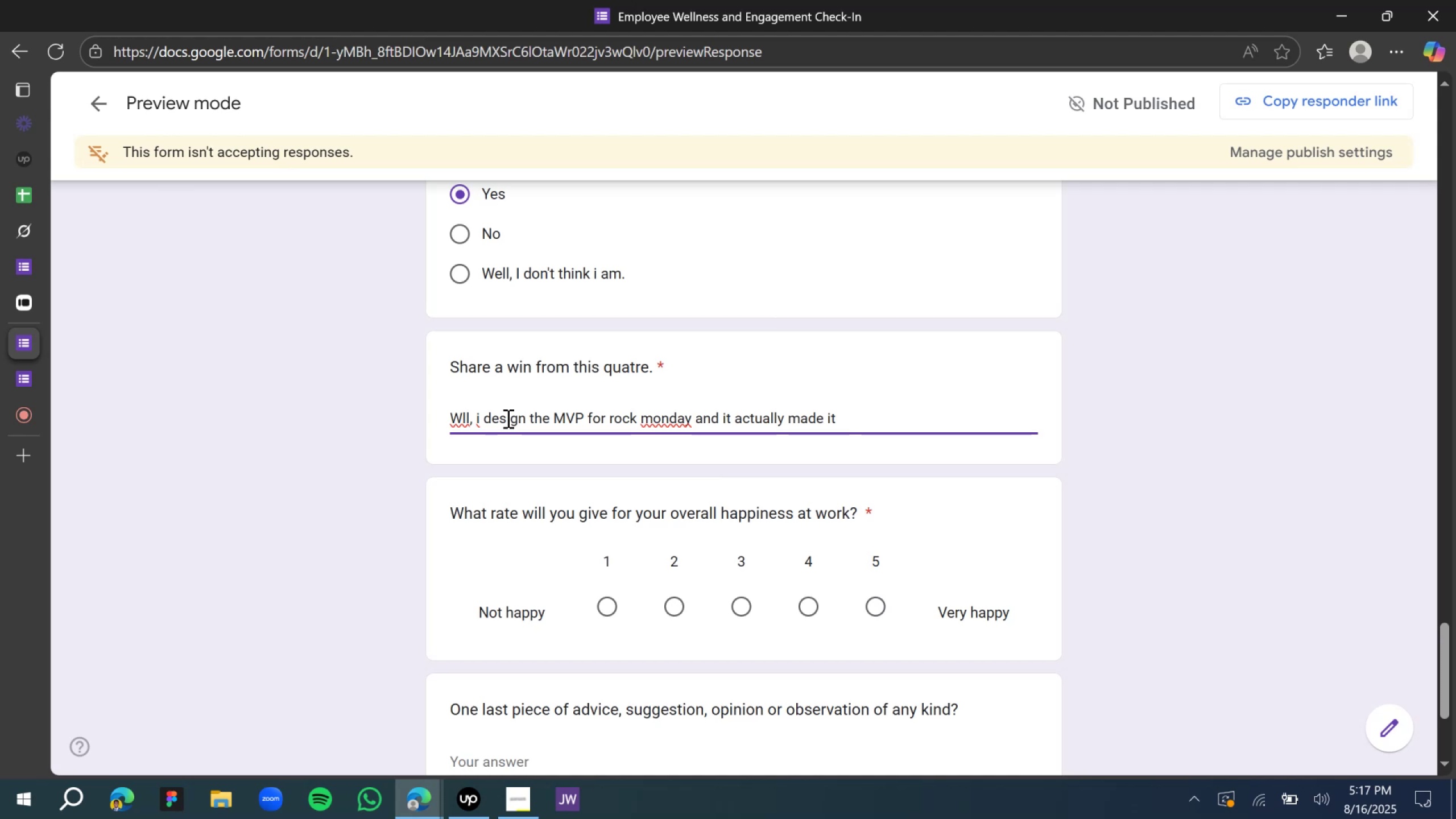 
key(Backspace)
 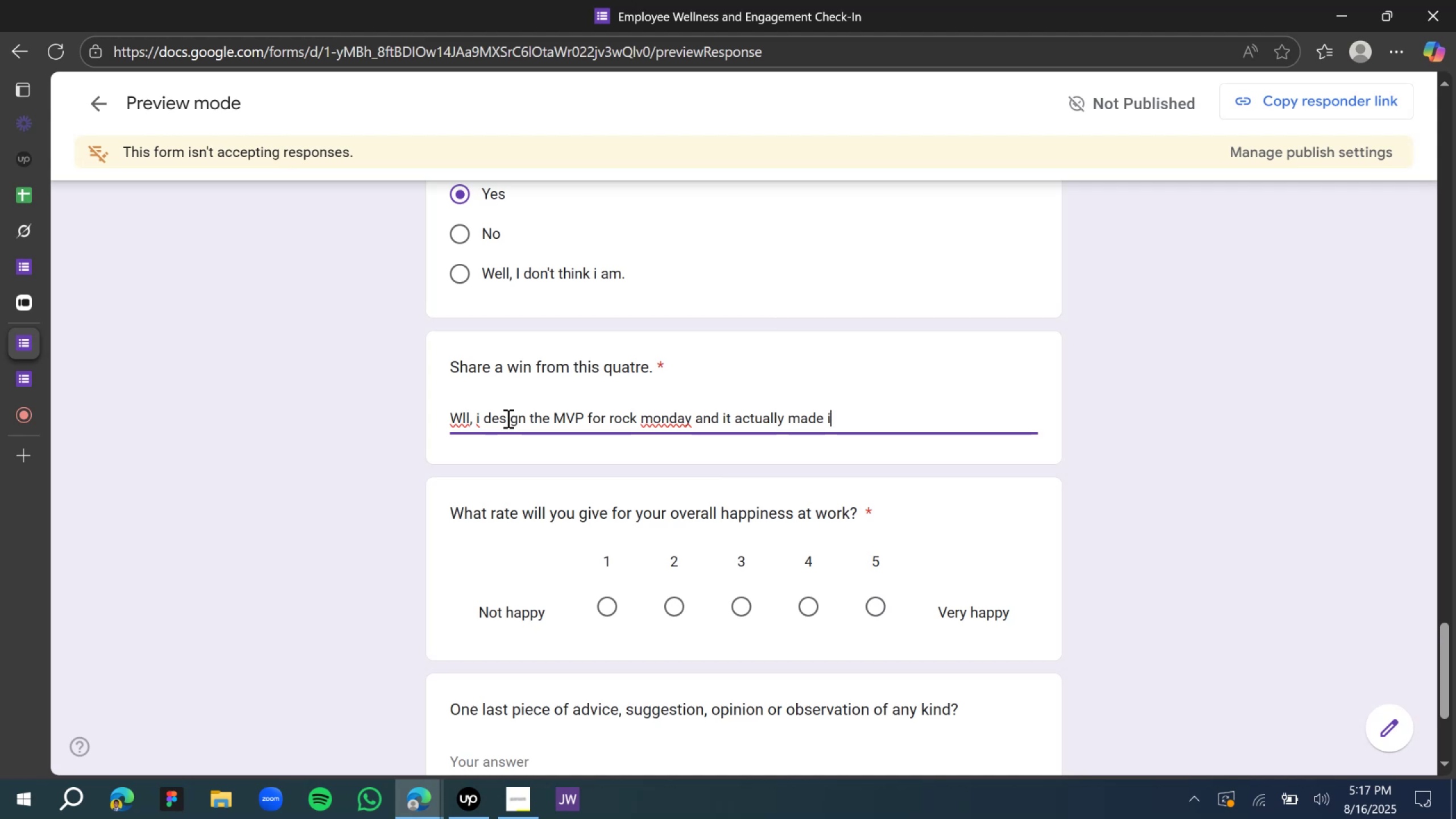 
key(T)
 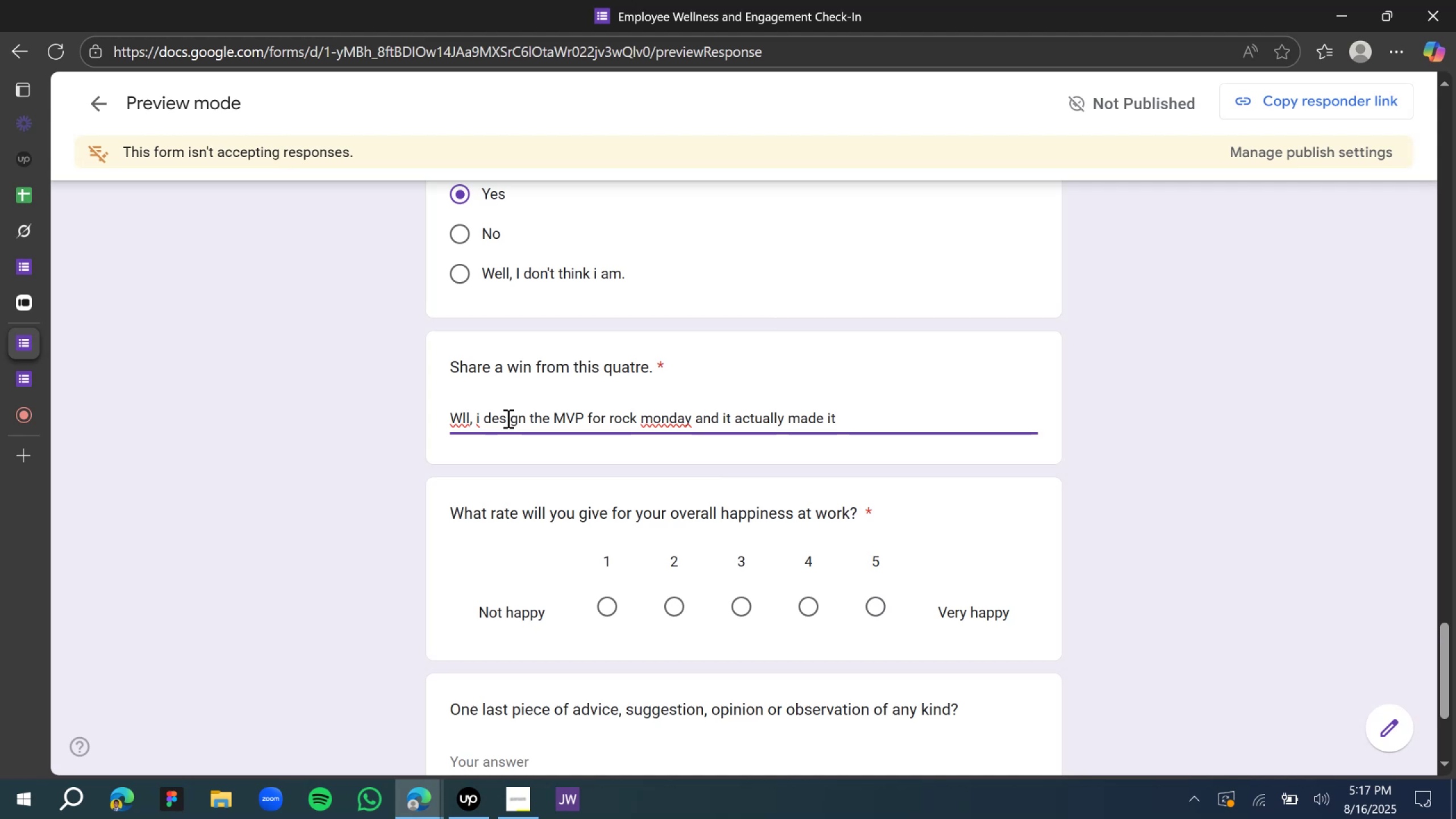 
key(Period)
 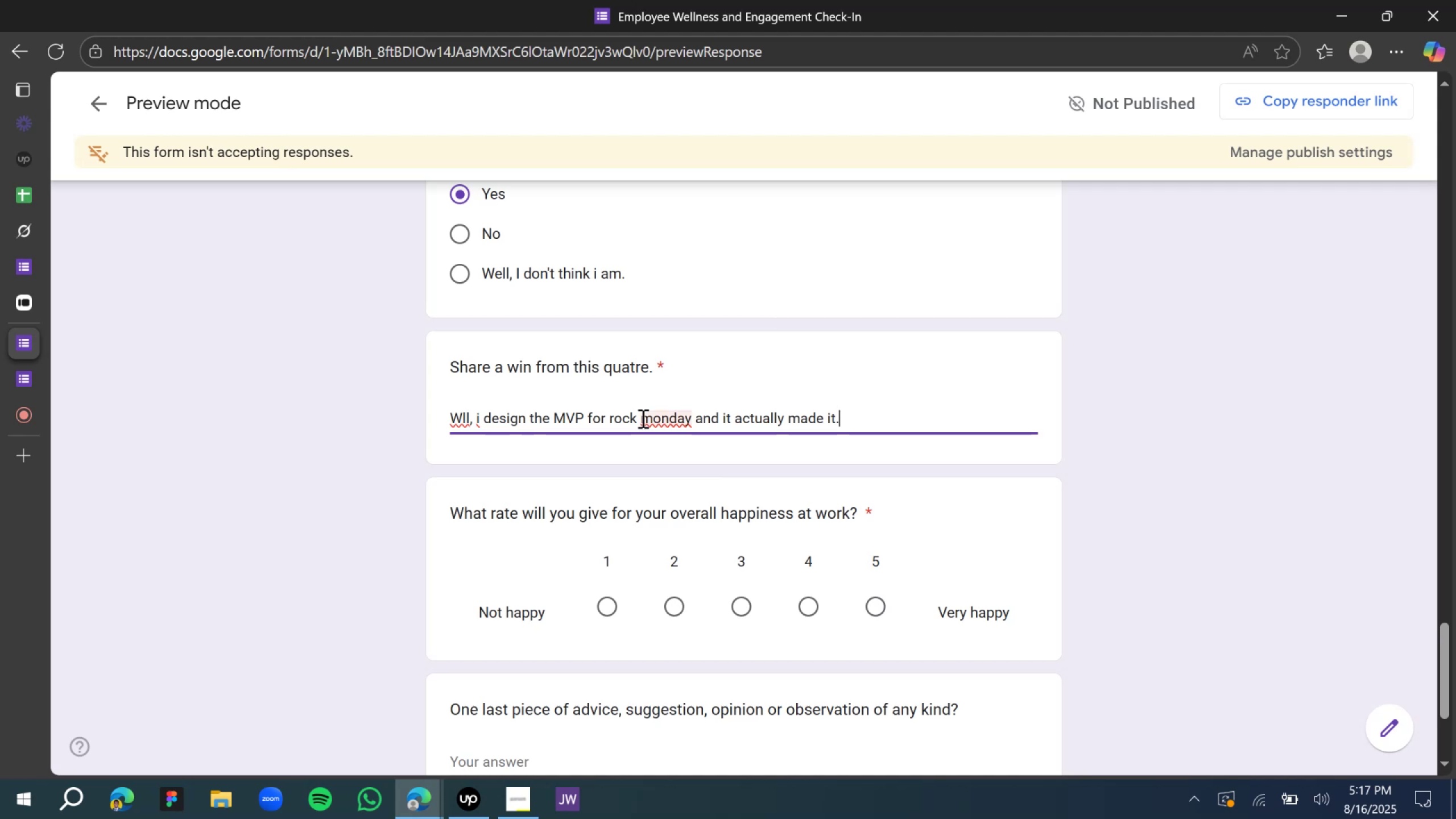 
left_click([663, 419])
 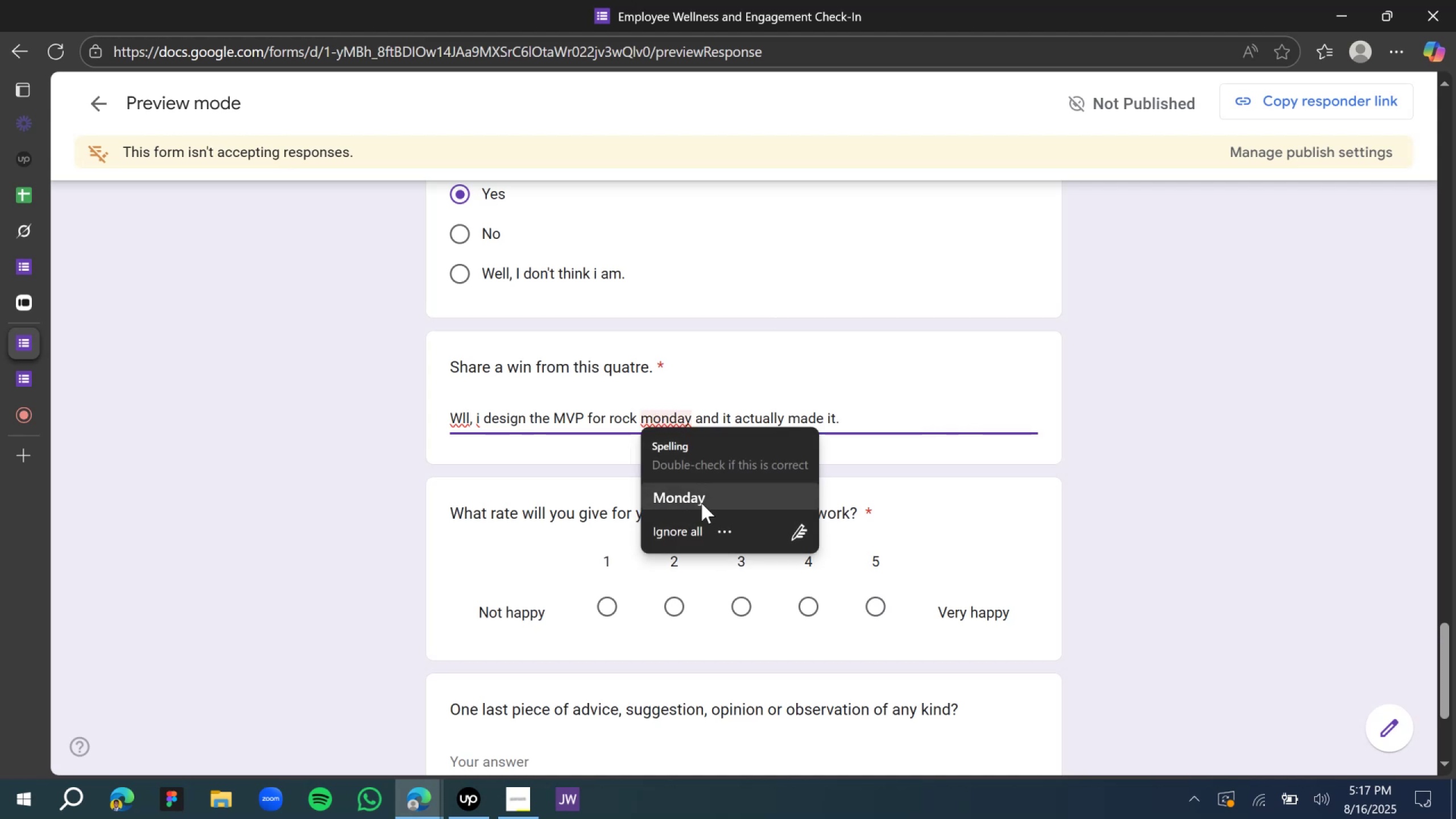 
left_click([701, 503])
 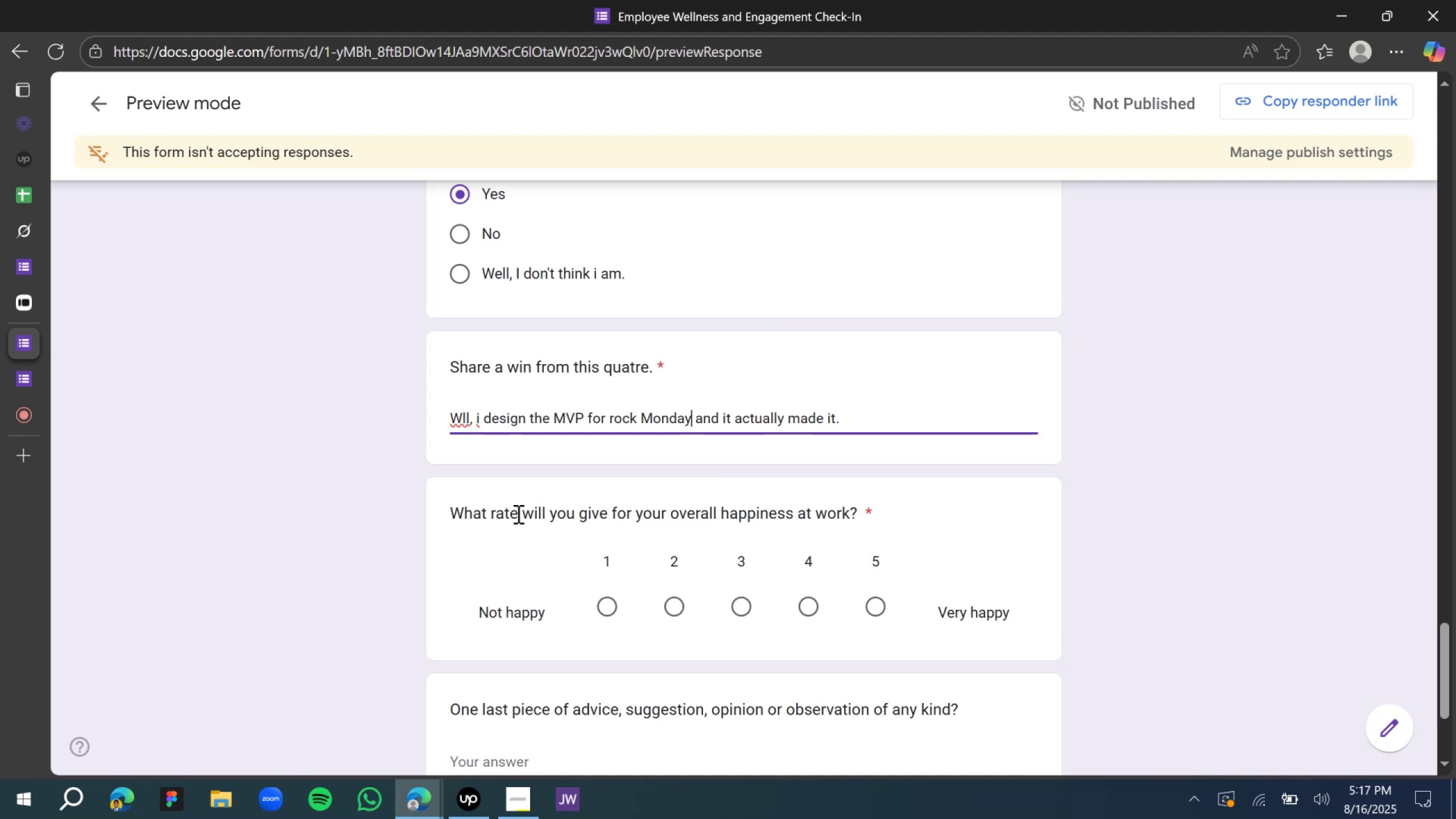 
left_click([460, 412])
 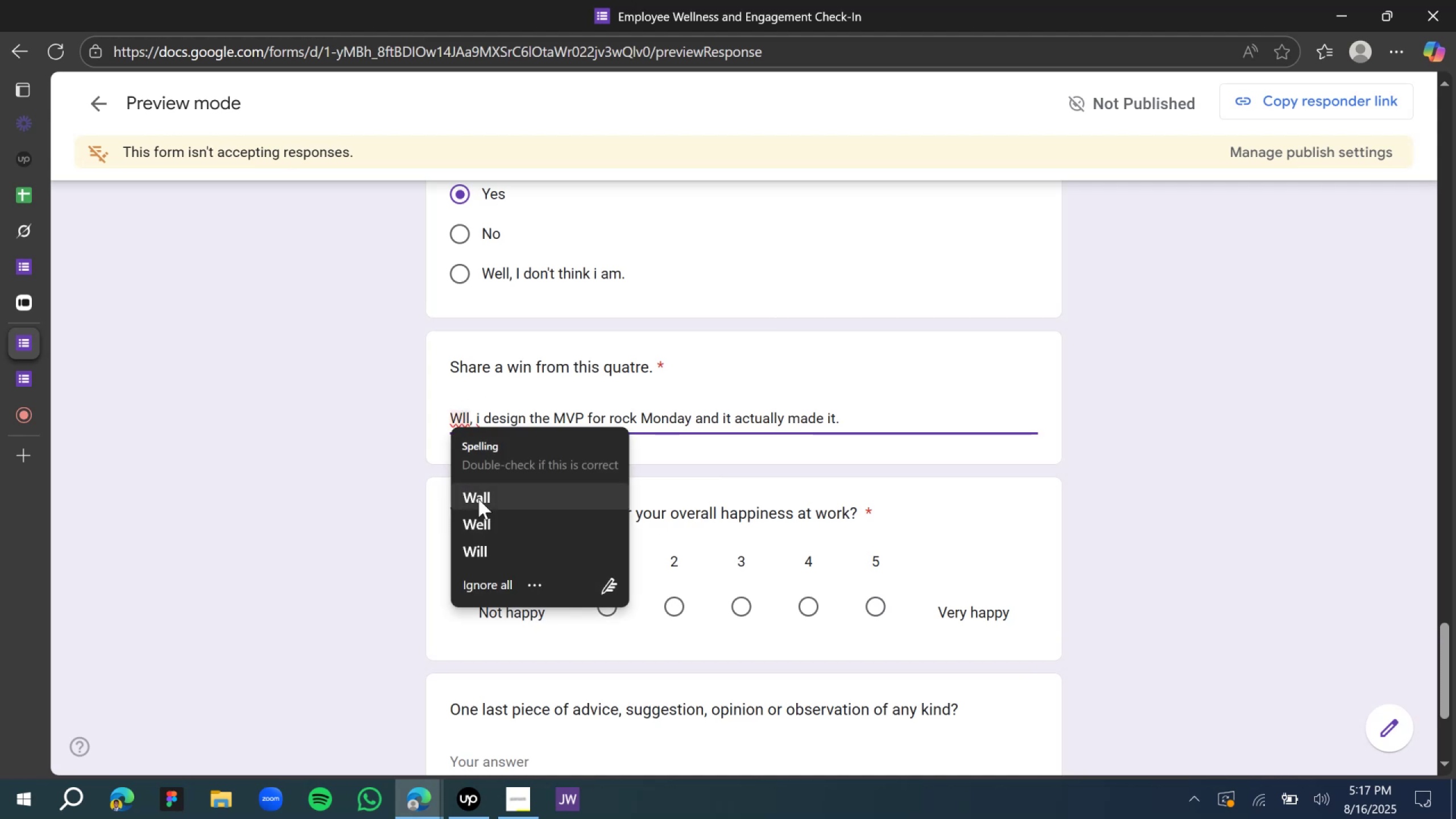 
left_click([481, 504])
 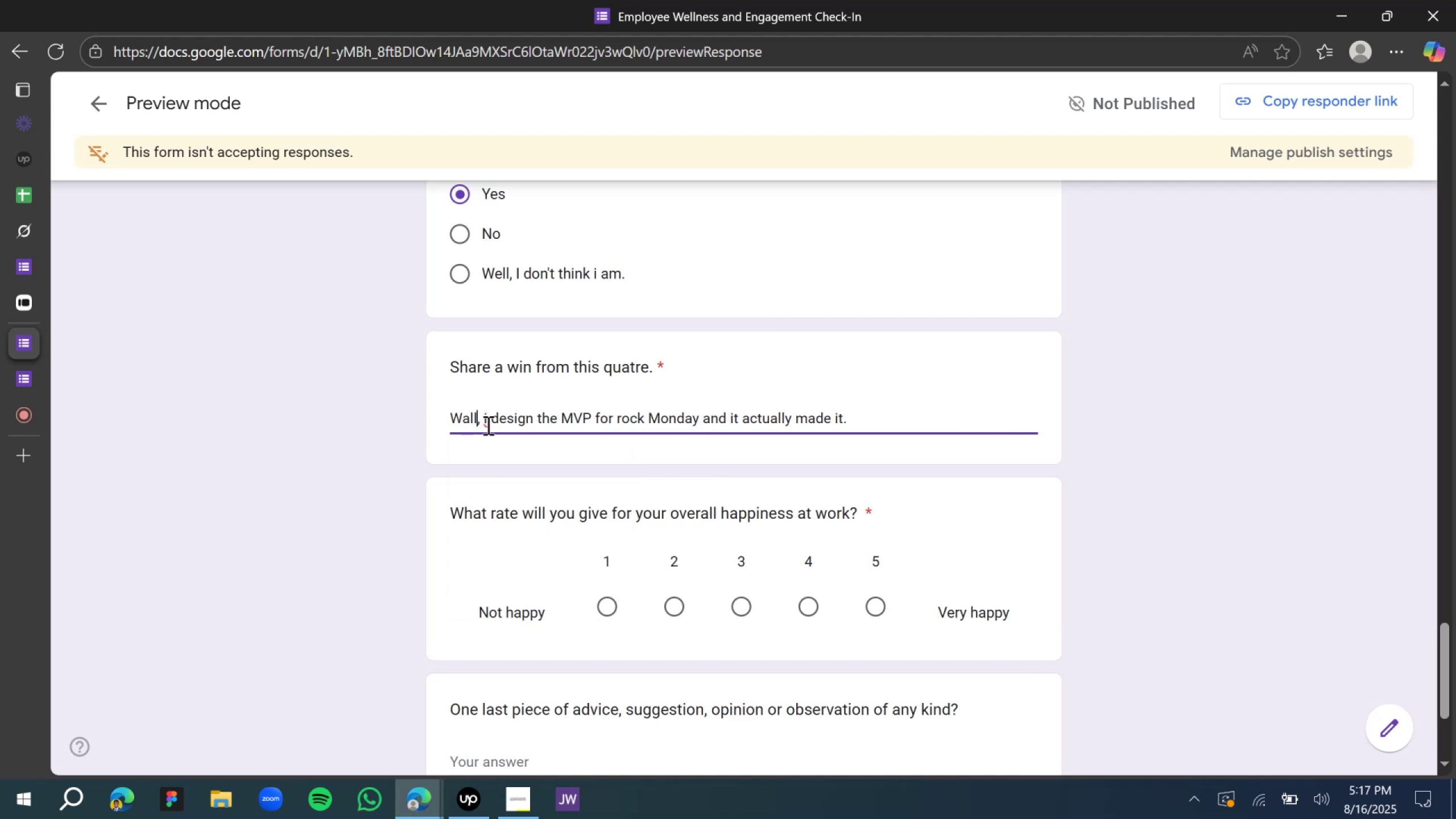 
left_click([486, 423])
 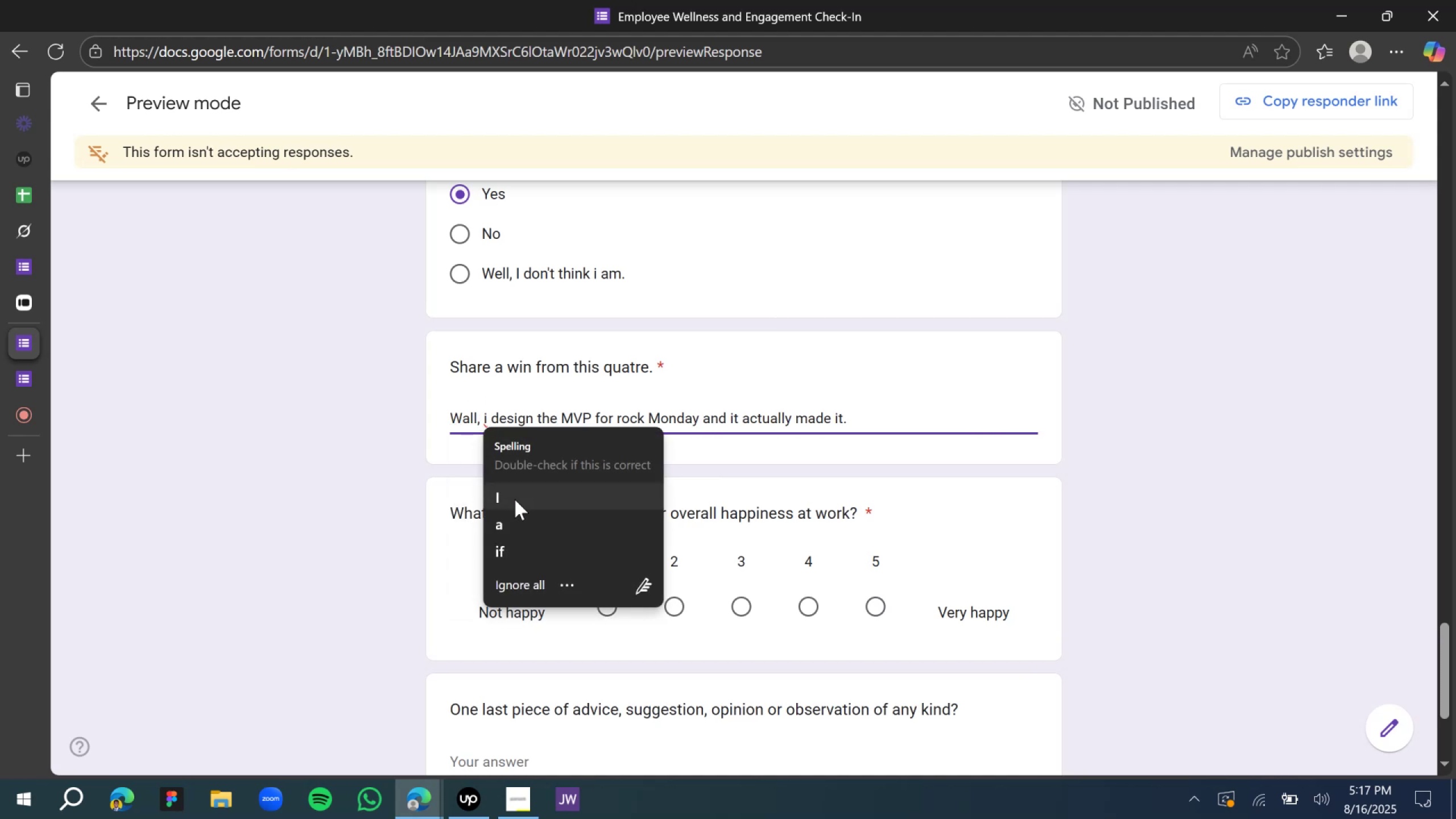 
left_click([515, 499])
 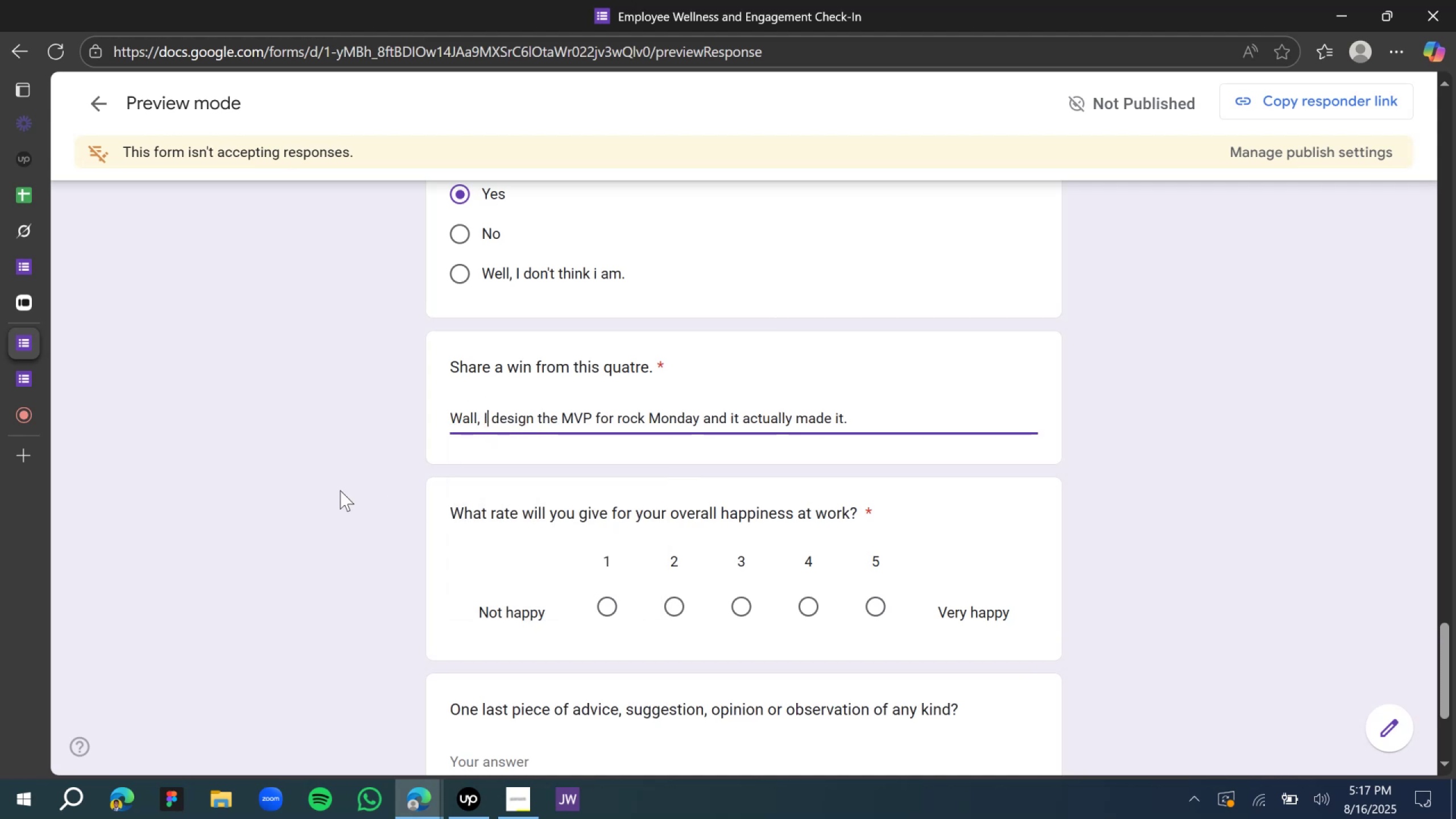 
left_click([330, 487])
 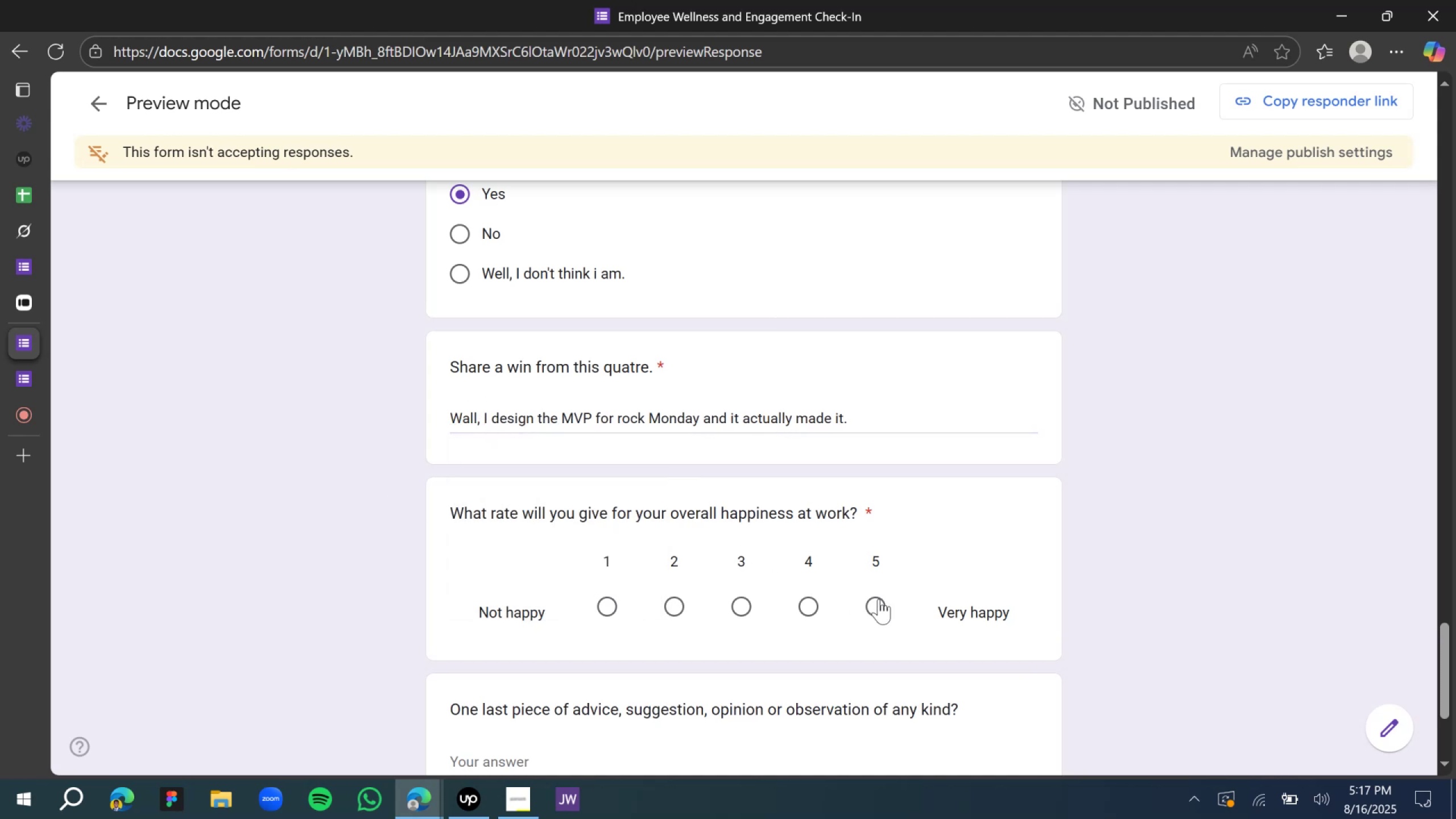 
left_click([884, 606])
 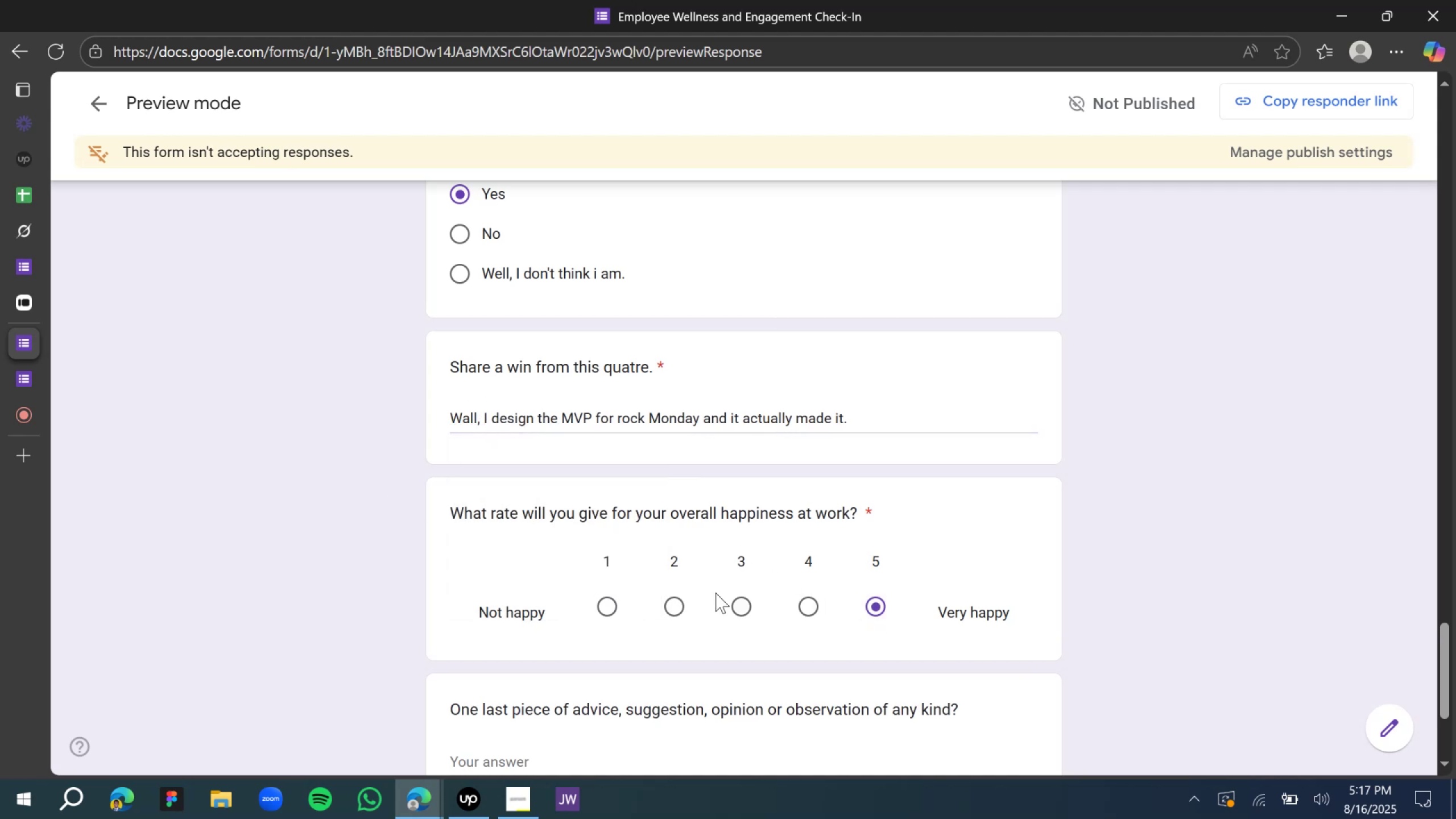 
scroll: coordinate [699, 593], scroll_direction: down, amount: 5.0
 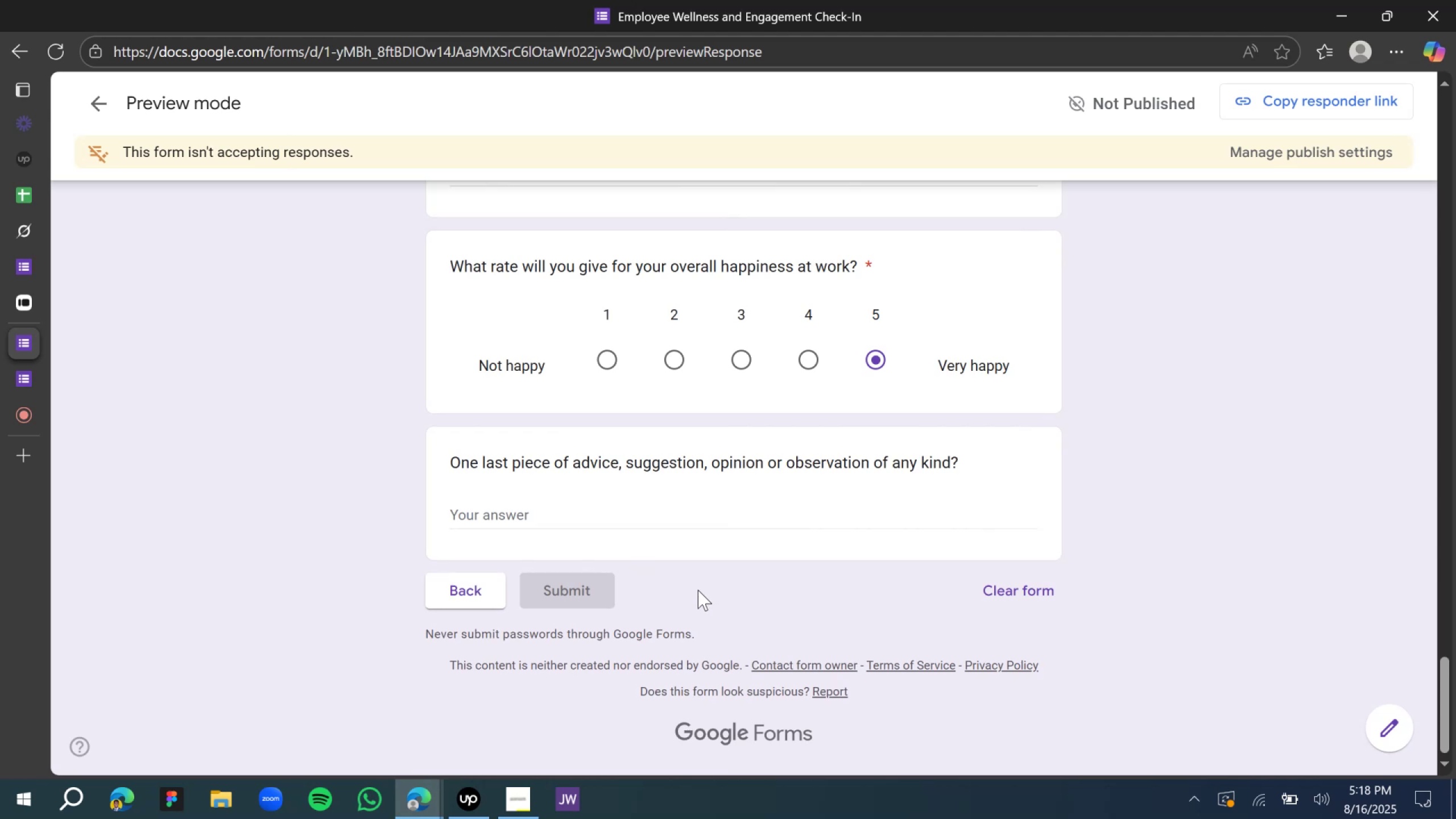 
left_click([489, 508])
 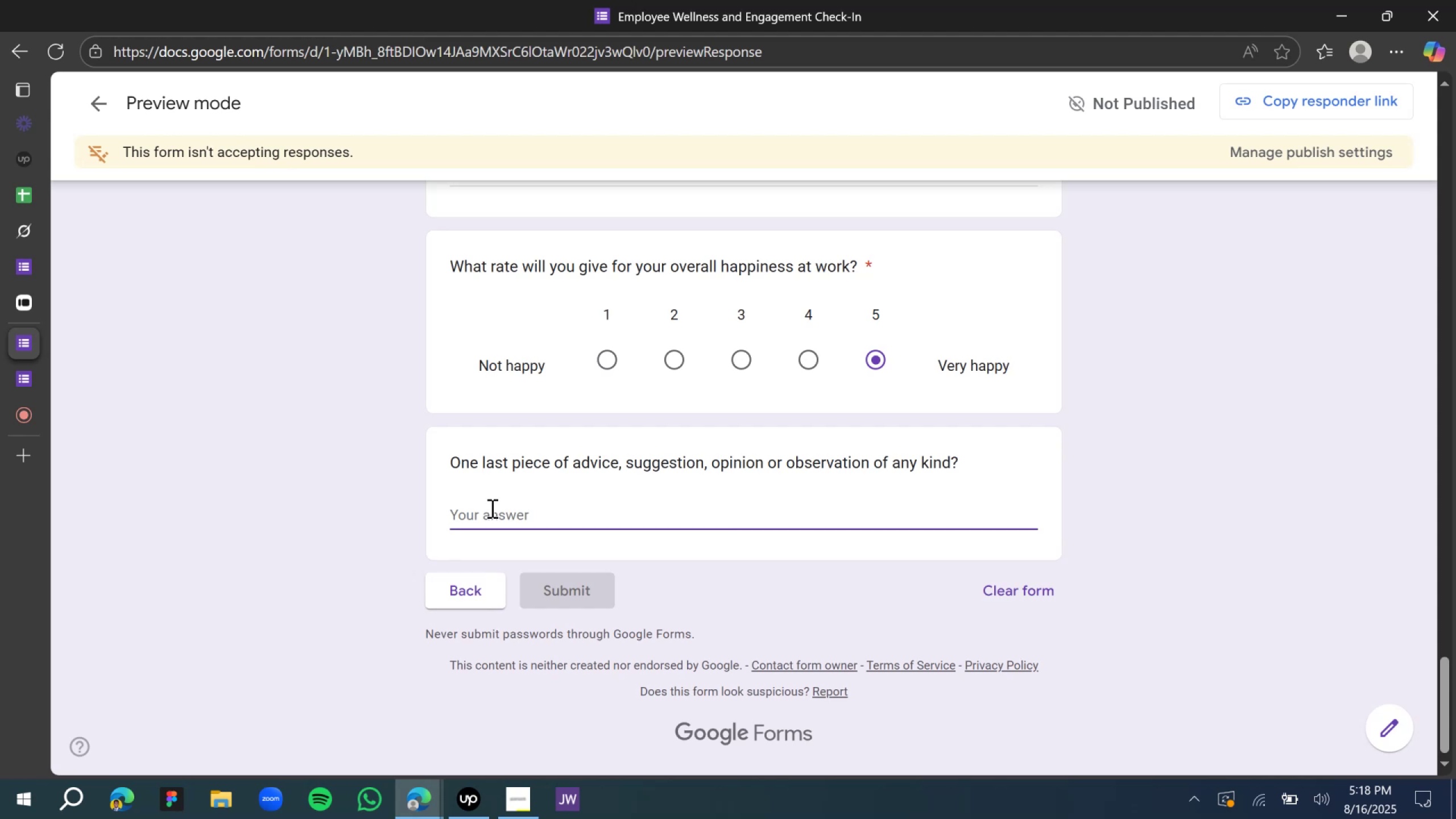 
wait(13.42)
 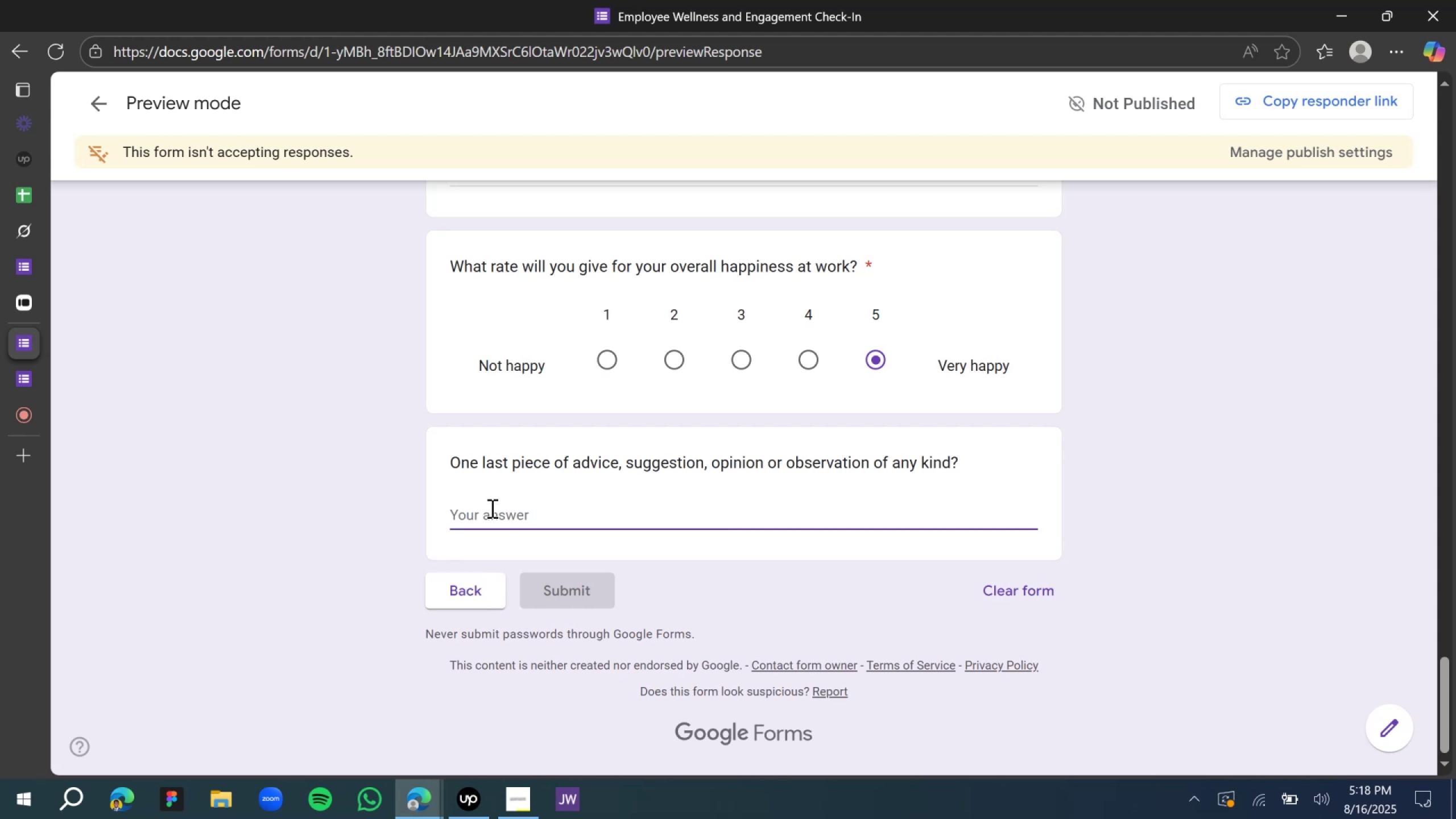 
key(Shift+ShiftLeft)
 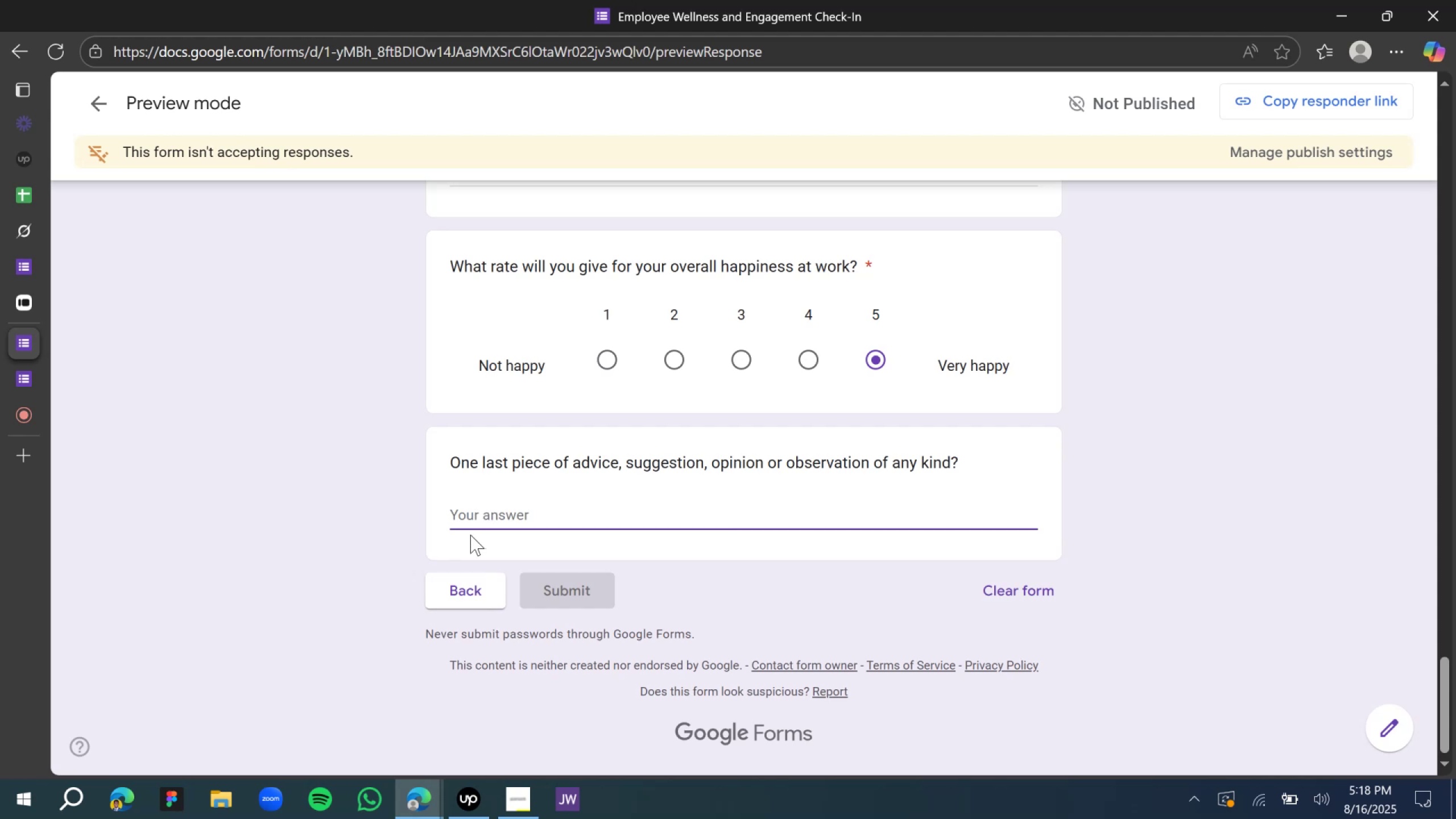 
hold_key(key=ShiftLeft, duration=0.71)
 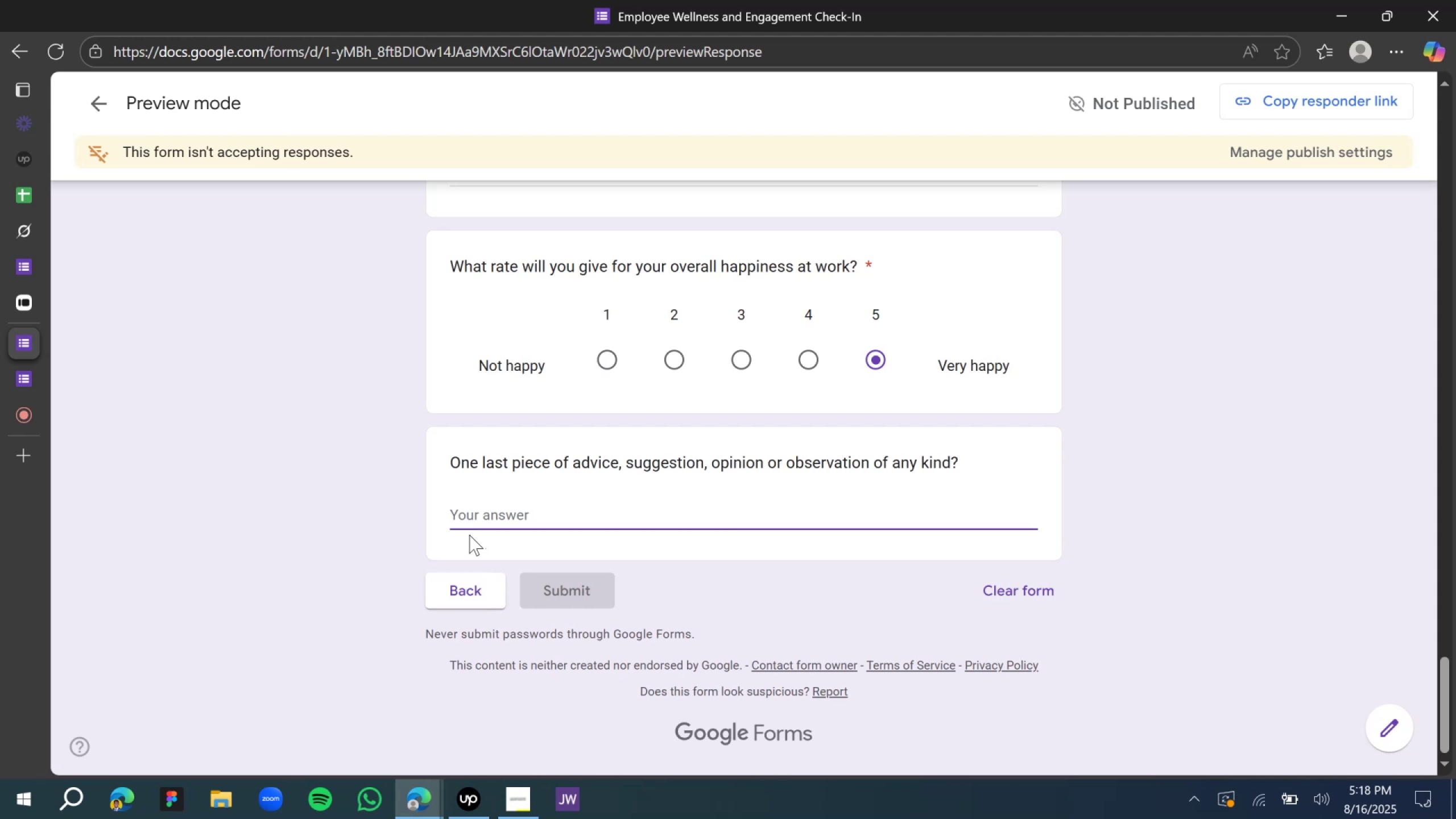 
hold_key(key=ShiftLeft, duration=1.53)
 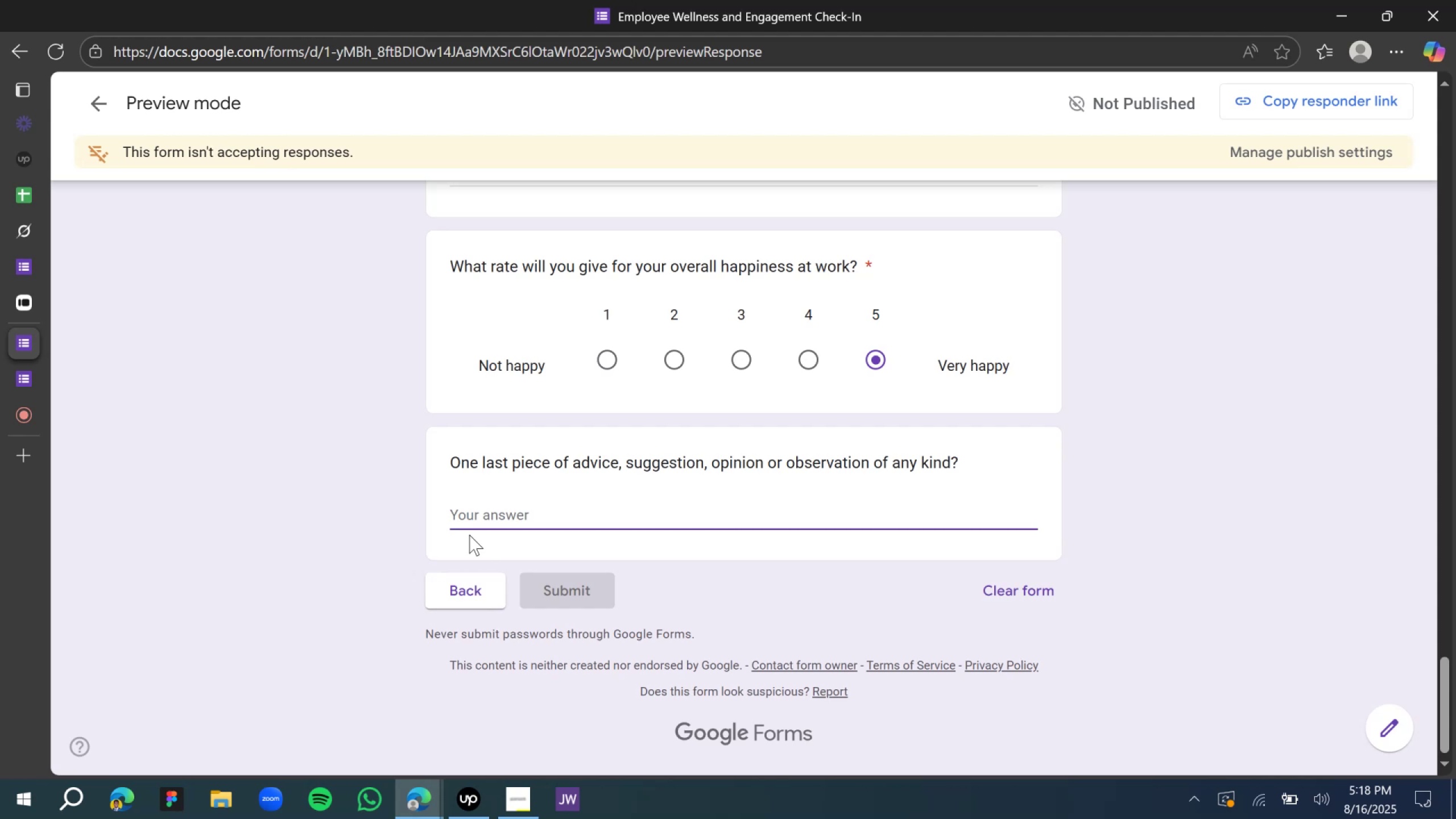 
hold_key(key=ShiftLeft, duration=1.51)
 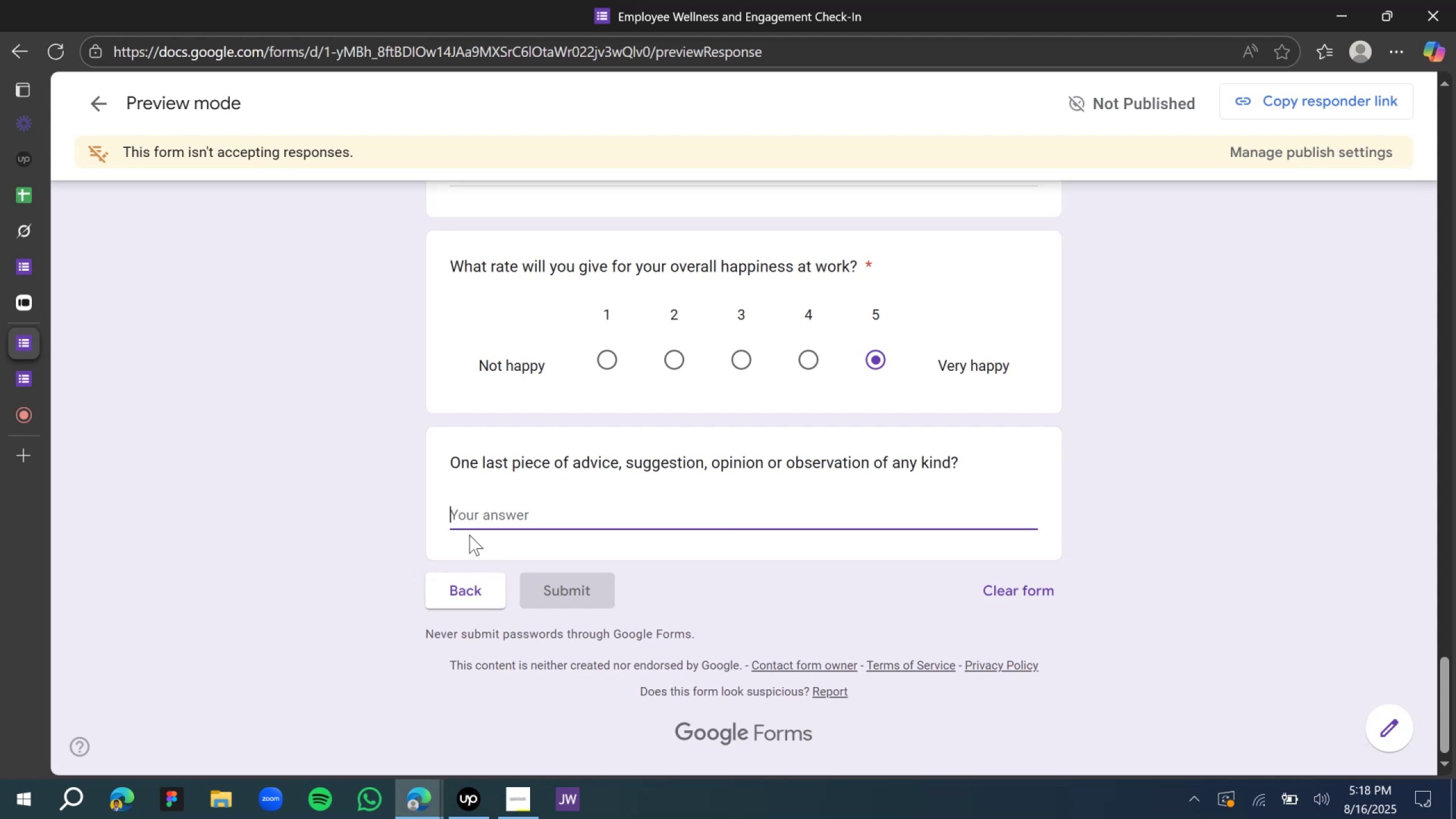 
hold_key(key=ShiftLeft, duration=1.51)
 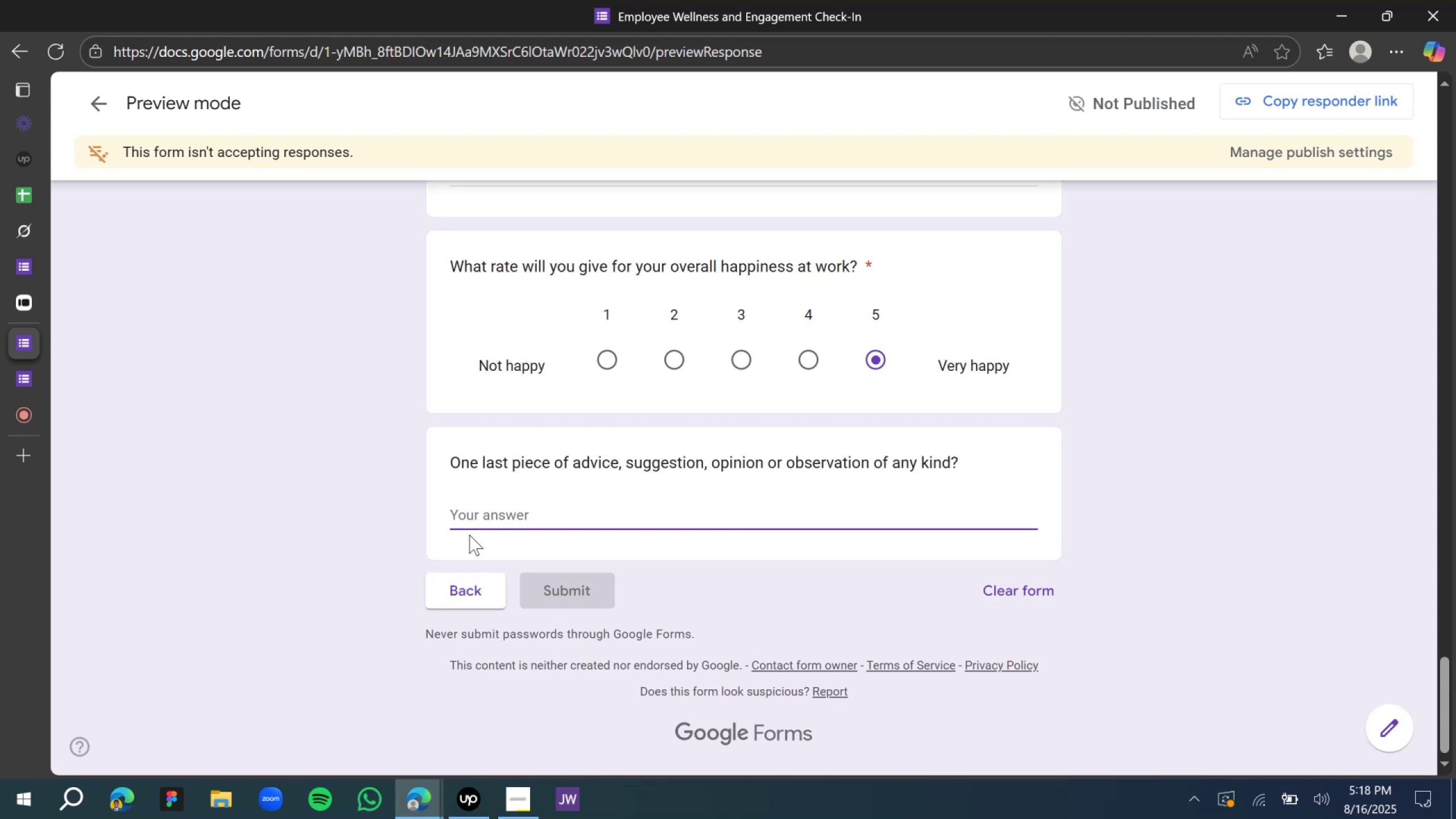 
hold_key(key=ShiftLeft, duration=1.51)
 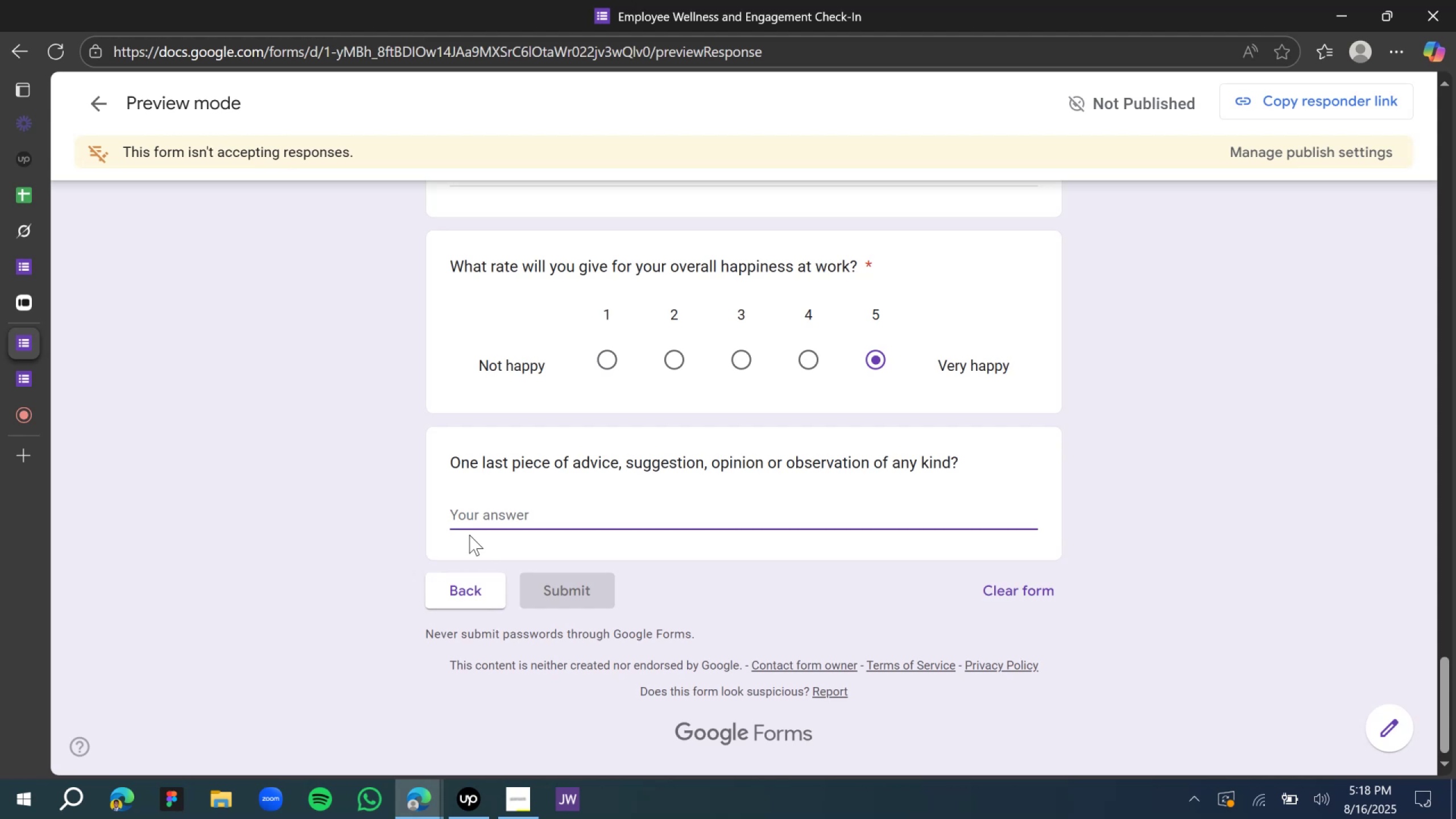 
type(Nothing )
 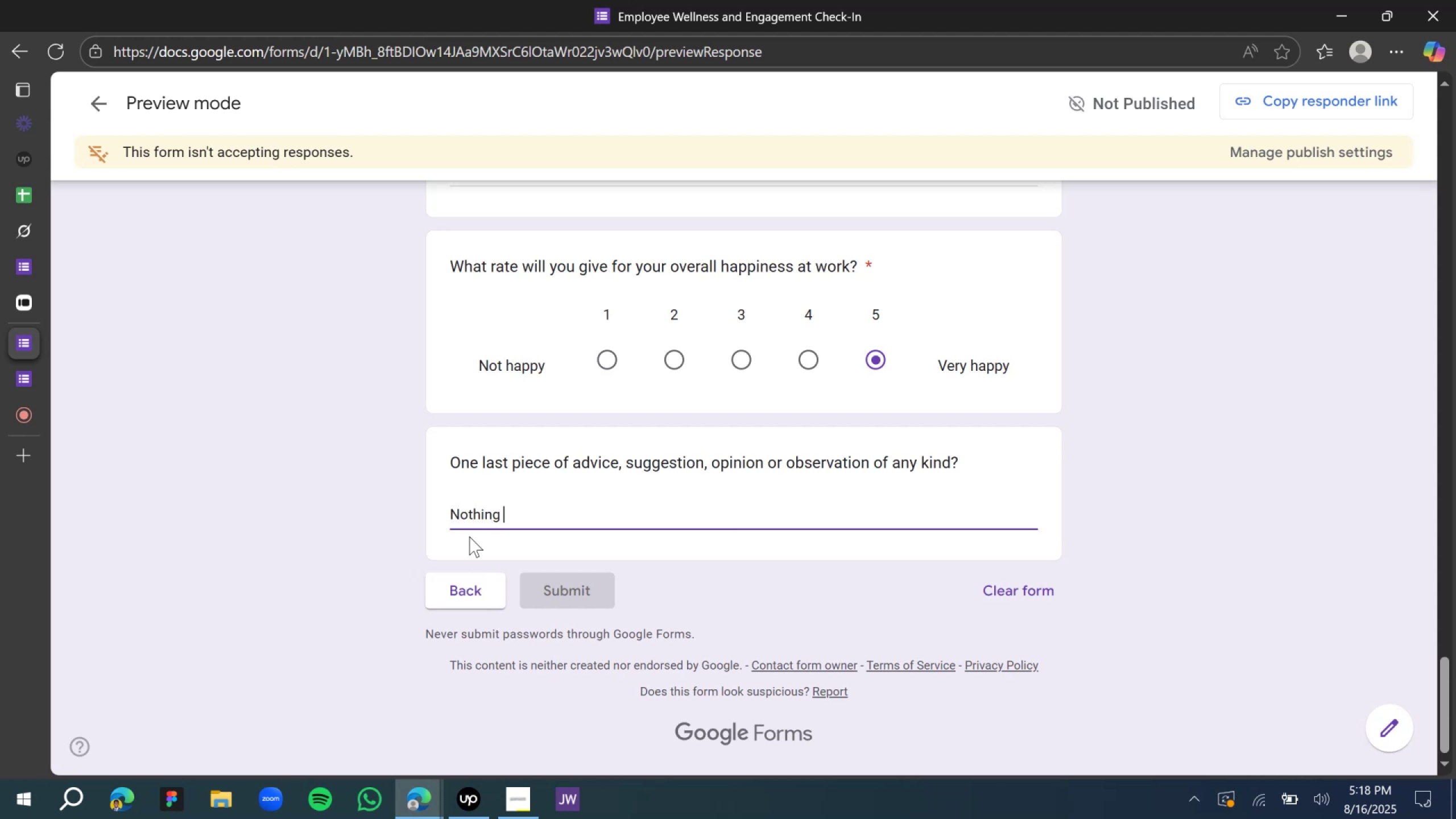 
wait(8.74)
 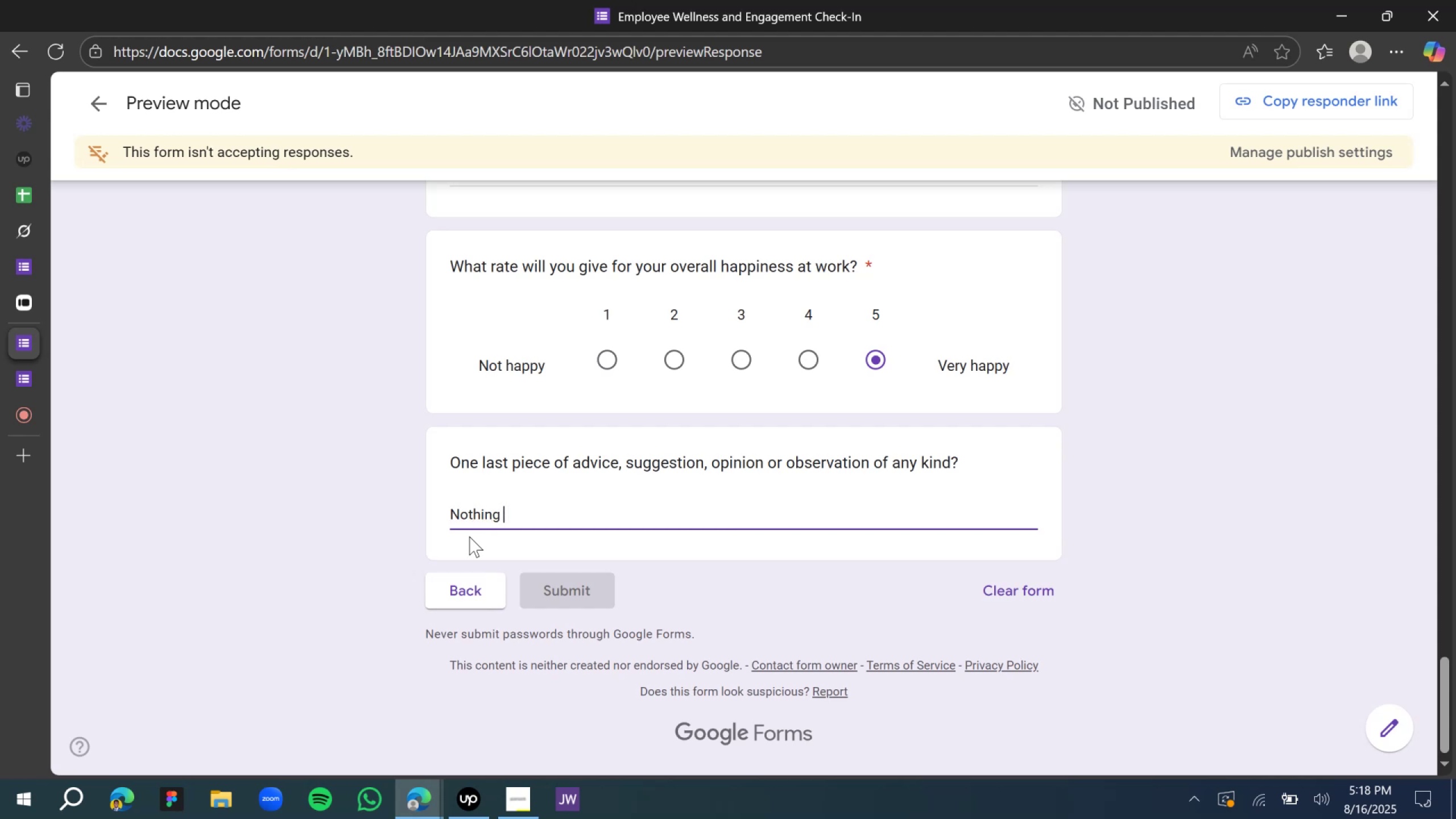 
type(rea)
 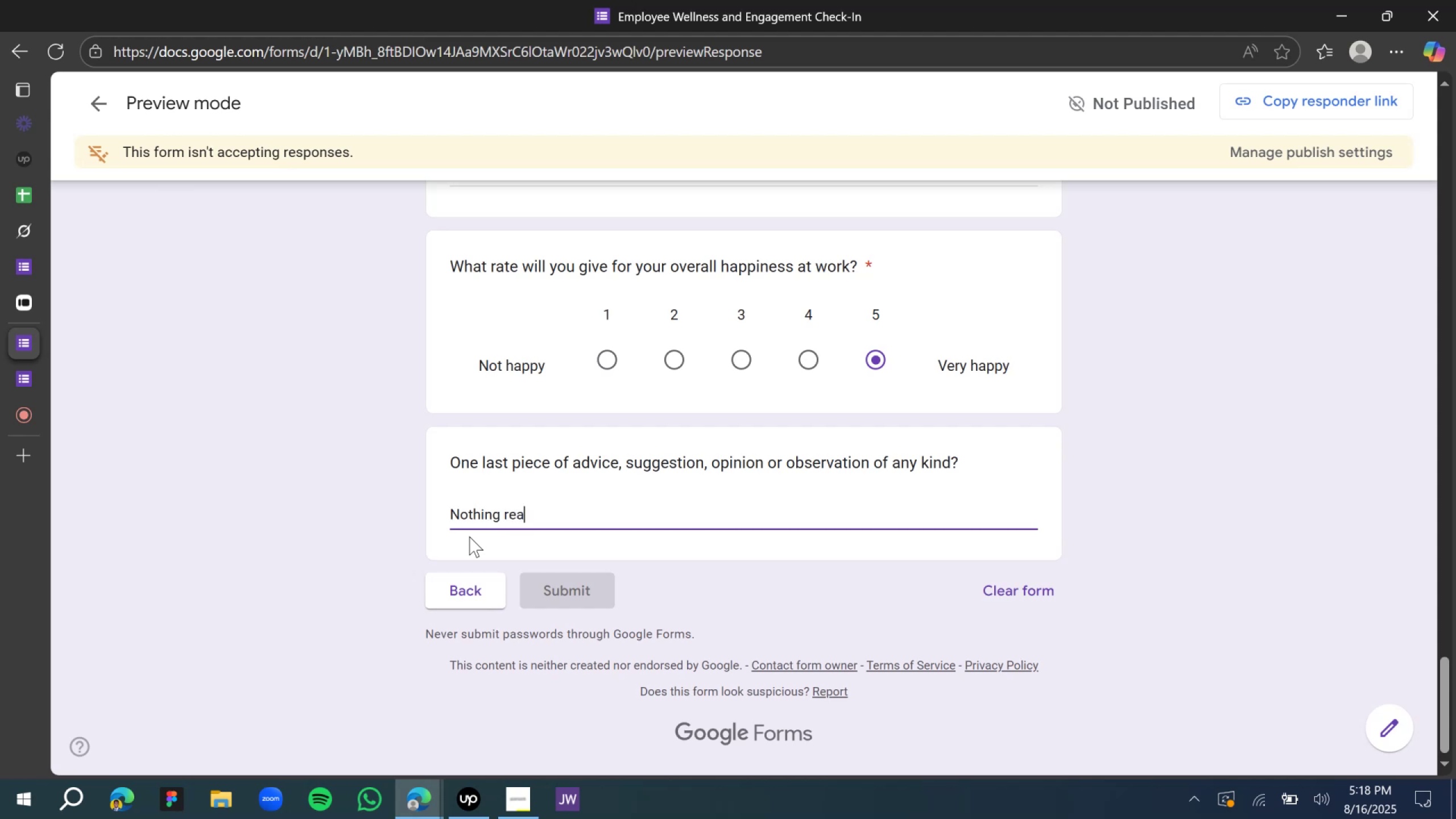 
wait(7.42)
 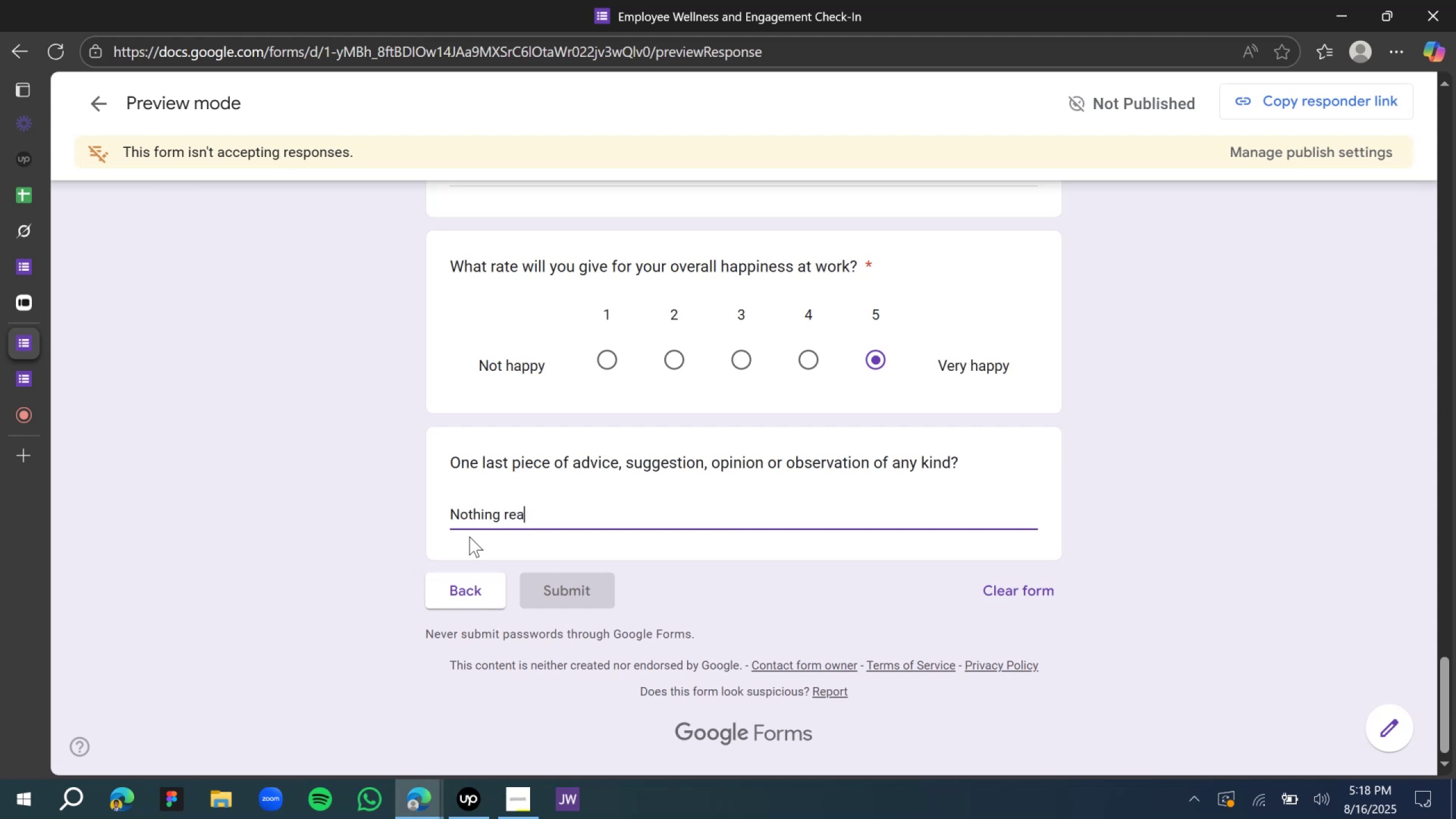 
type(llu)
 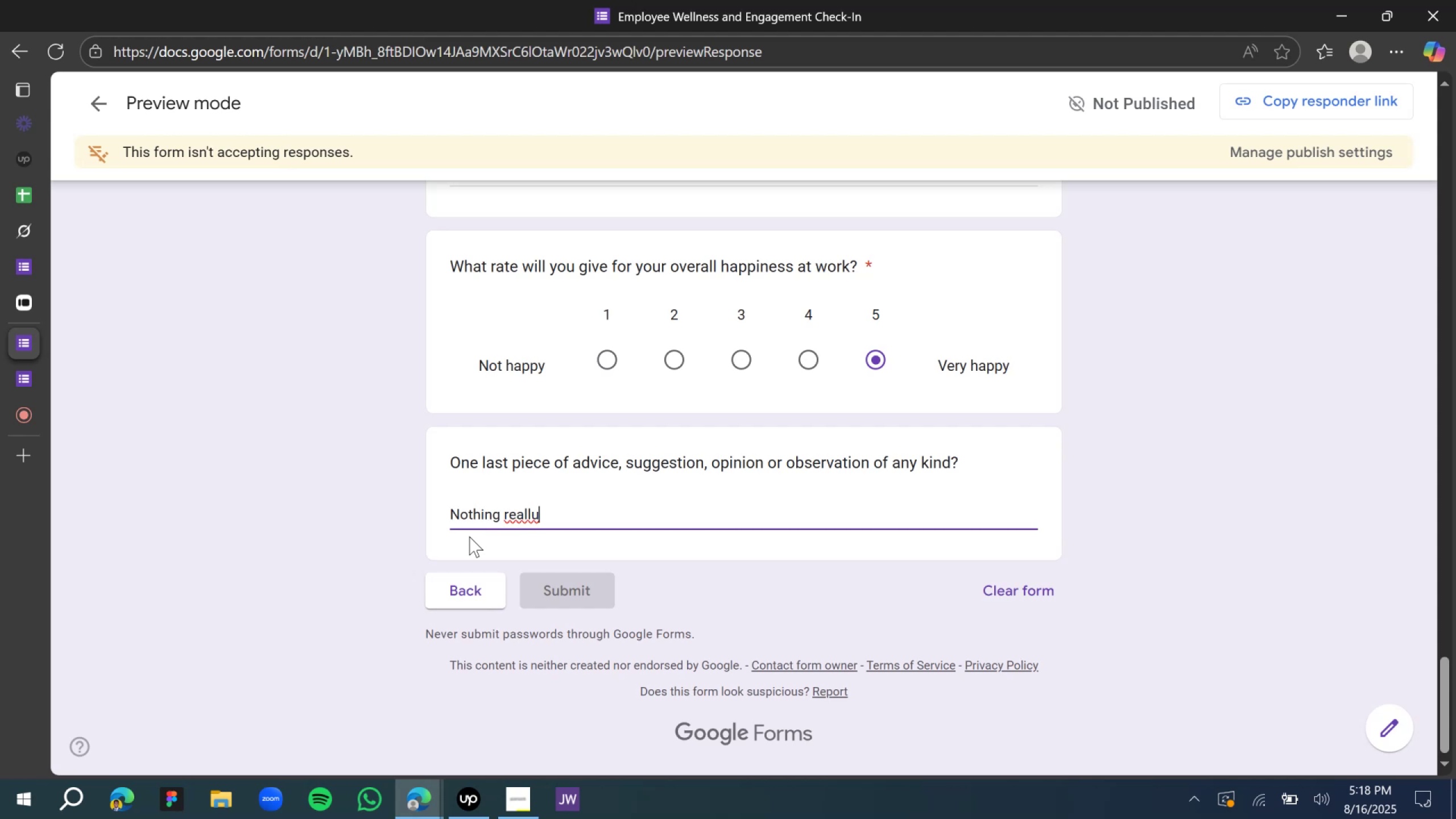 
wait(8.68)
 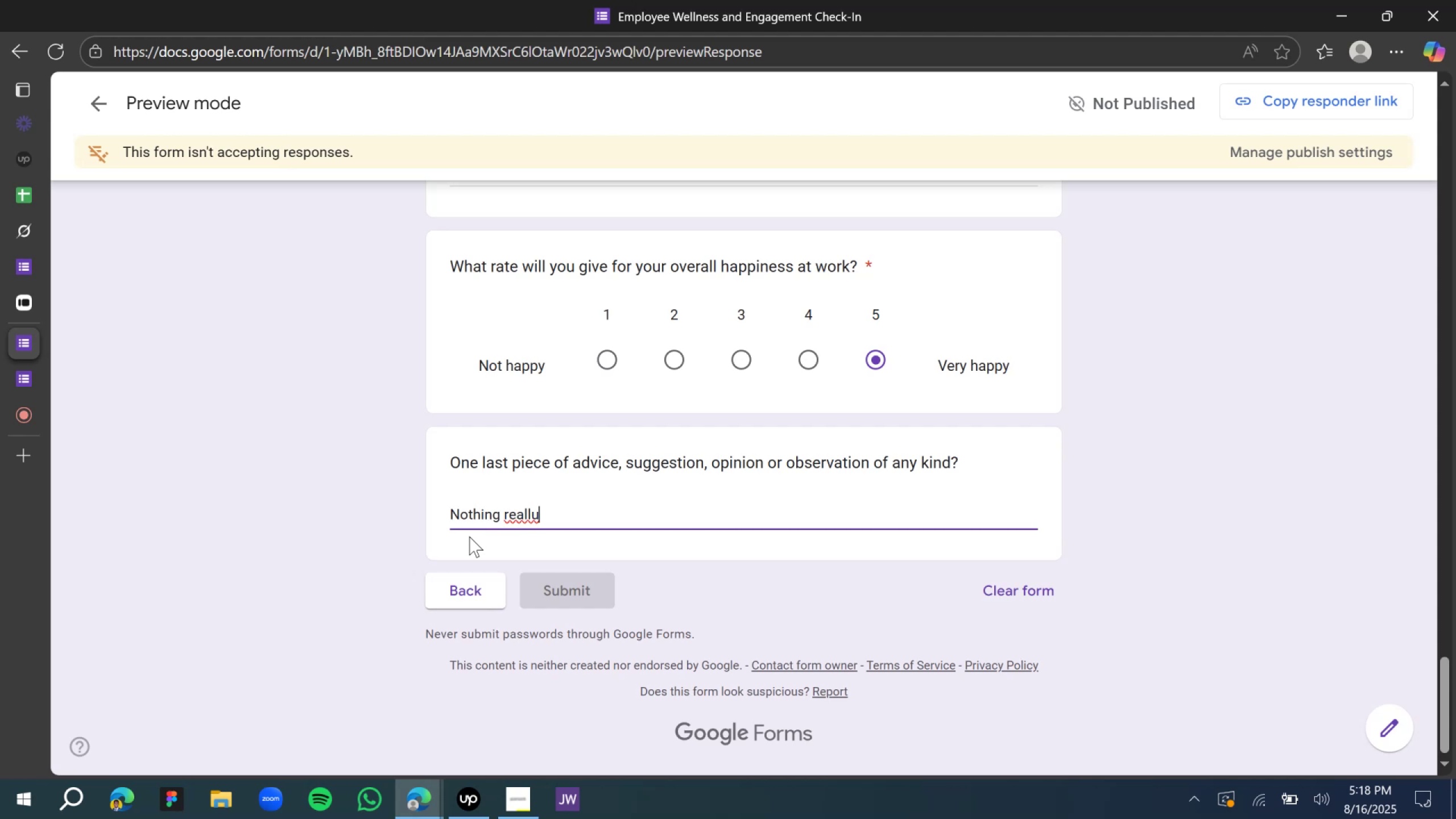 
key(Backspace)
 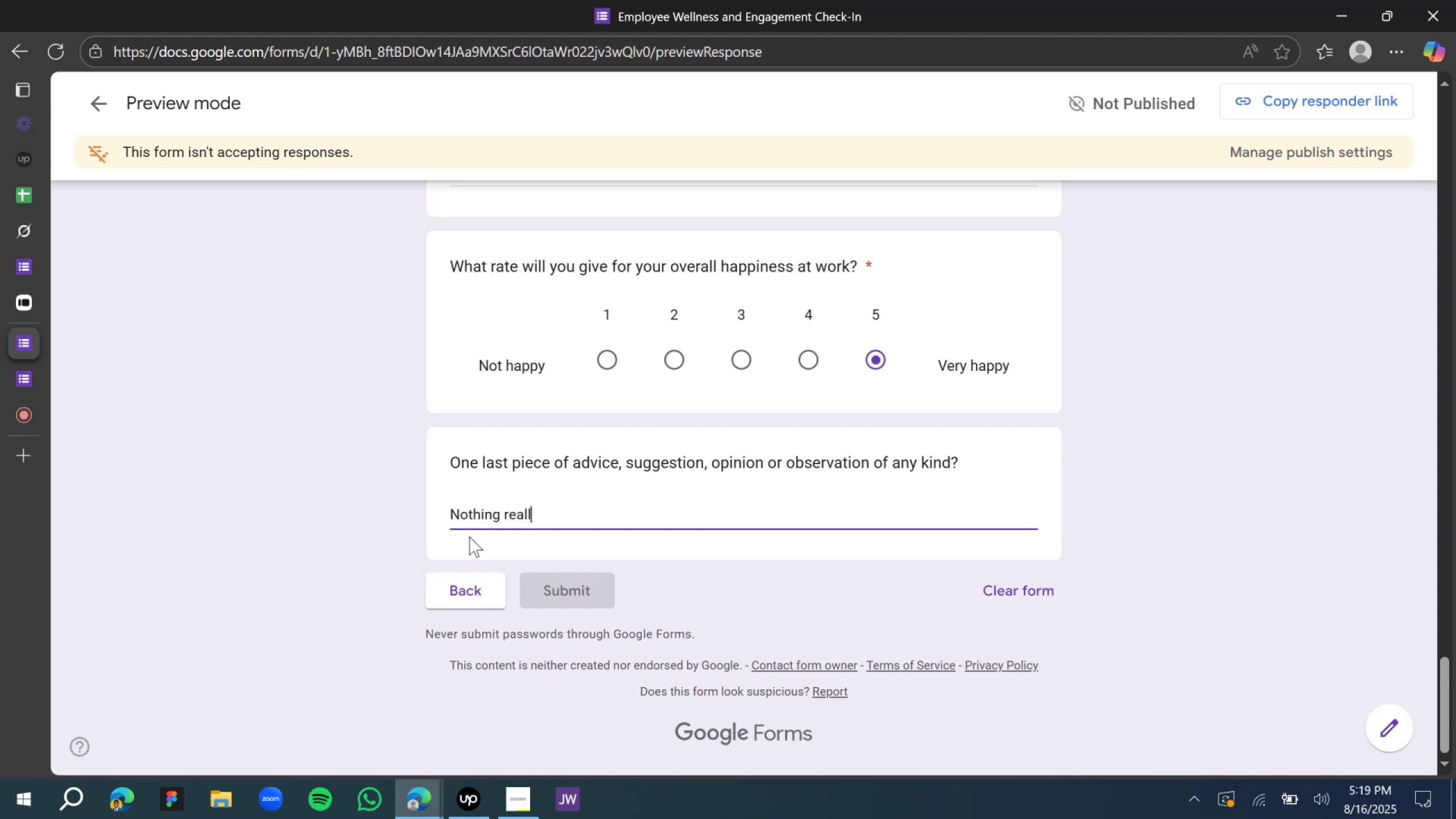 
key(Y)
 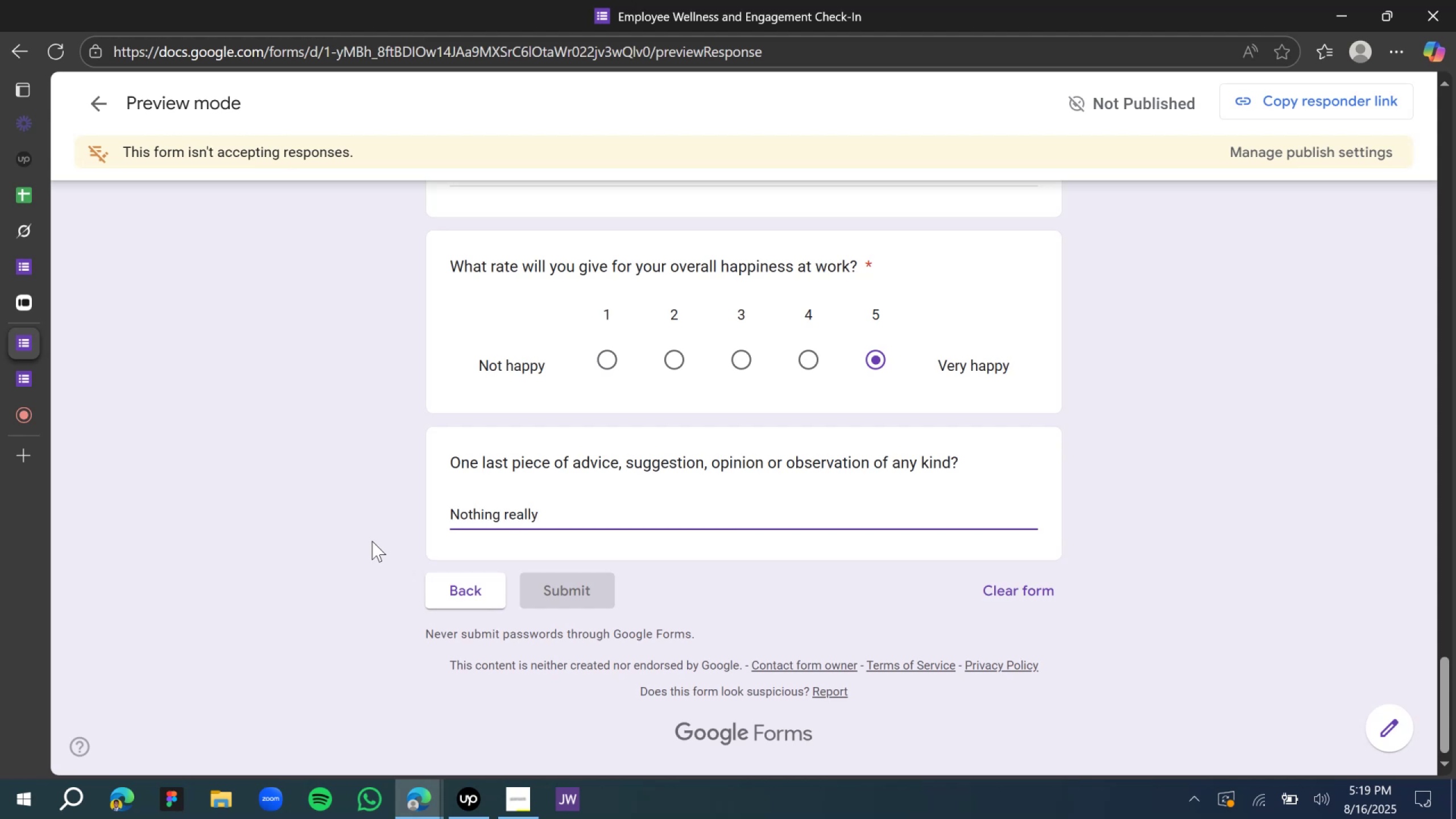 
scroll: coordinate [553, 452], scroll_direction: up, amount: 8.0
 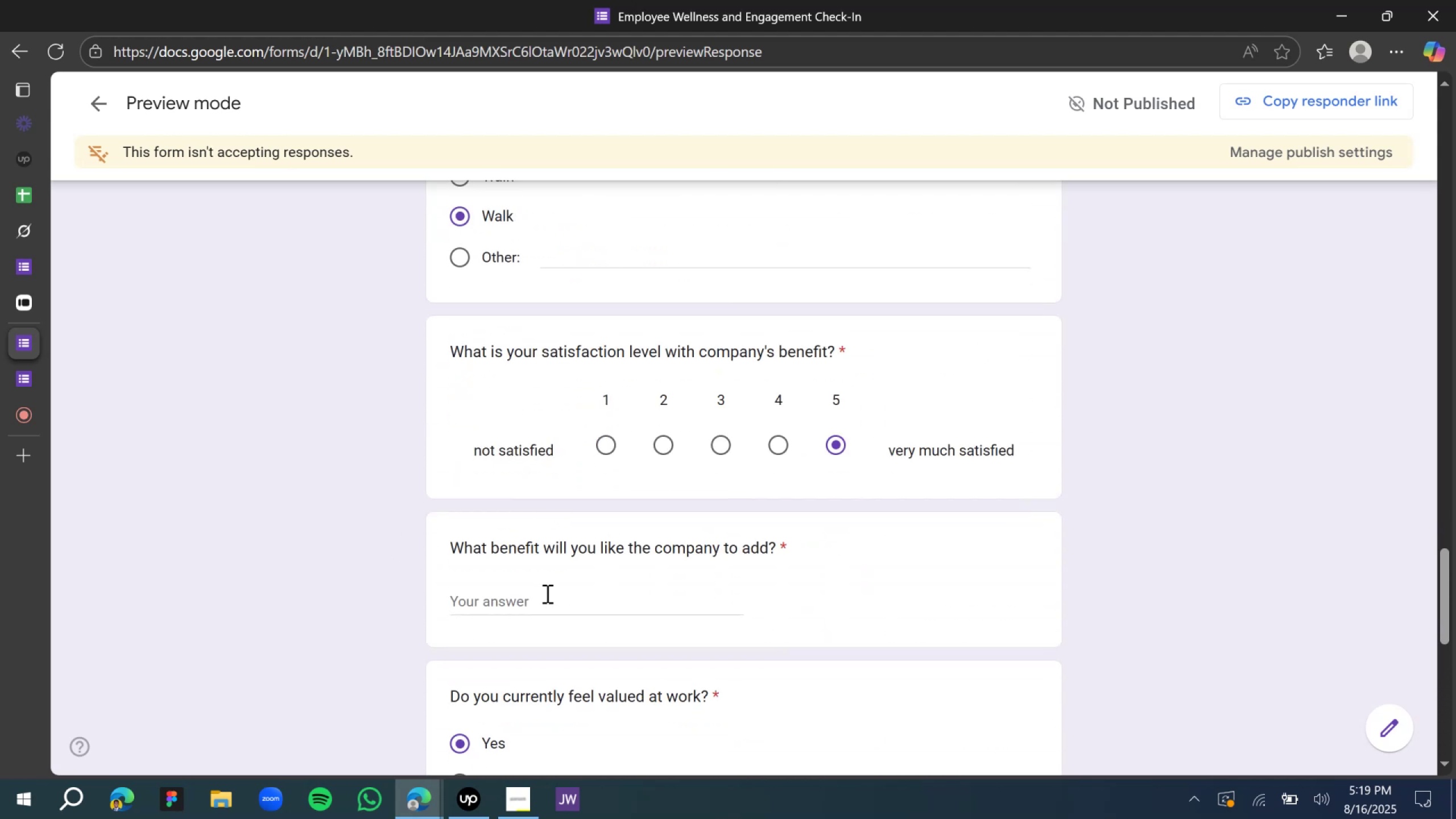 
left_click([546, 597])
 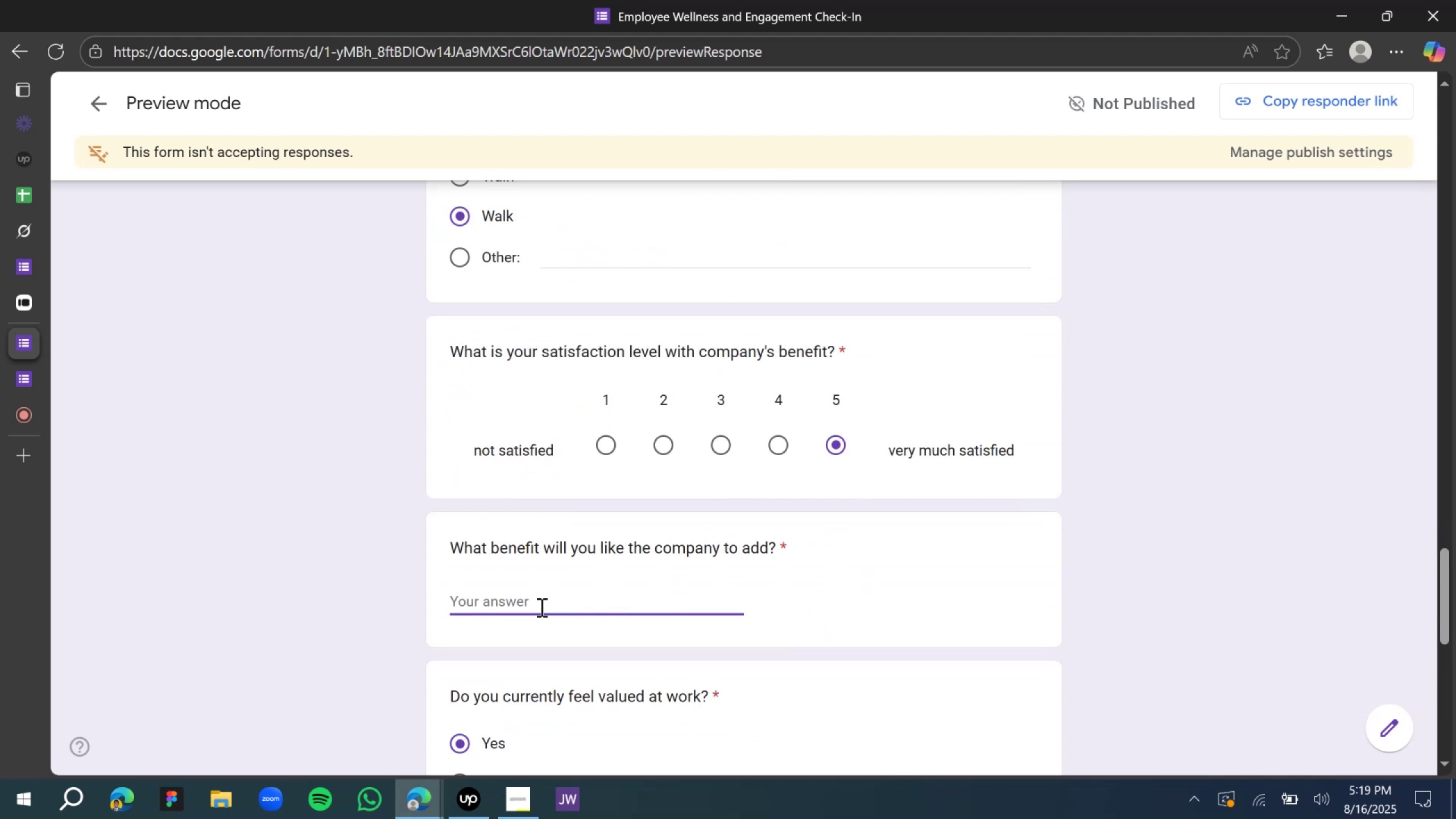 
type(HMO's)
 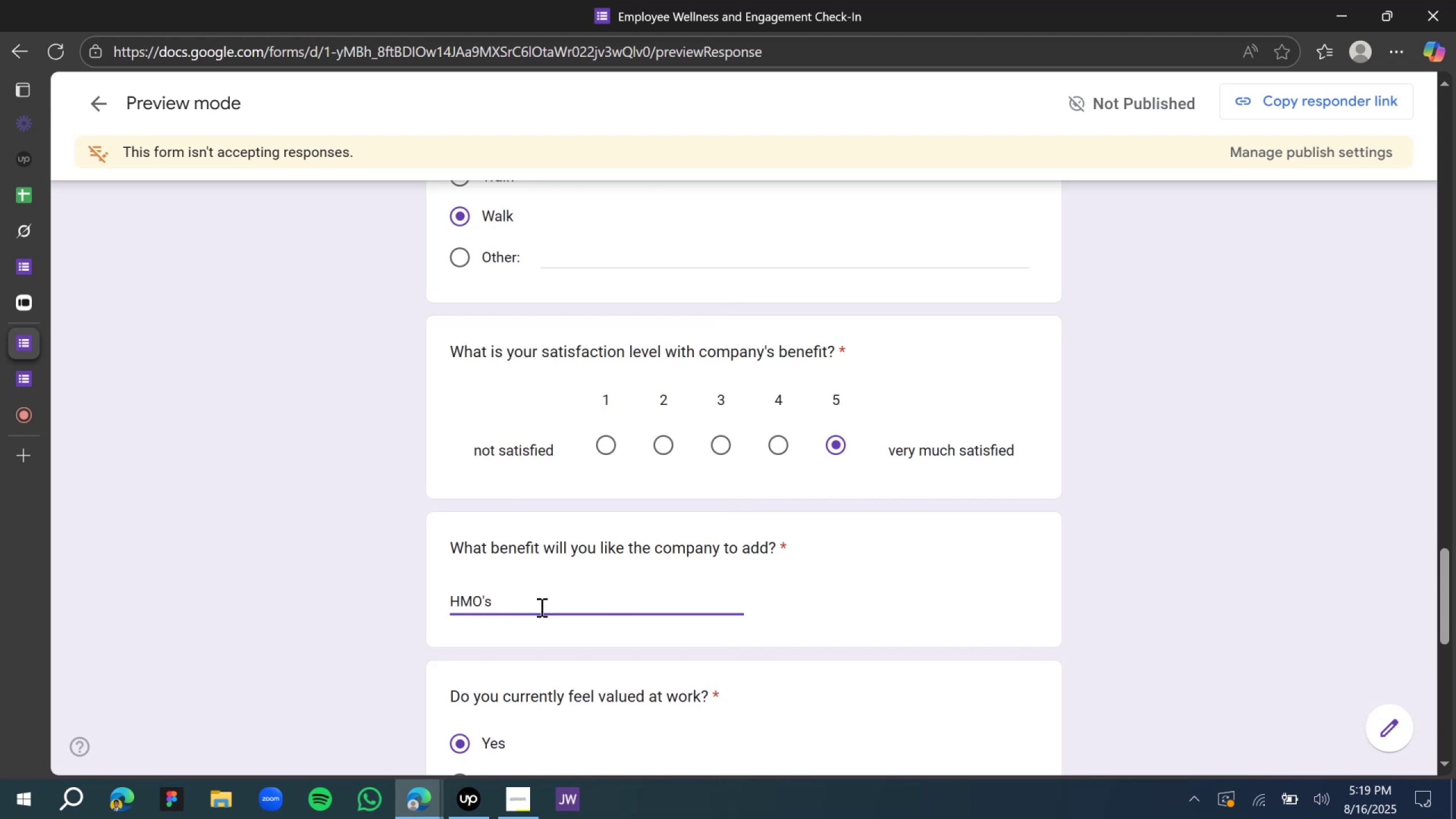 
scroll: coordinate [528, 570], scroll_direction: down, amount: 11.0
 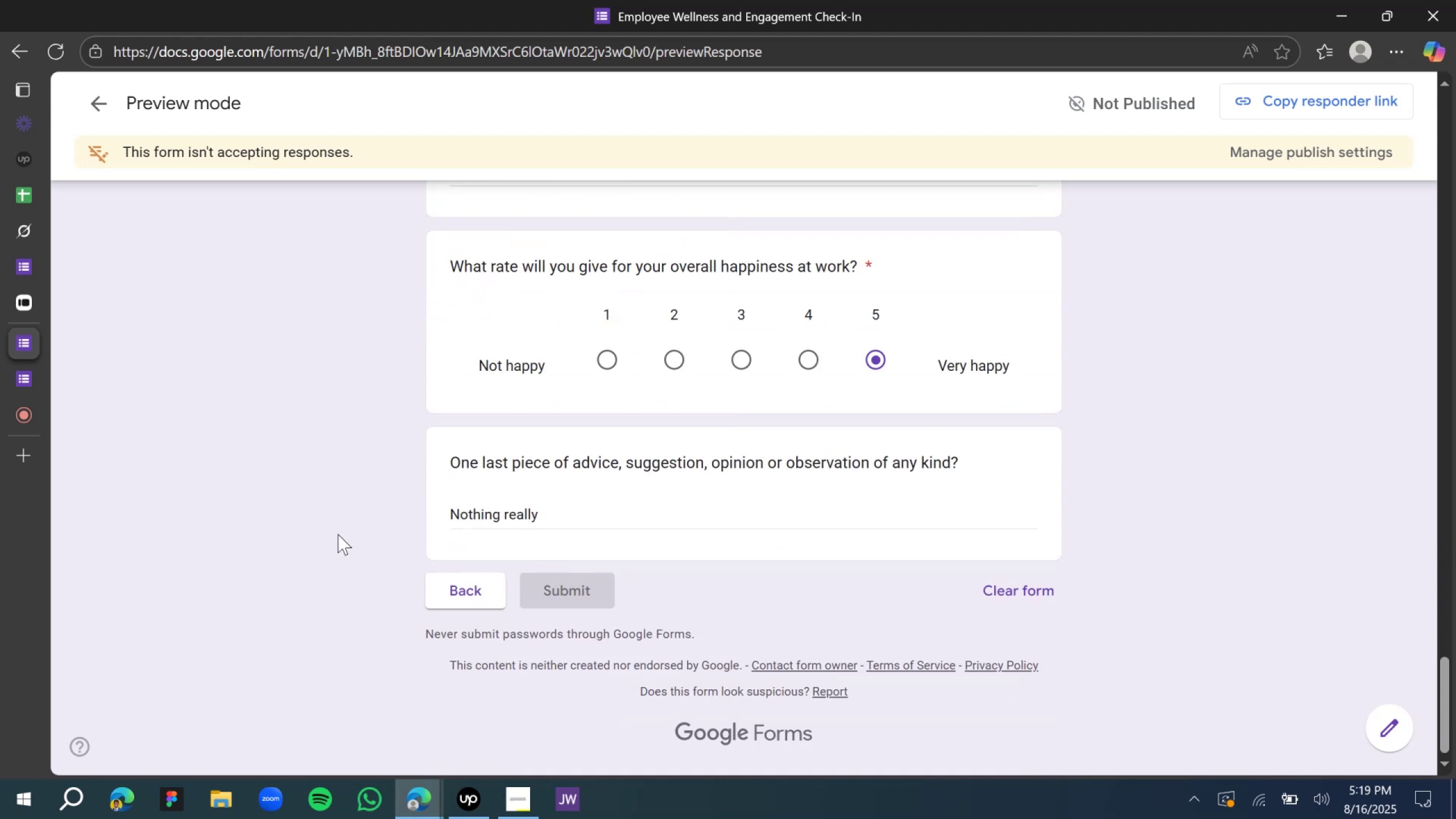 
left_click([303, 526])
 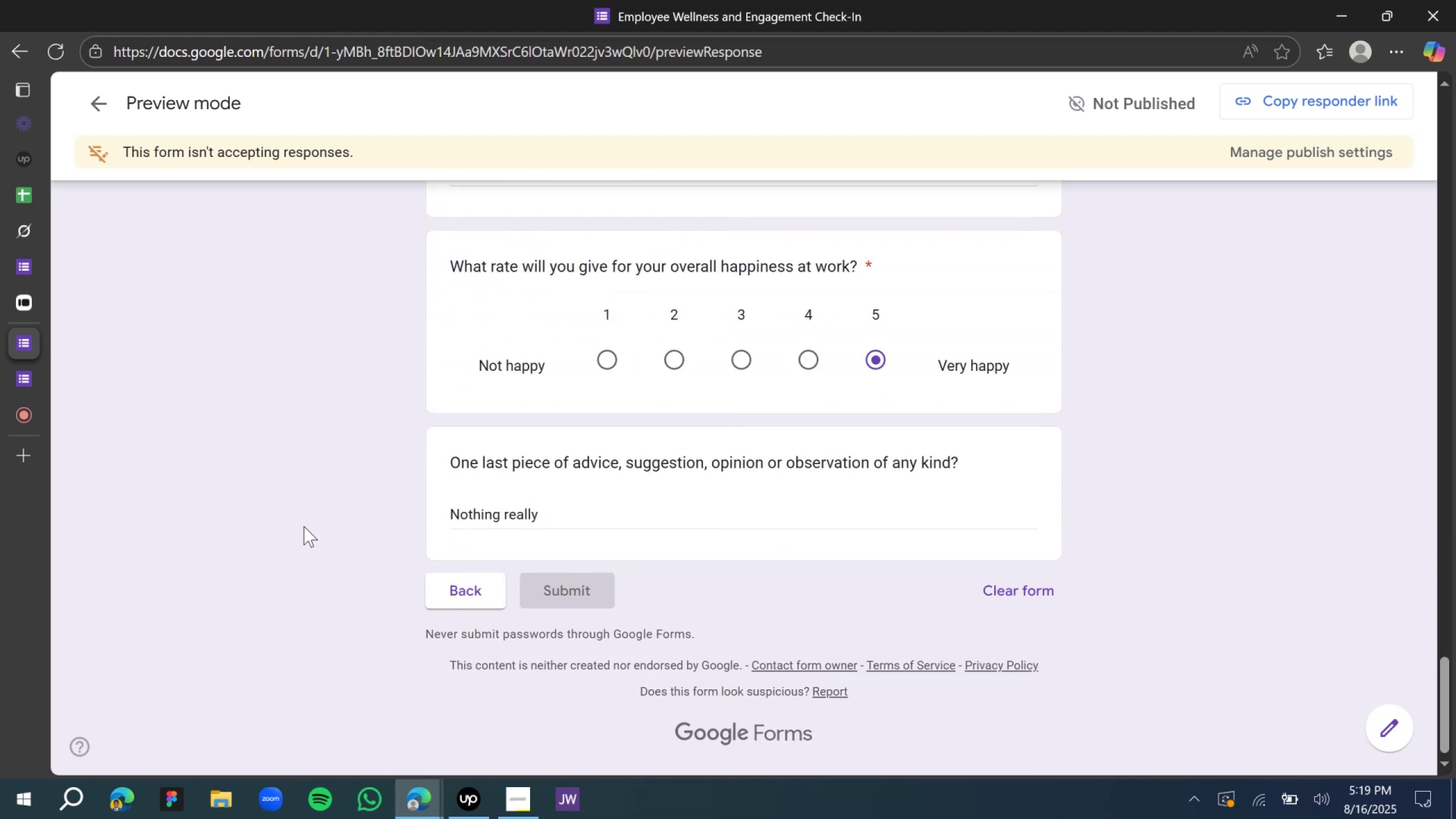 
scroll: coordinate [317, 528], scroll_direction: up, amount: 42.0
 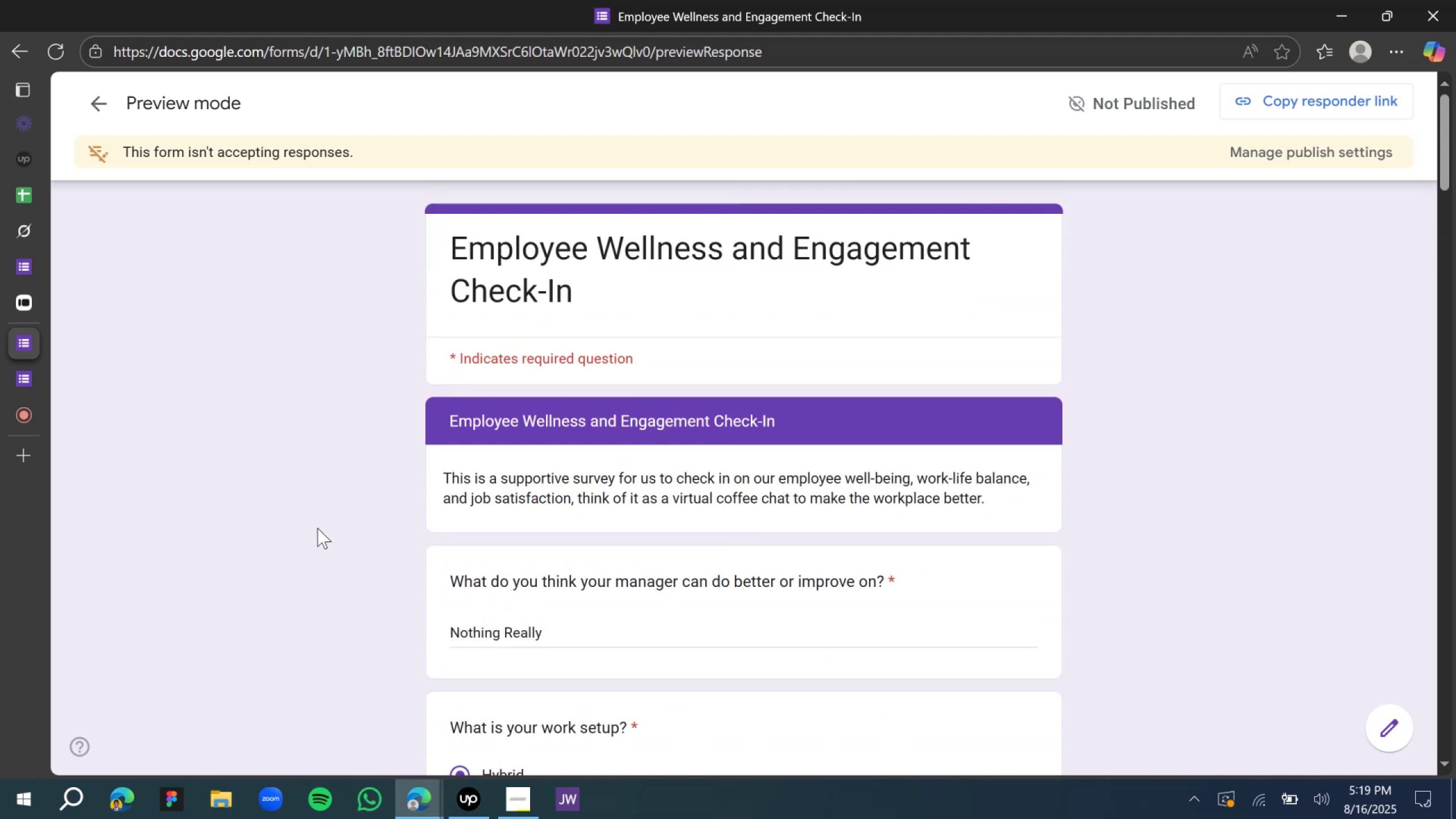 
scroll: coordinate [324, 552], scroll_direction: down, amount: 25.0
 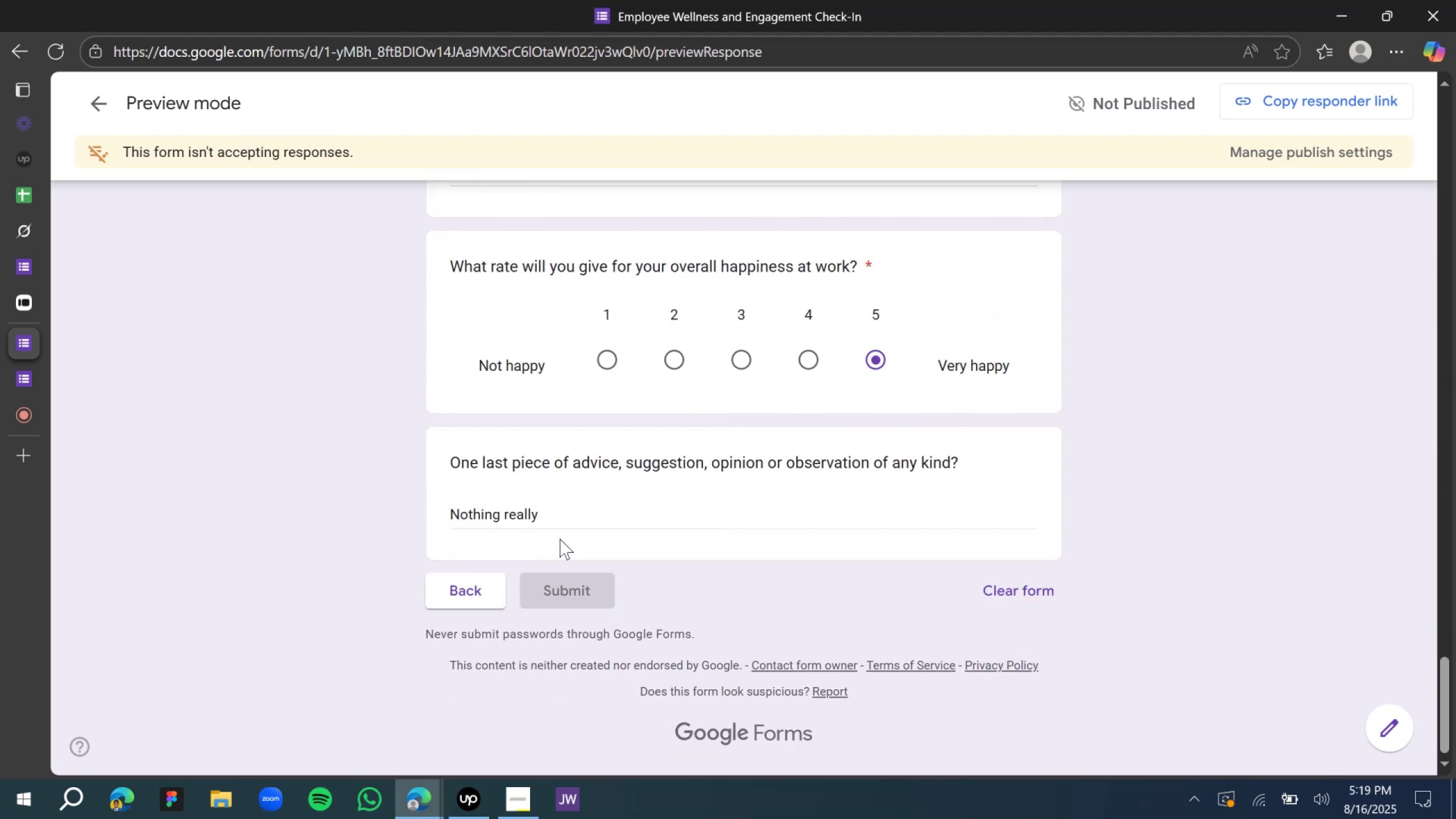 
left_click([567, 525])
 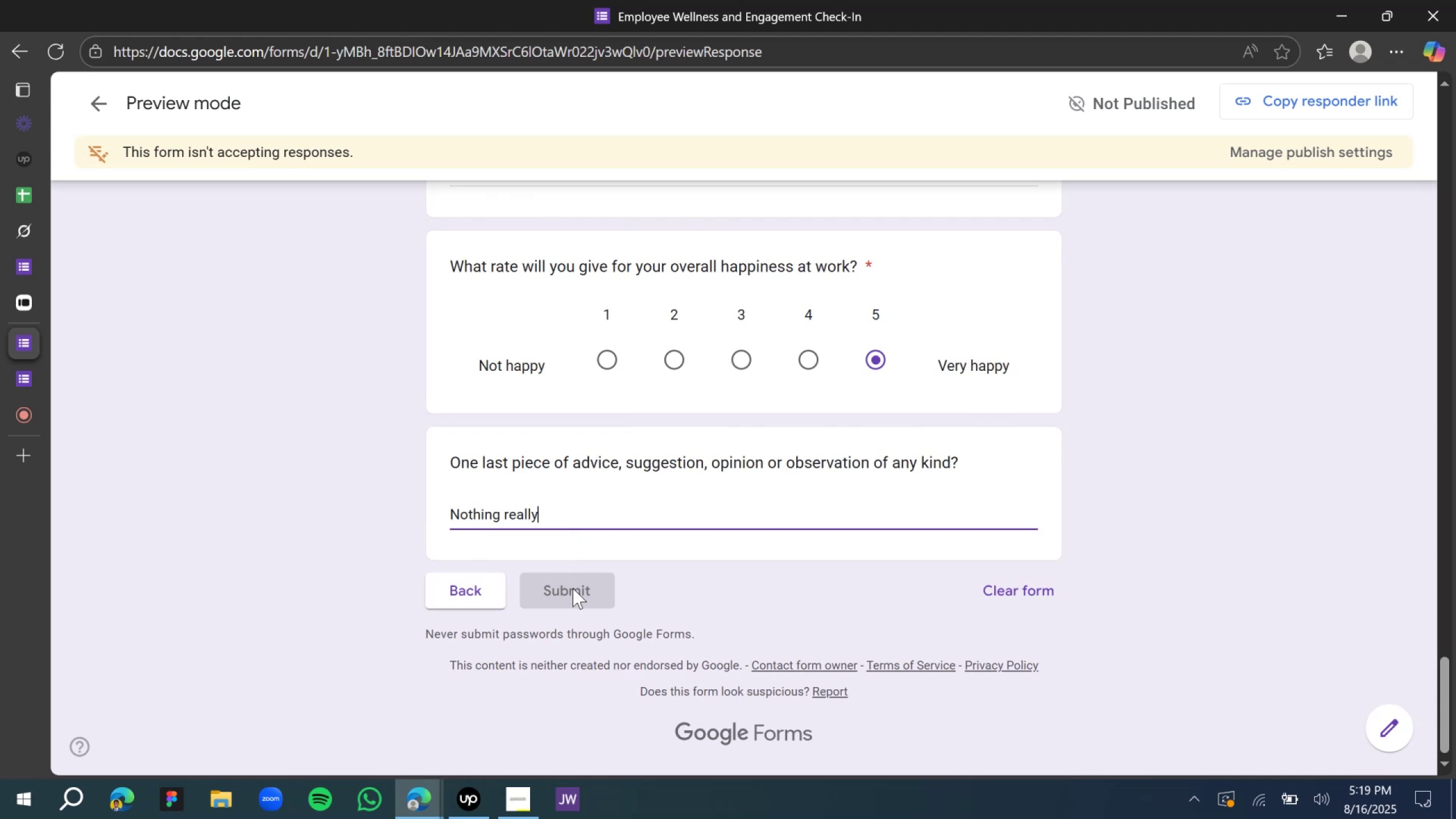 
double_click([573, 588])
 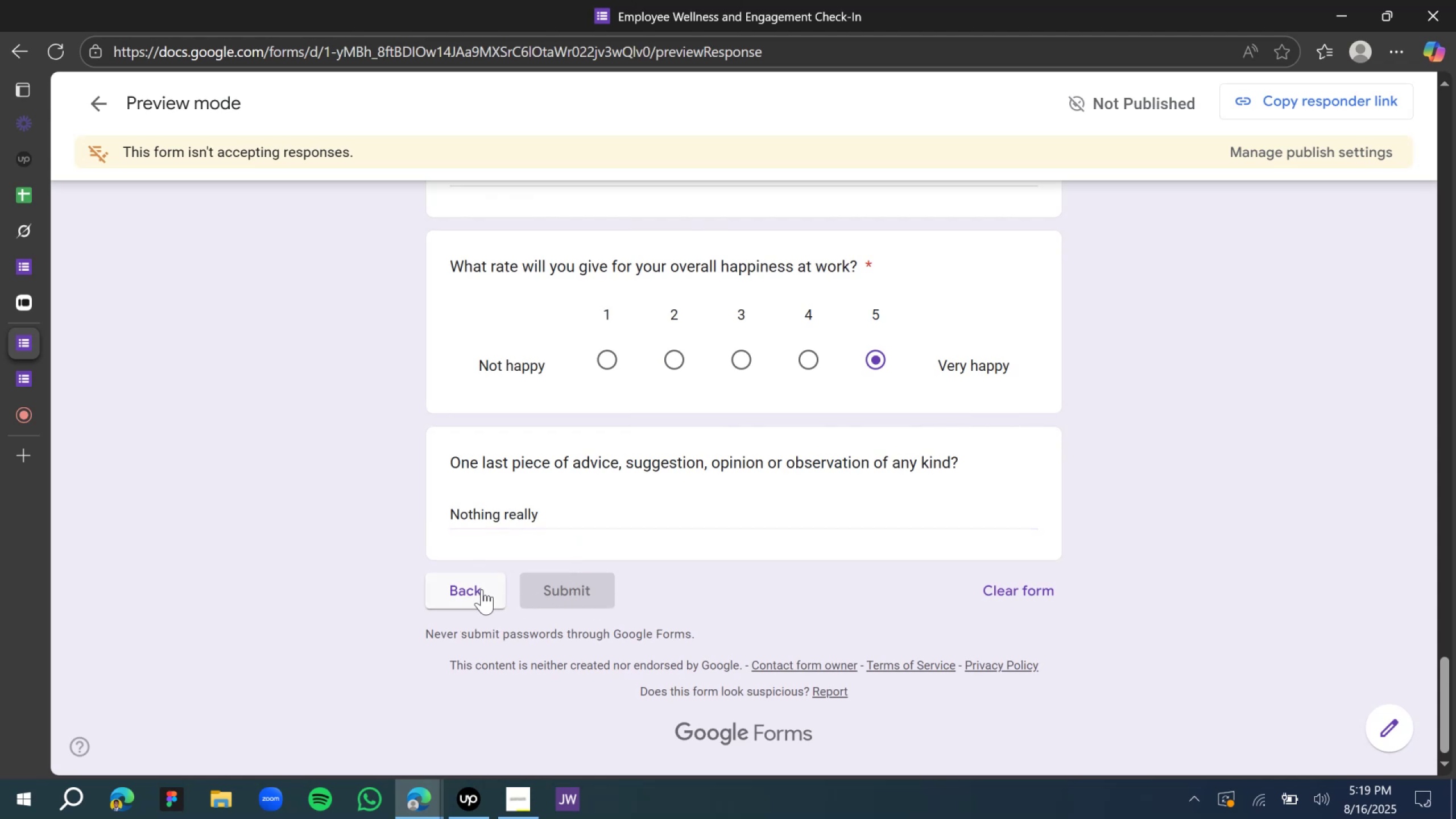 
left_click([482, 589])
 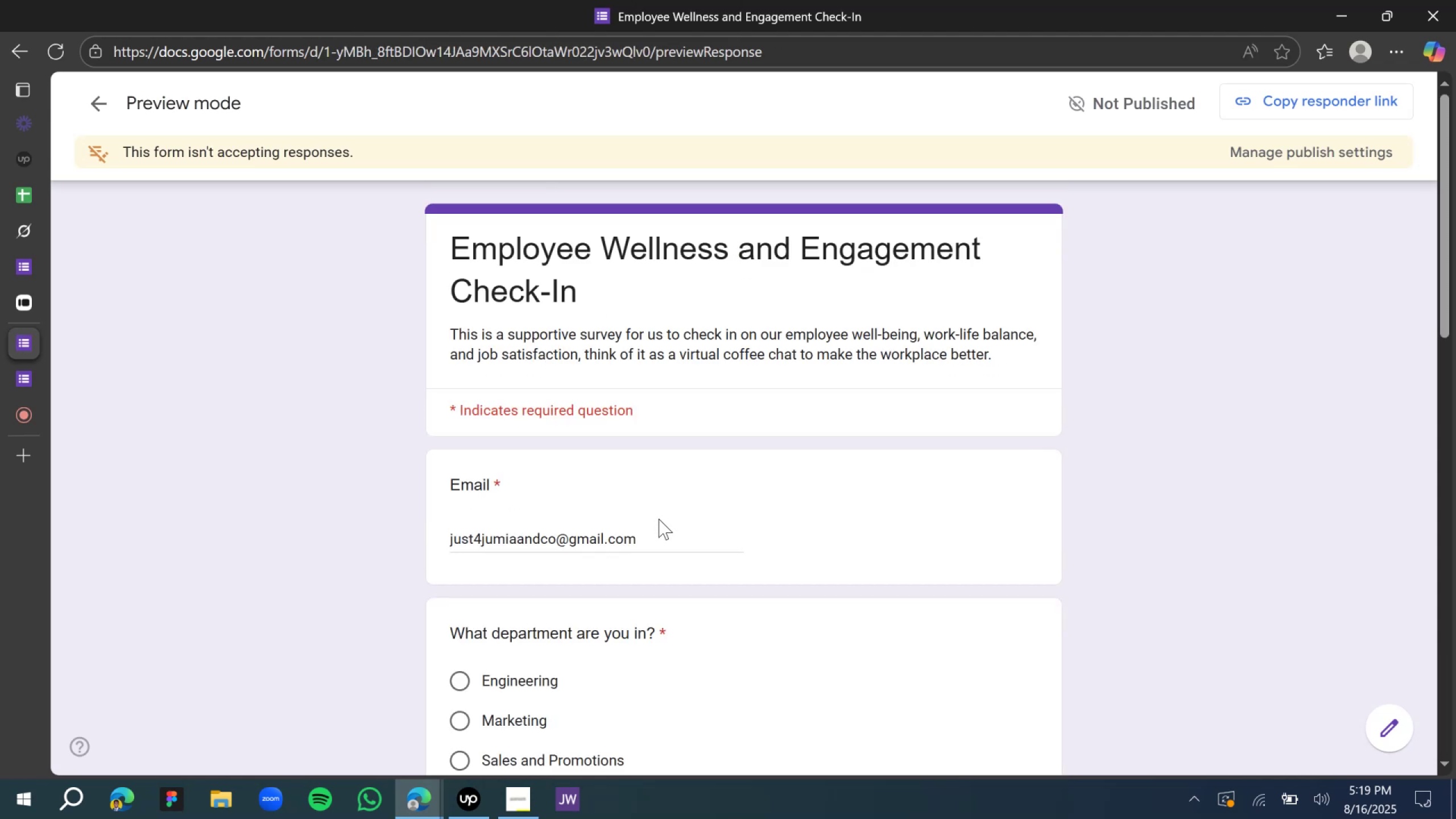 
scroll: coordinate [661, 541], scroll_direction: down, amount: 3.0
 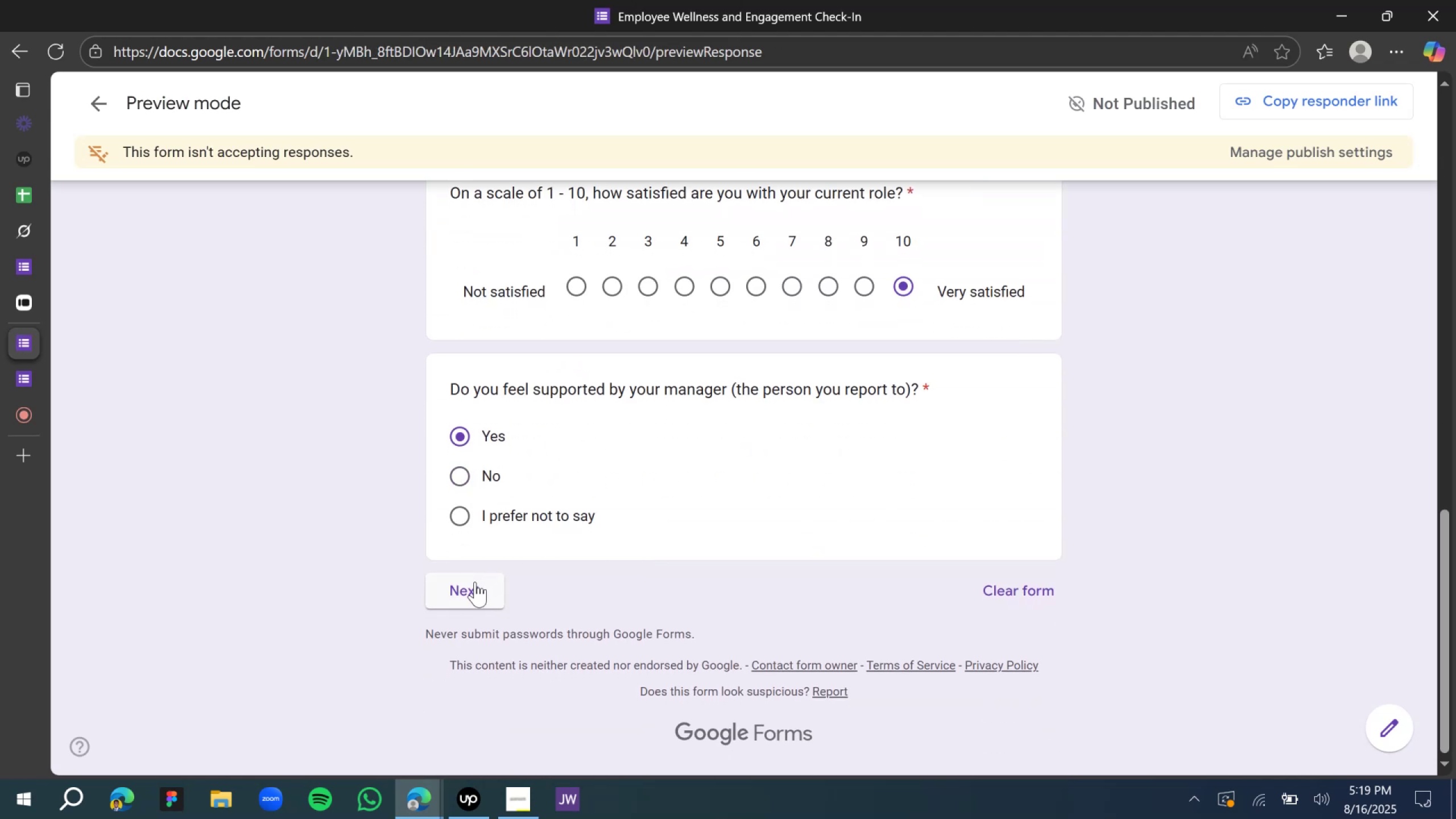 
left_click([475, 584])
 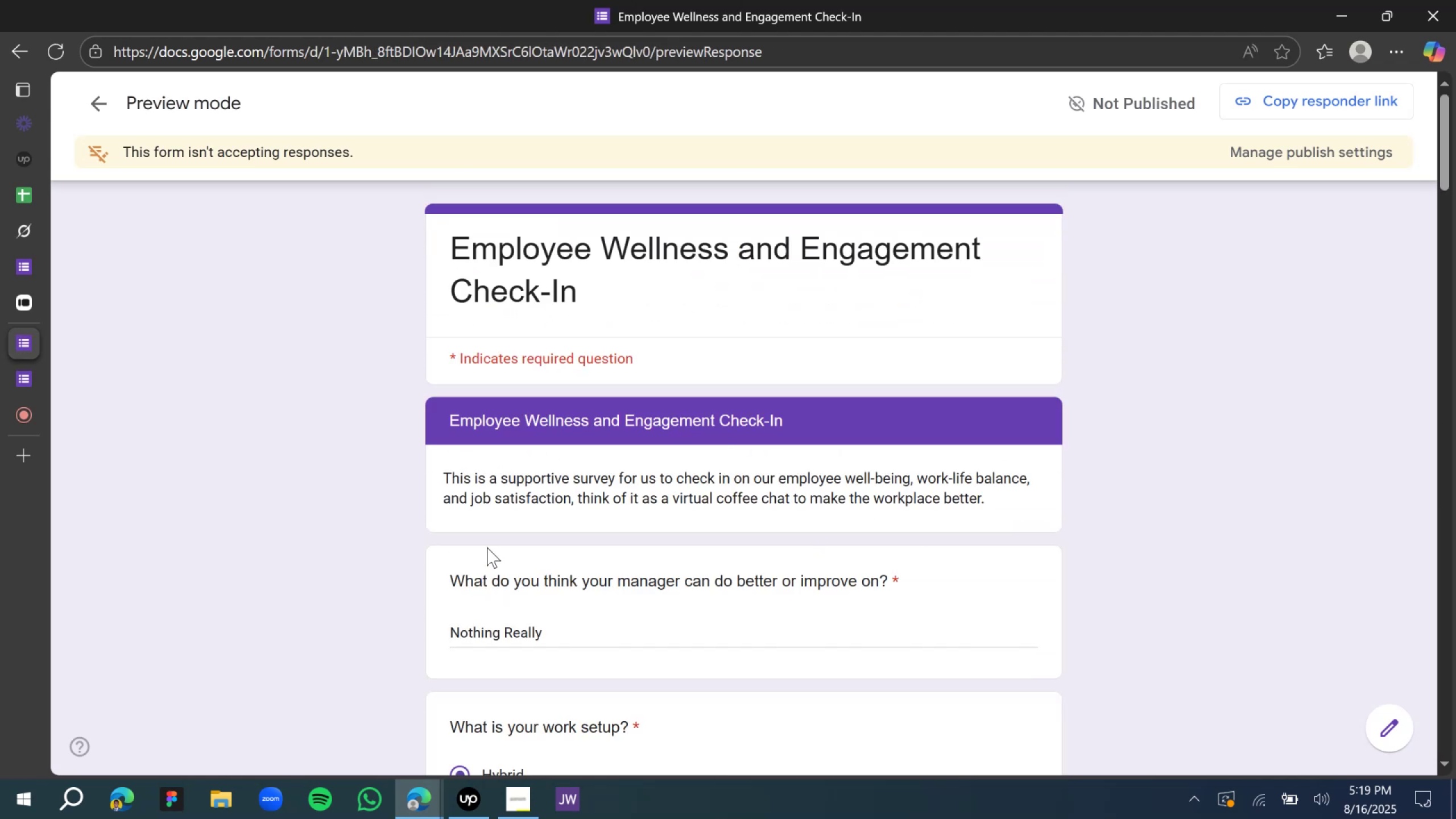 
scroll: coordinate [615, 421], scroll_direction: down, amount: 46.0
 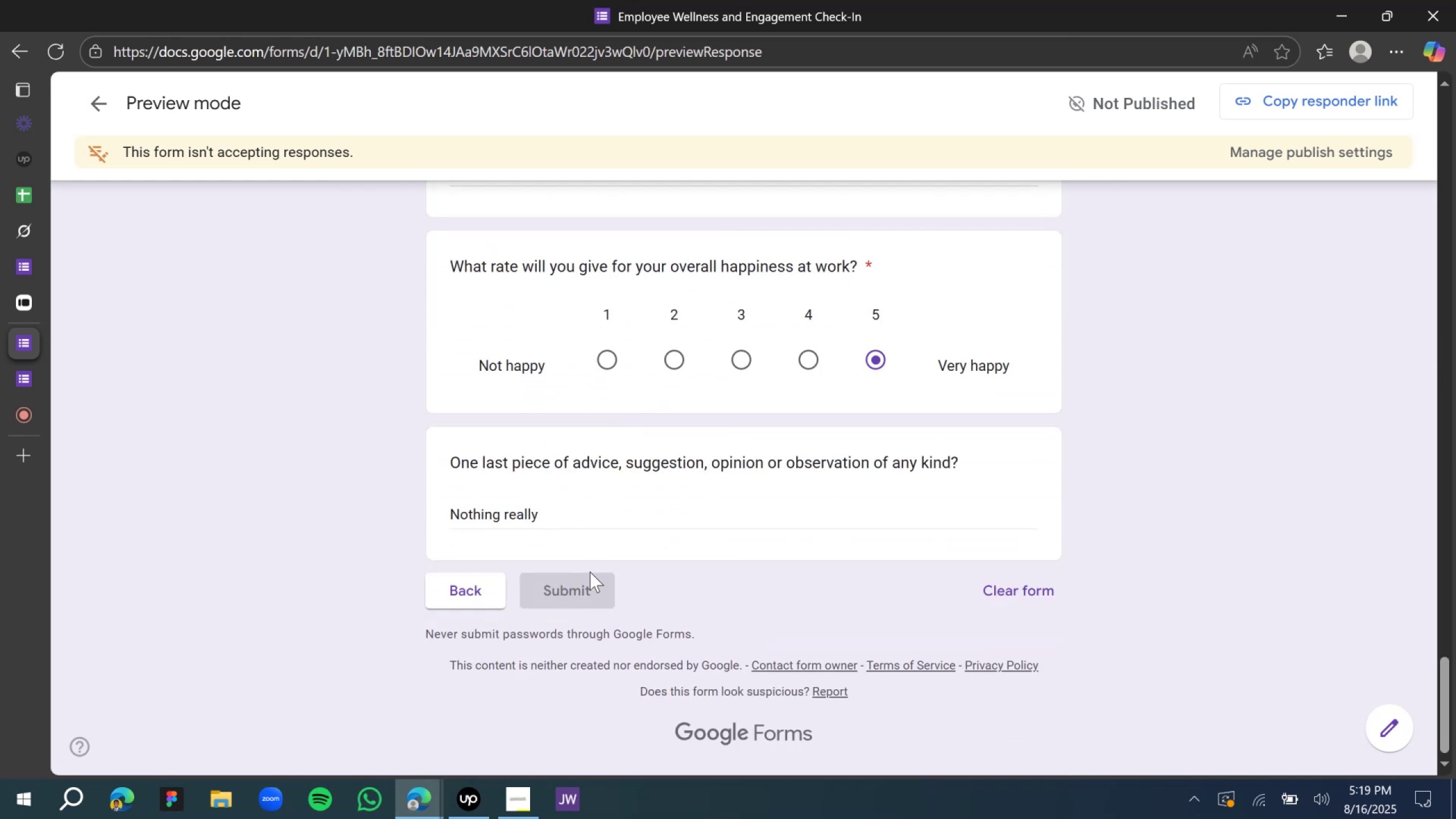 
left_click([590, 572])
 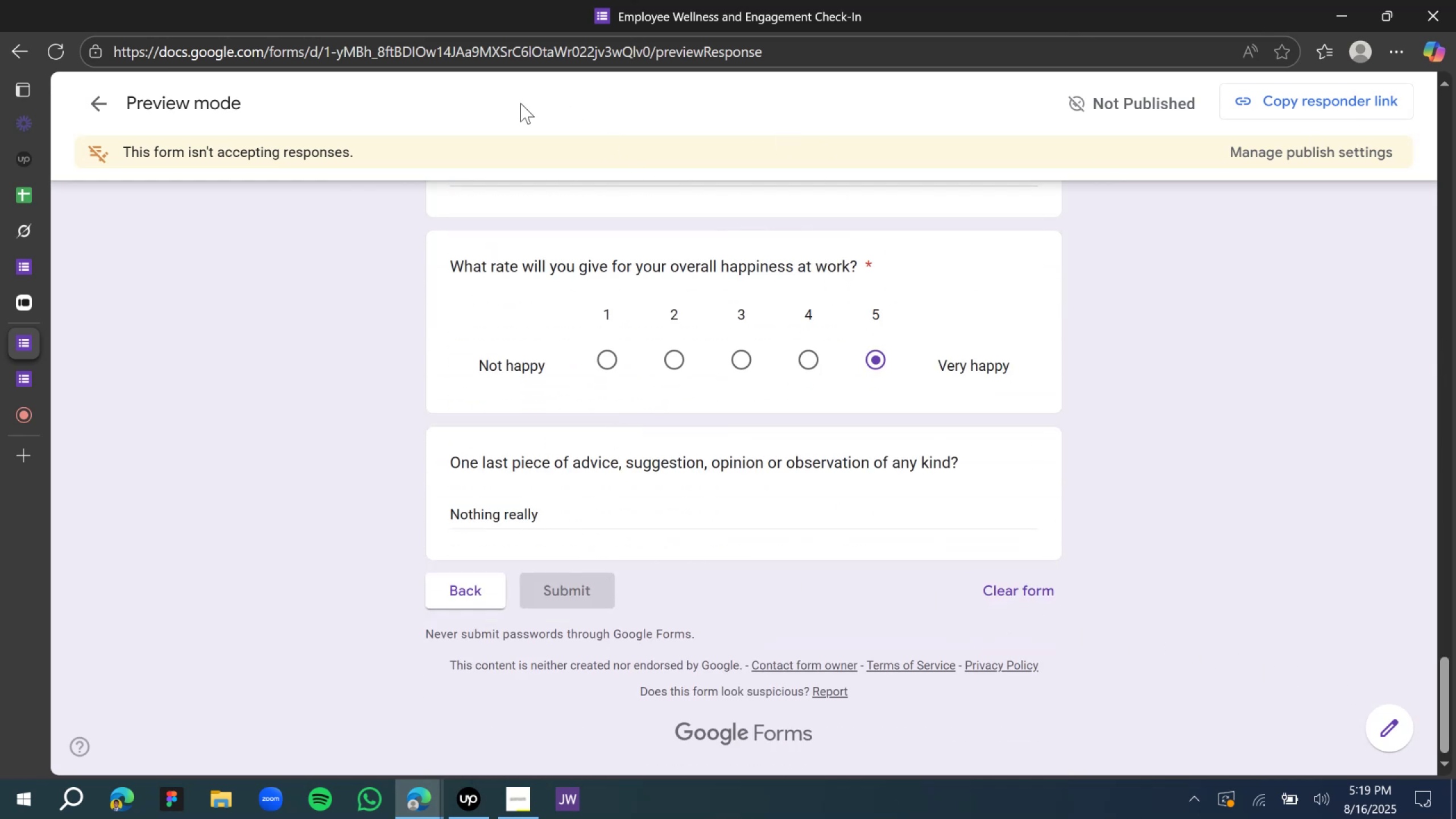 
wait(6.86)
 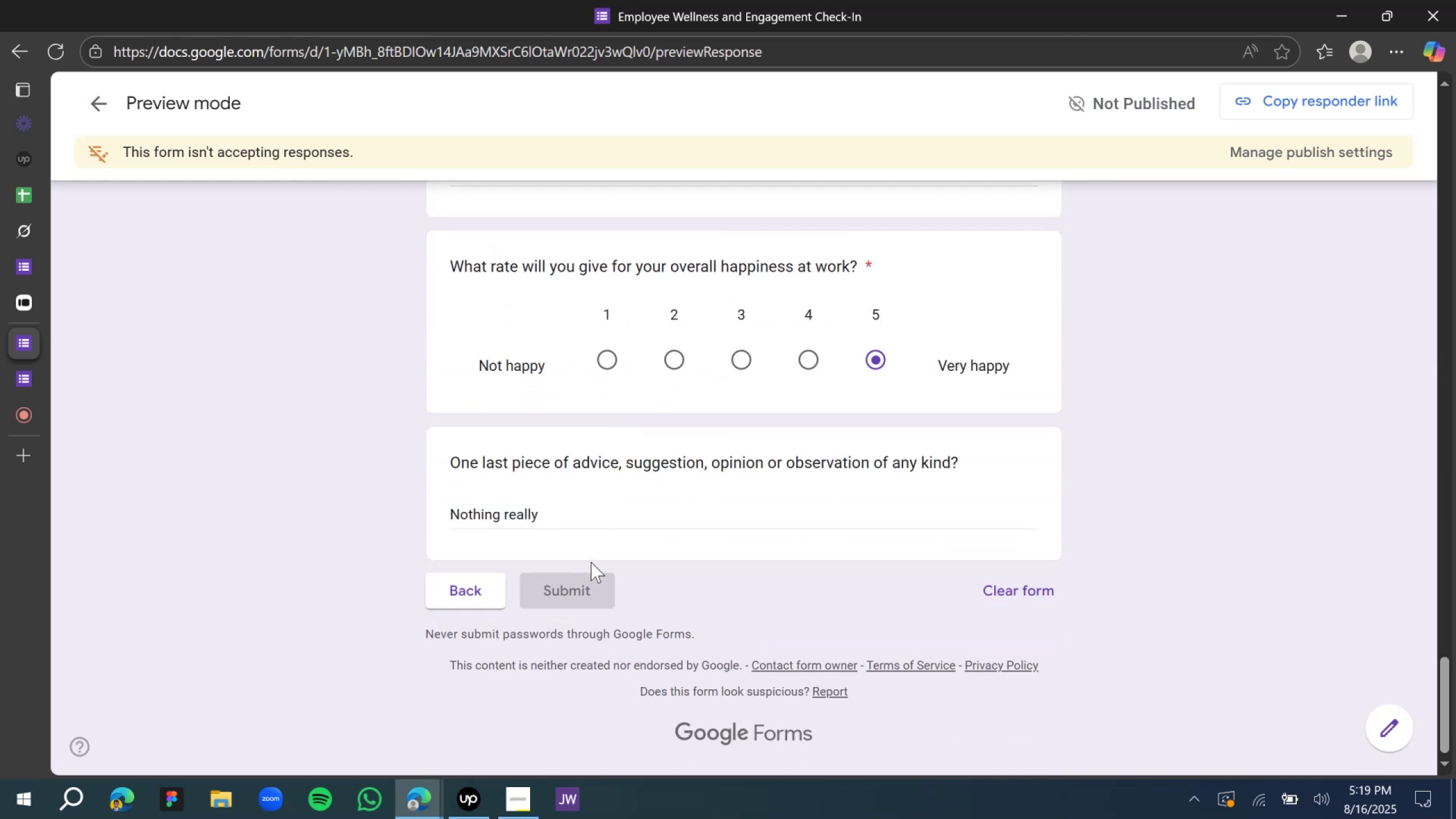 
left_click([95, 111])
 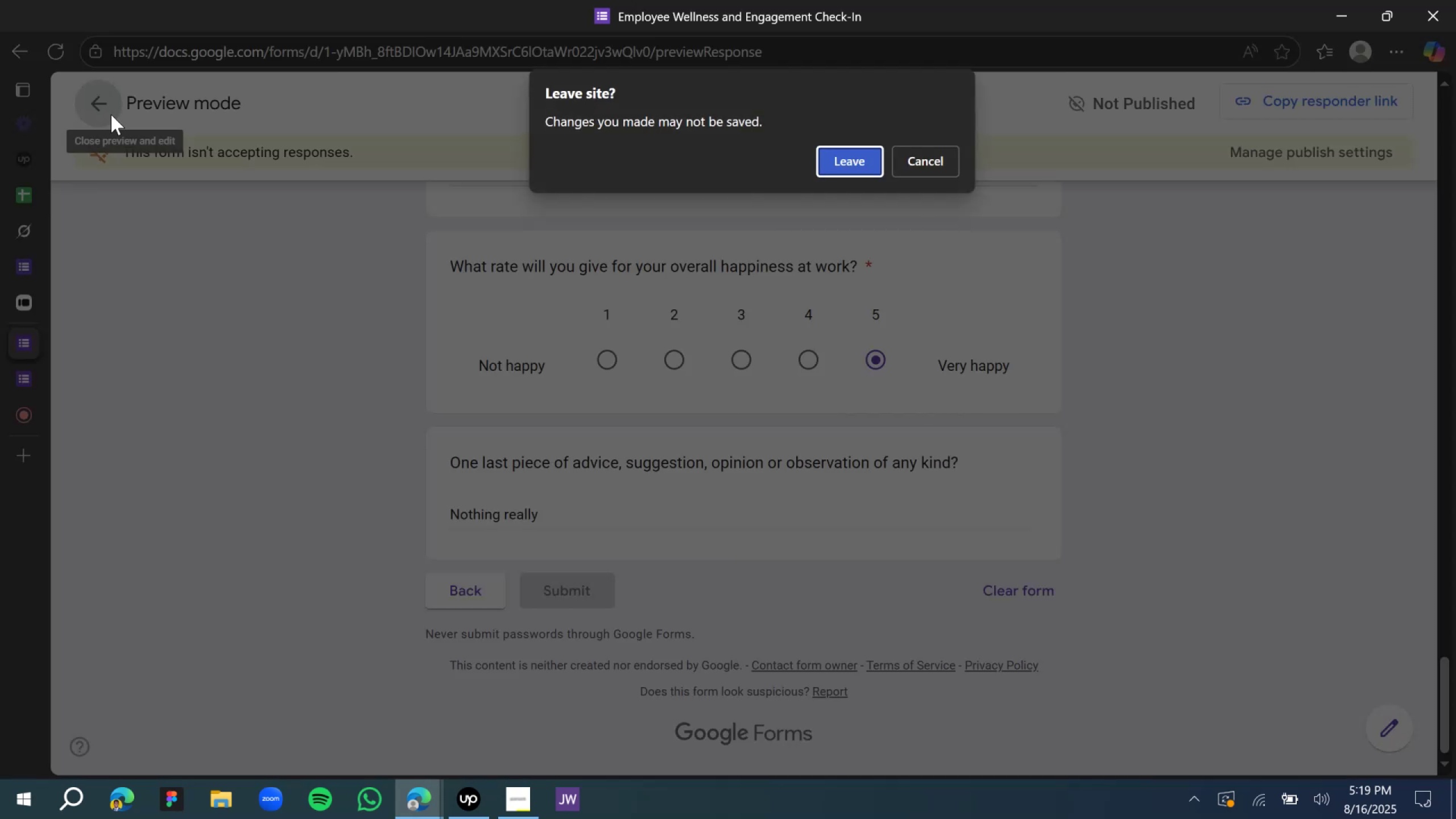 
wait(6.68)
 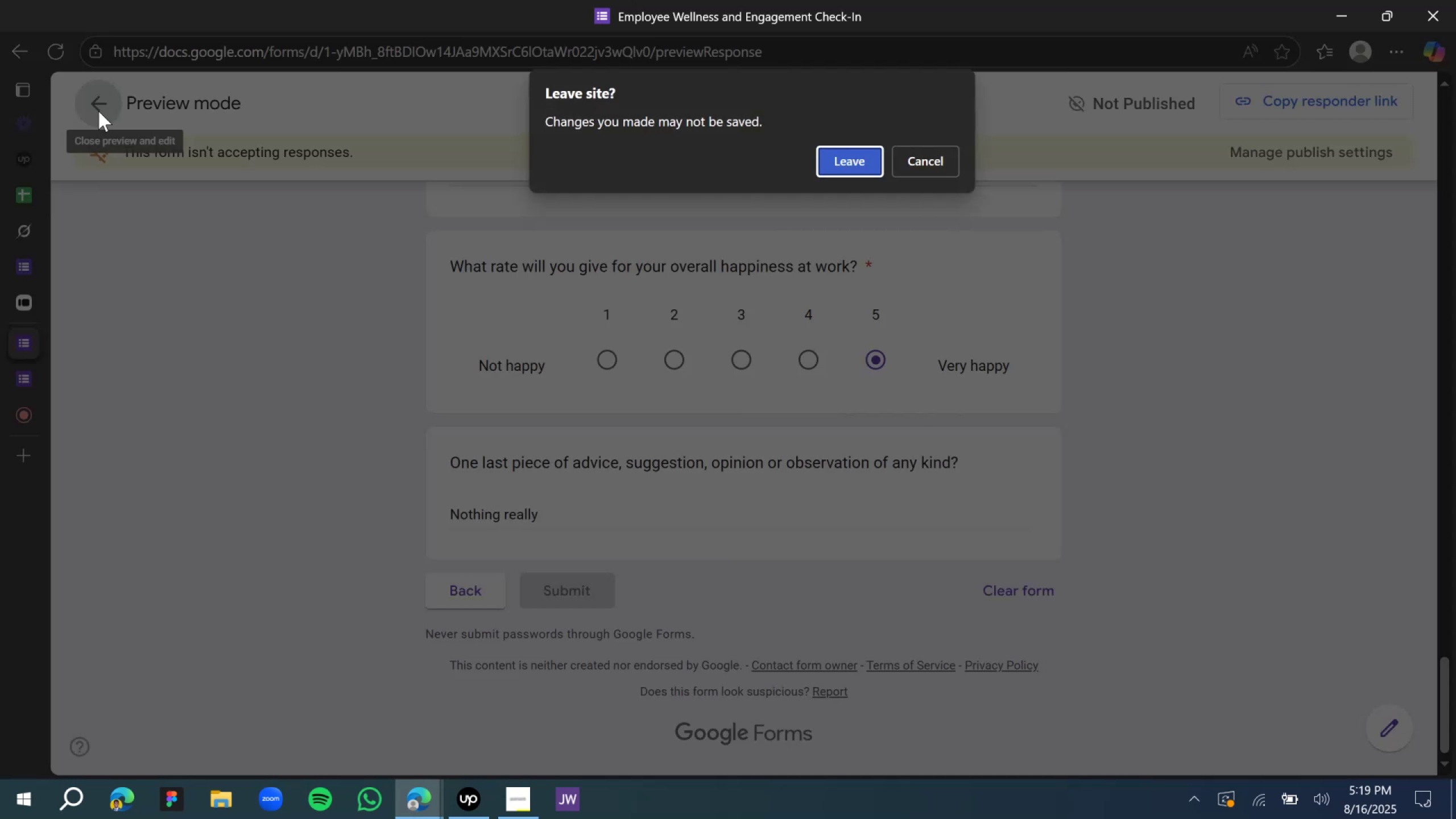 
left_click([868, 164])
 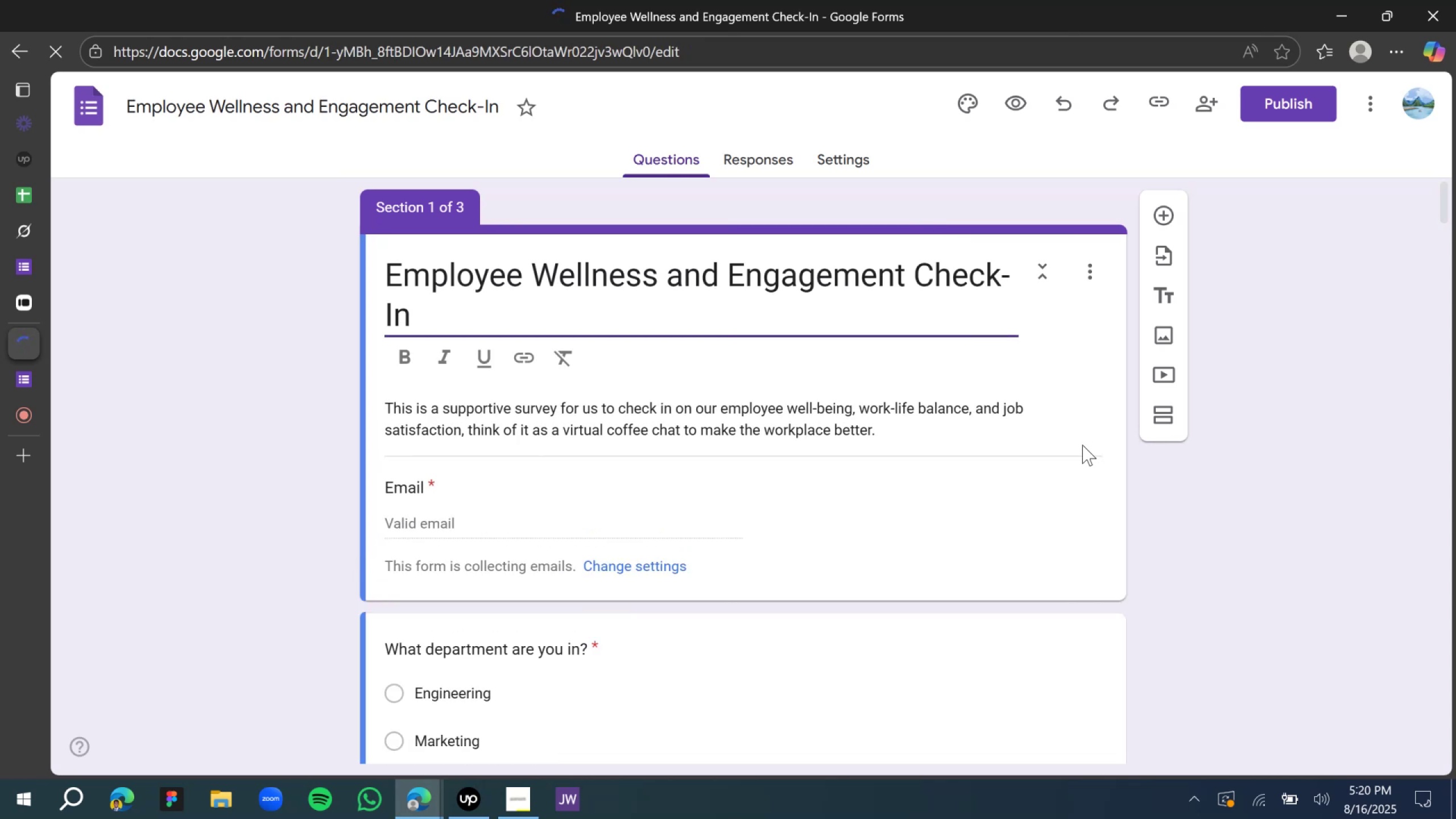 
wait(10.66)
 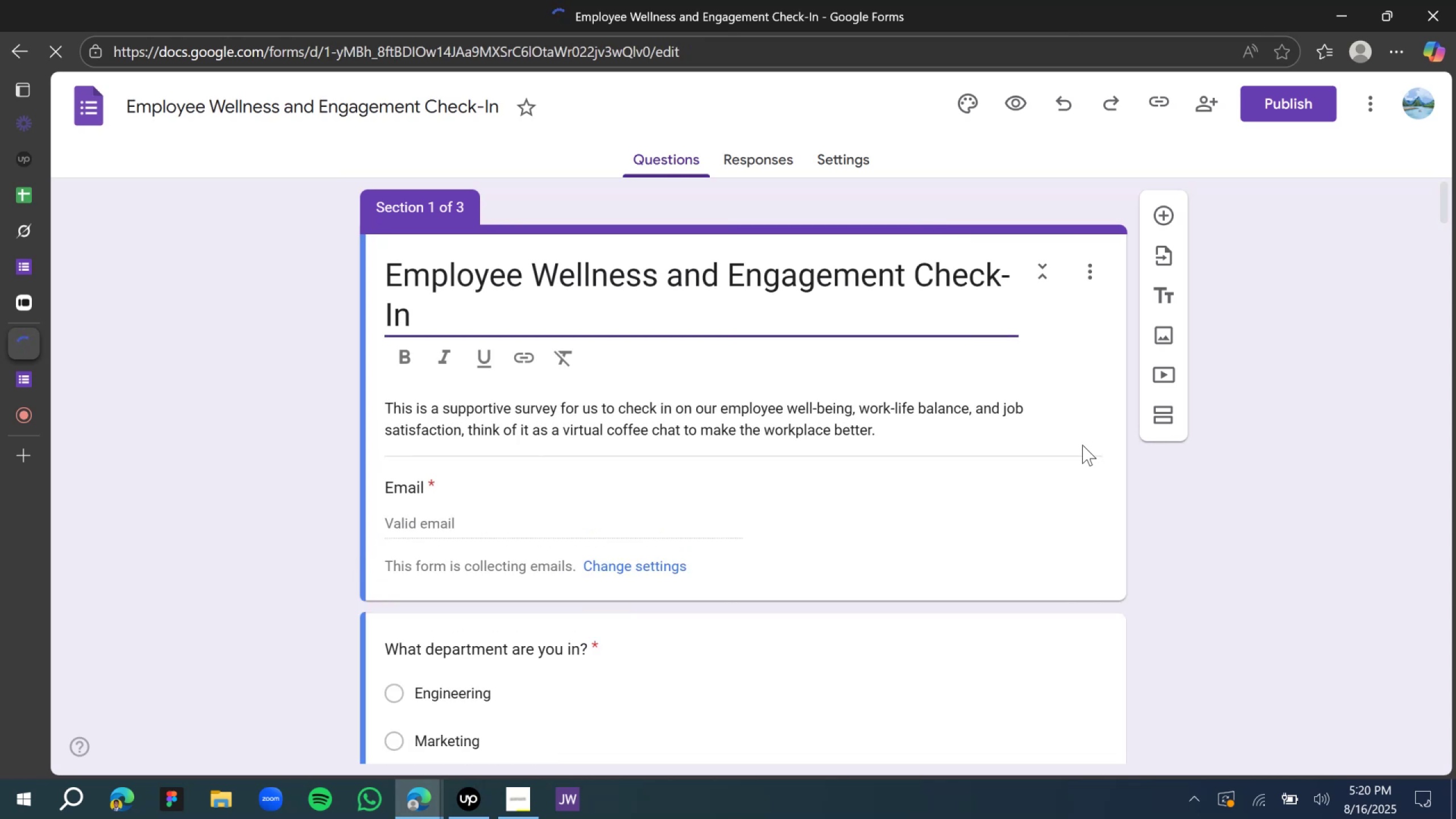 
left_click([1317, 101])
 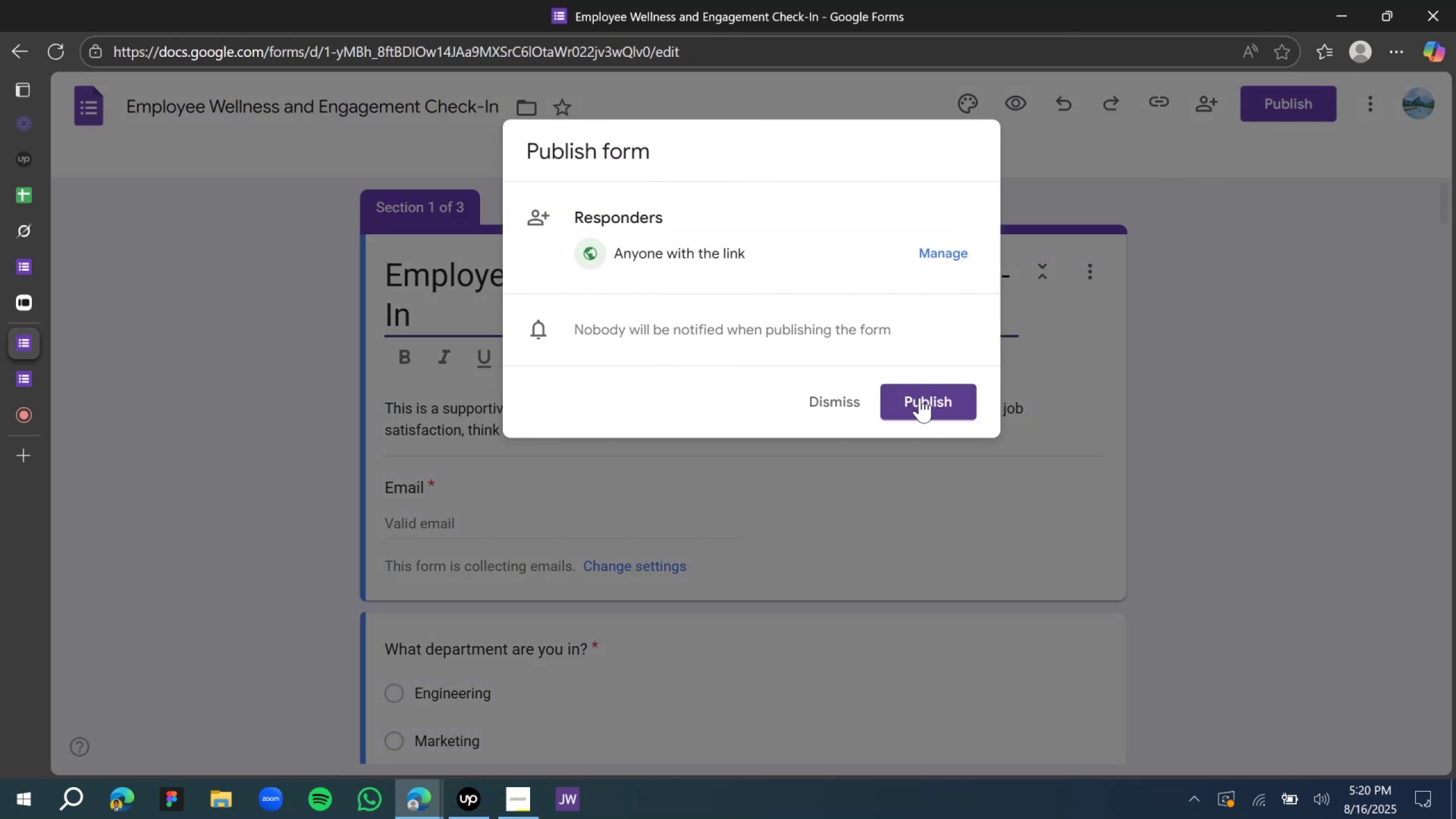 
left_click([920, 398])
 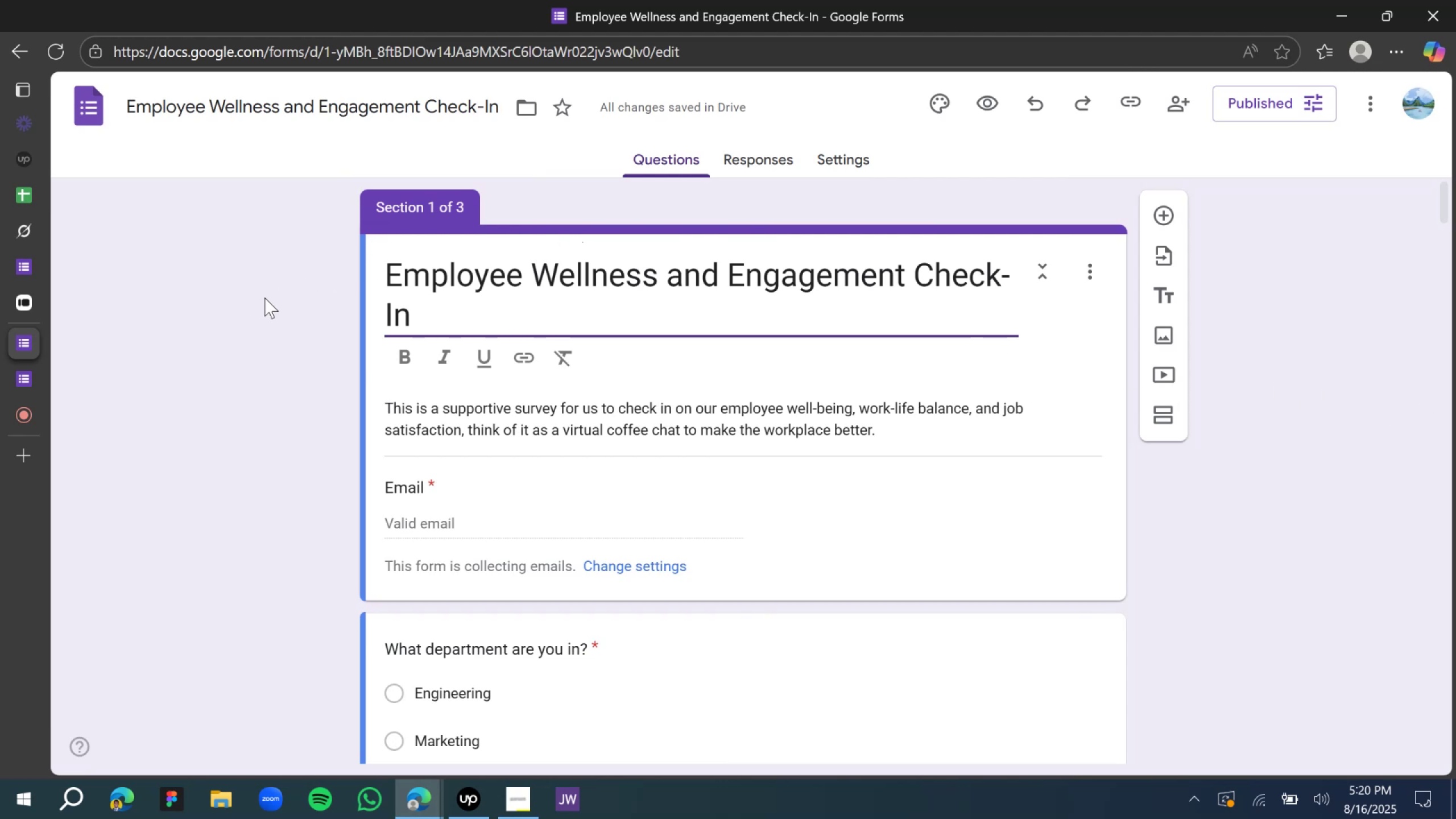 
wait(24.05)
 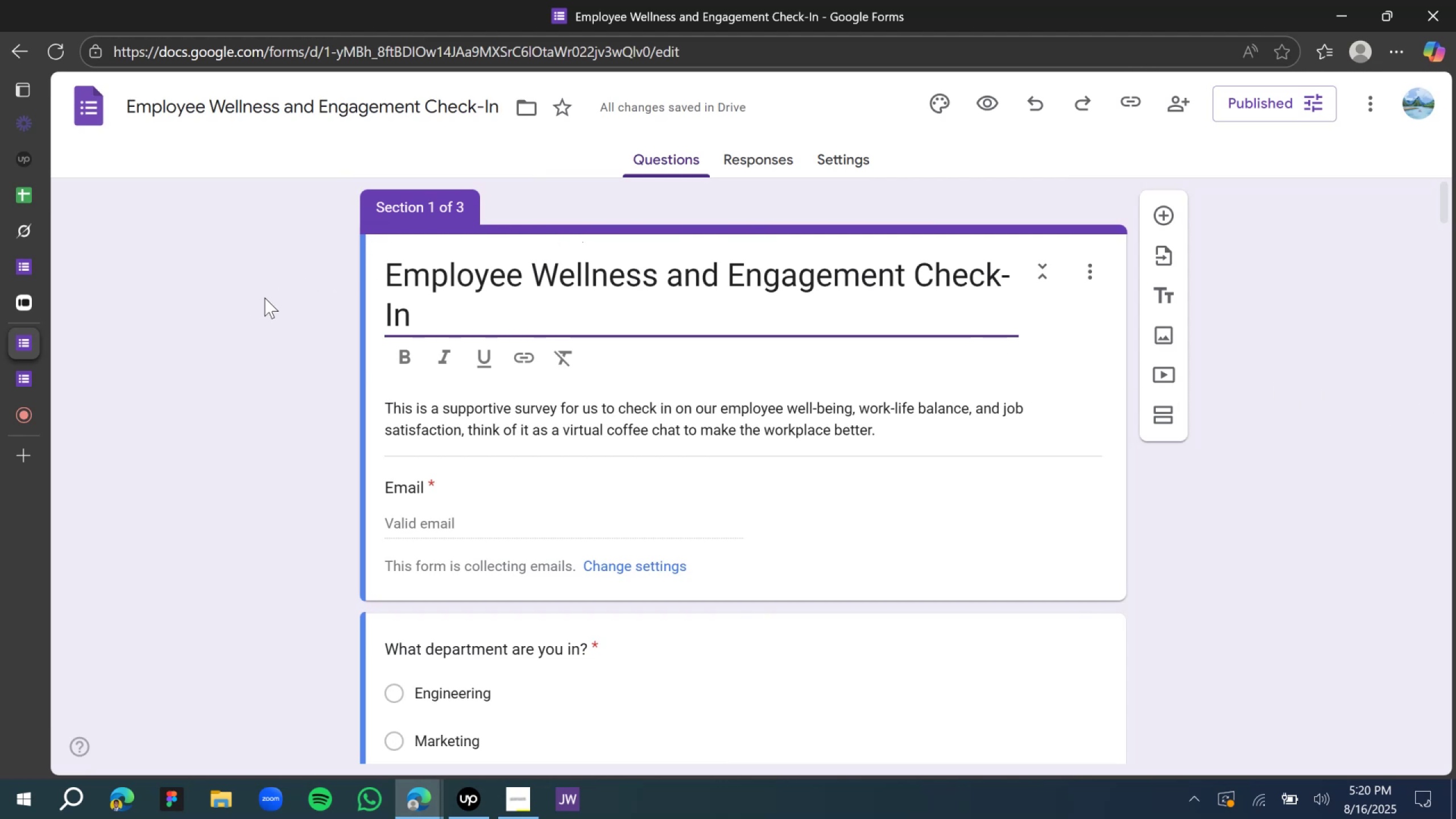 
left_click([295, 304])
 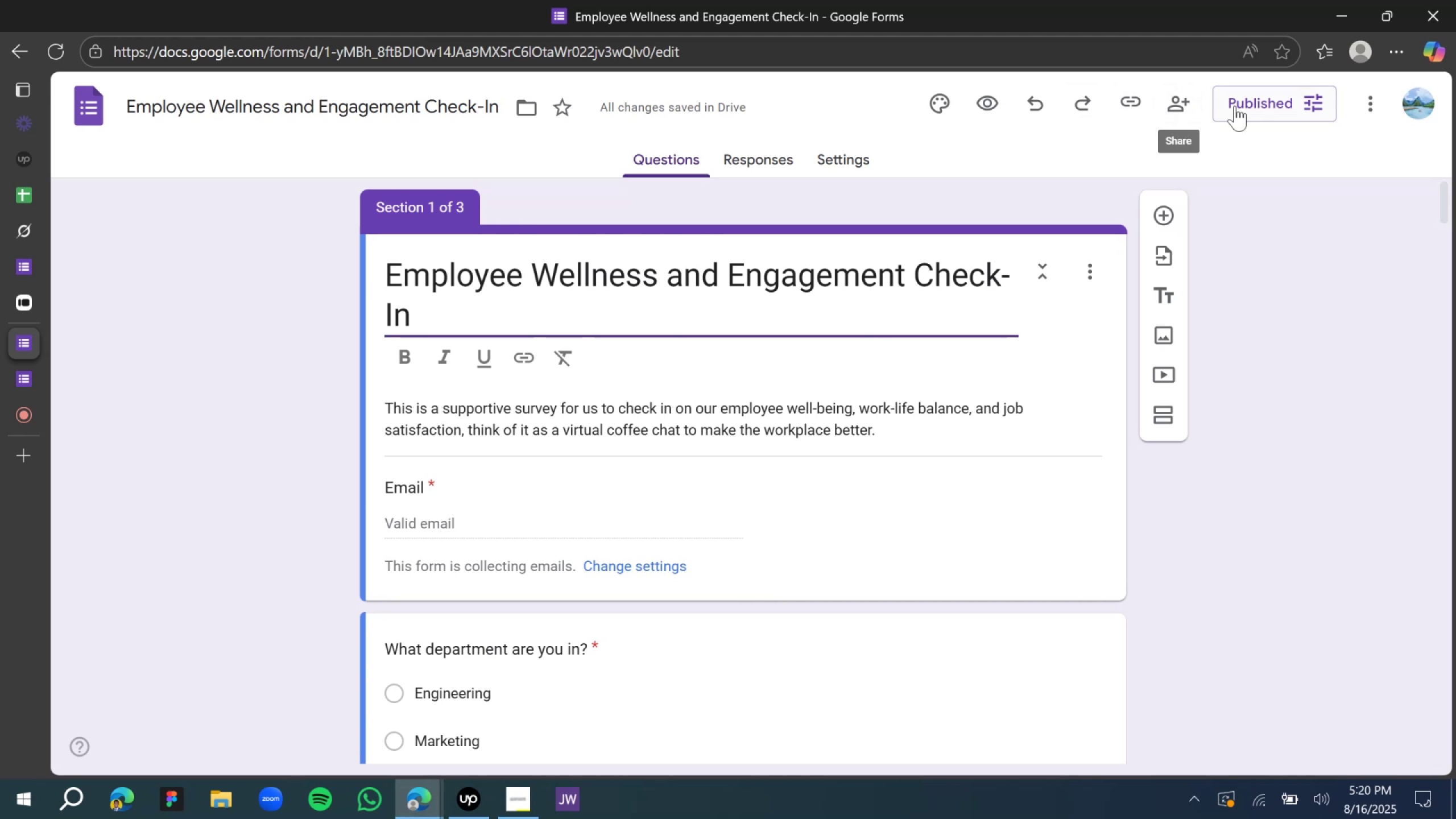 
left_click([1116, 107])
 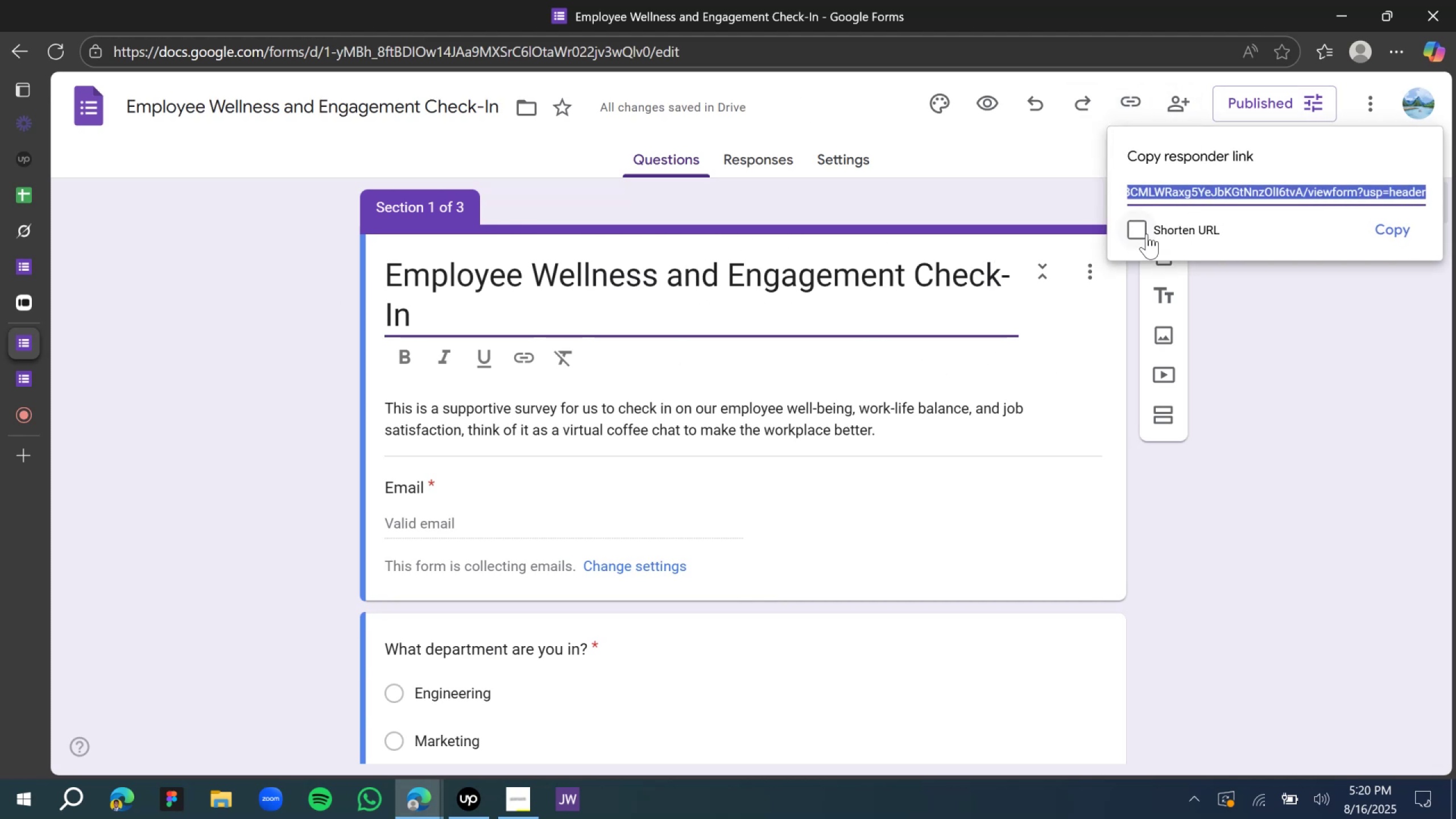 
left_click([1144, 232])
 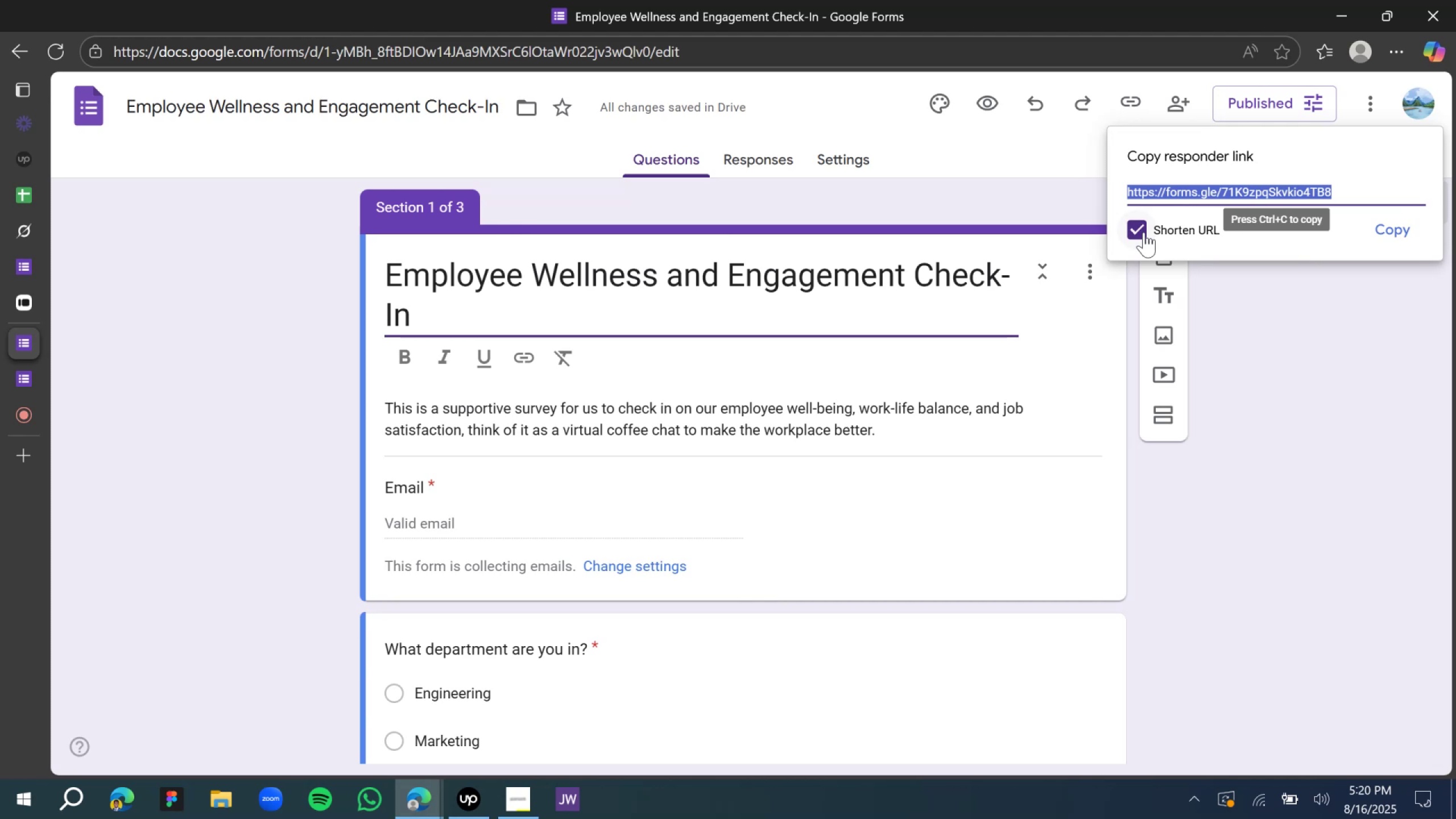 
left_click([1389, 228])
 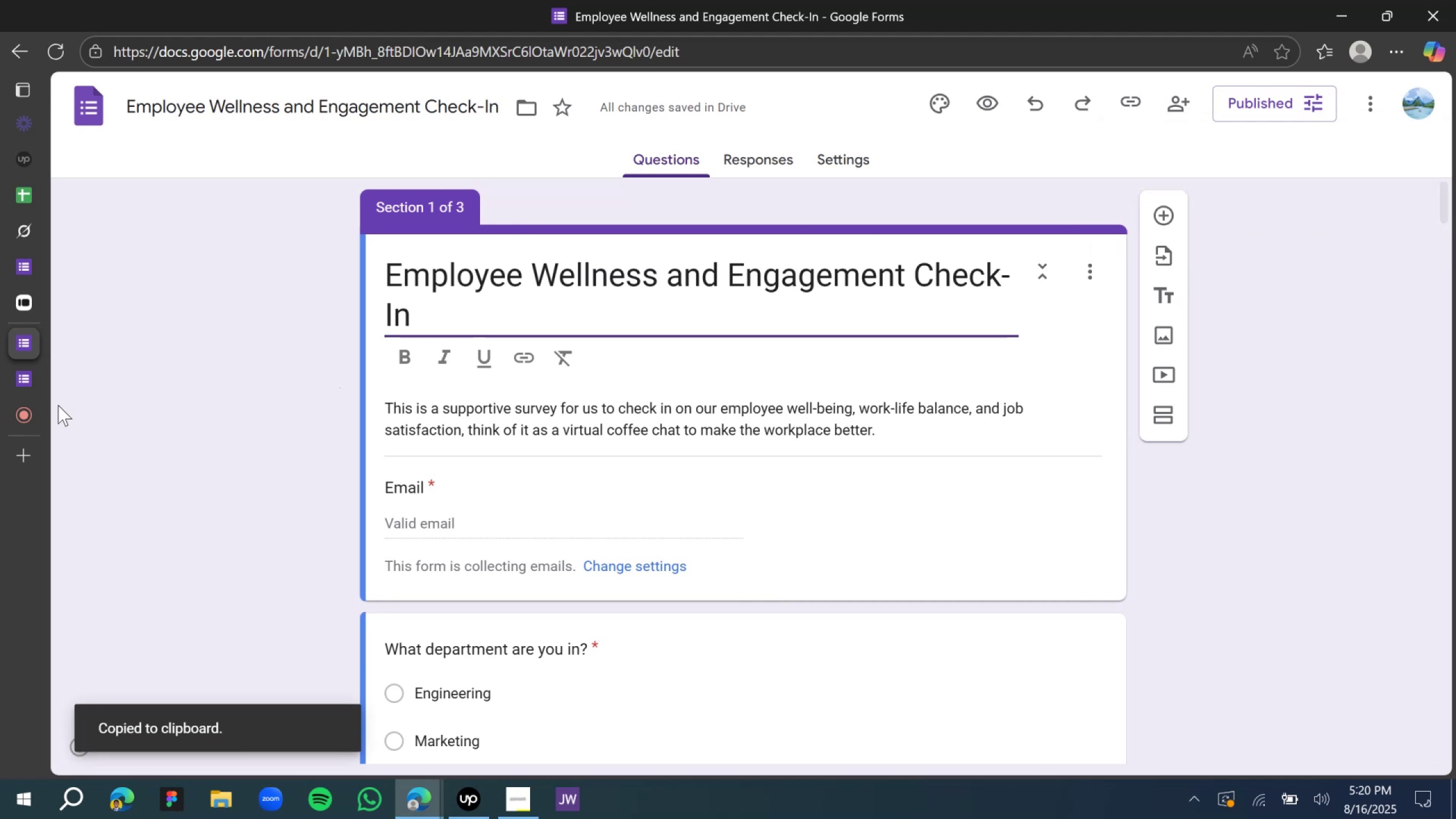 
left_click([31, 377])
 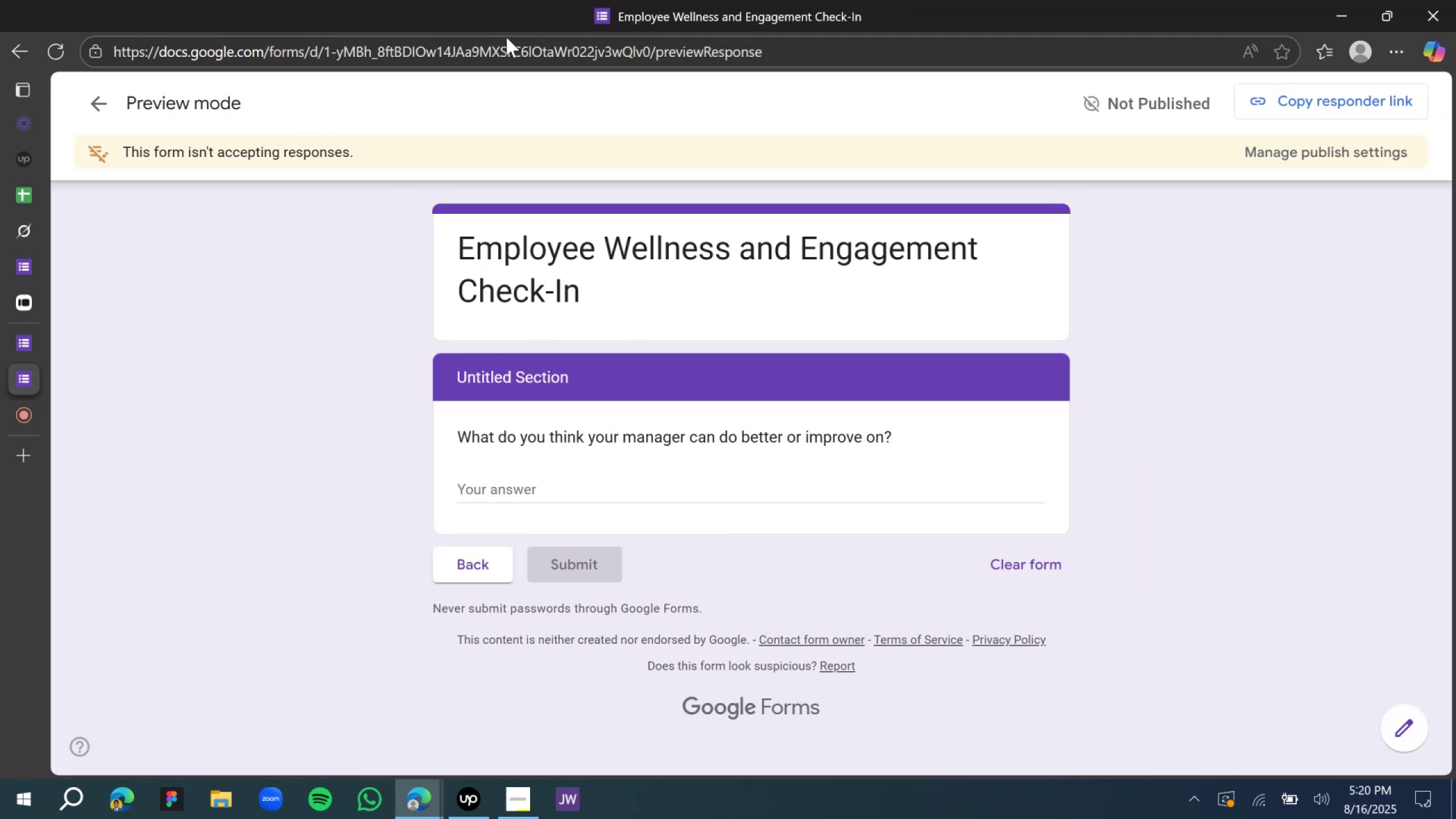 
left_click([511, 43])
 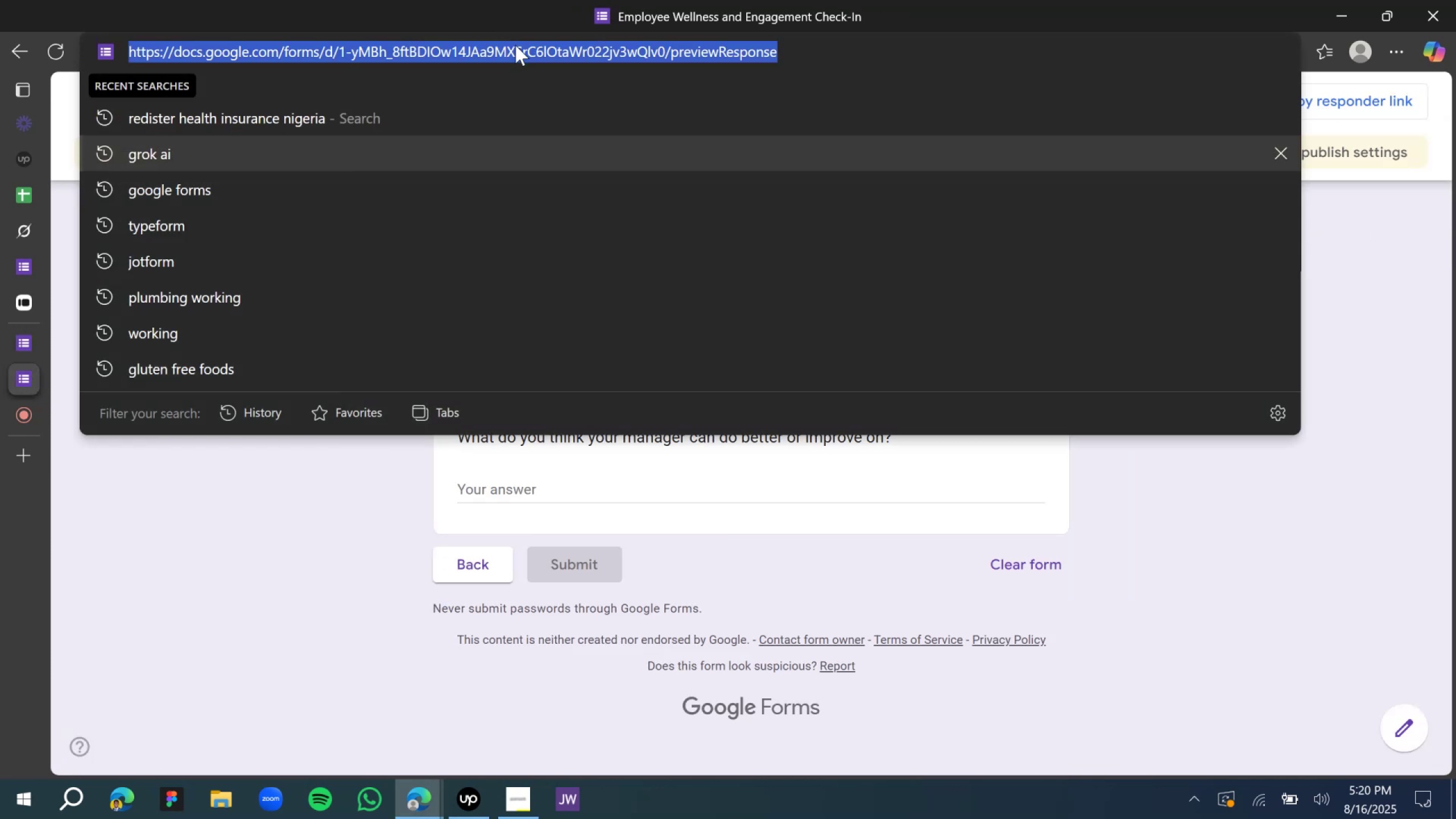 
key(Control+V)
 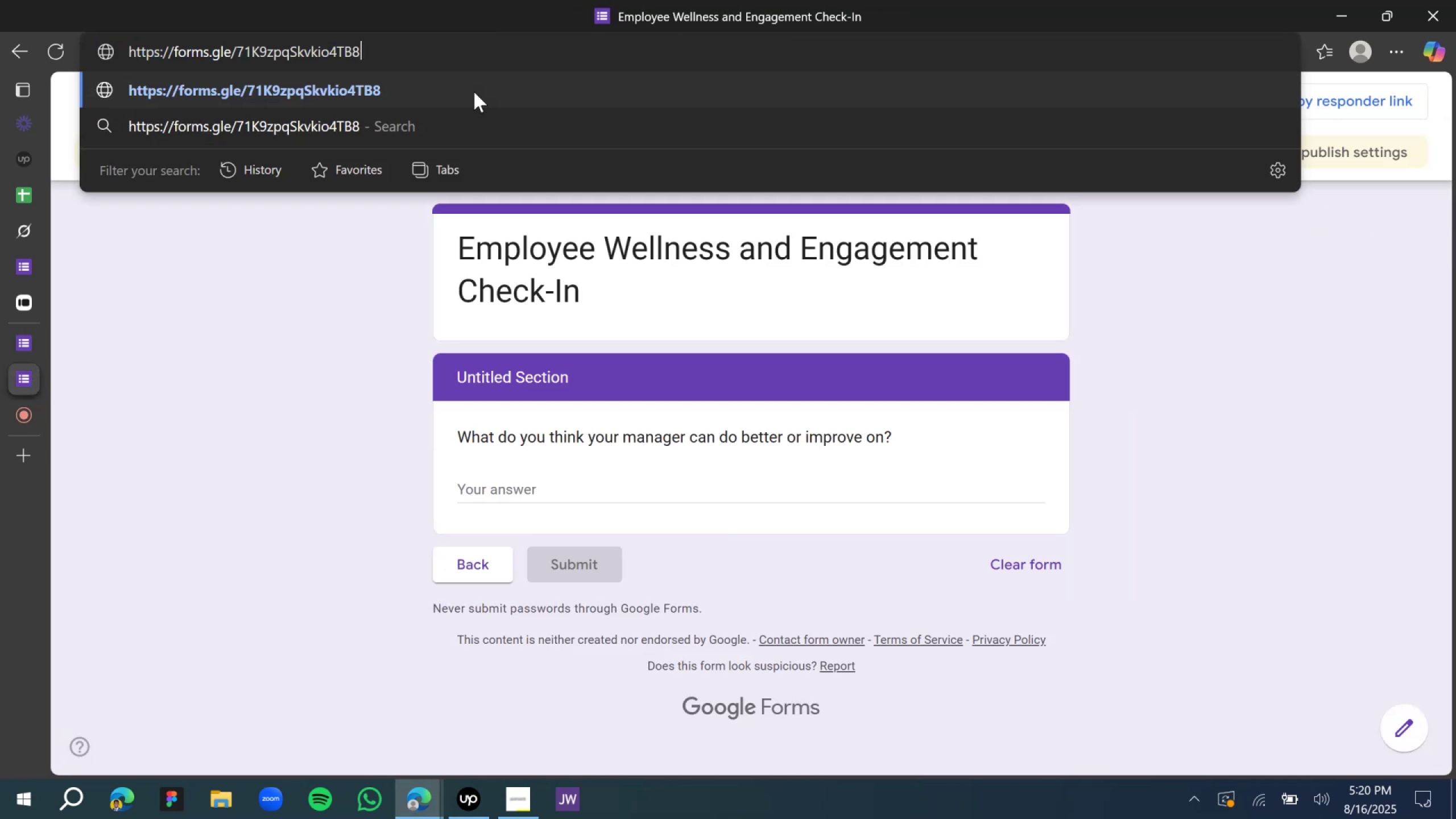 
key(Enter)
 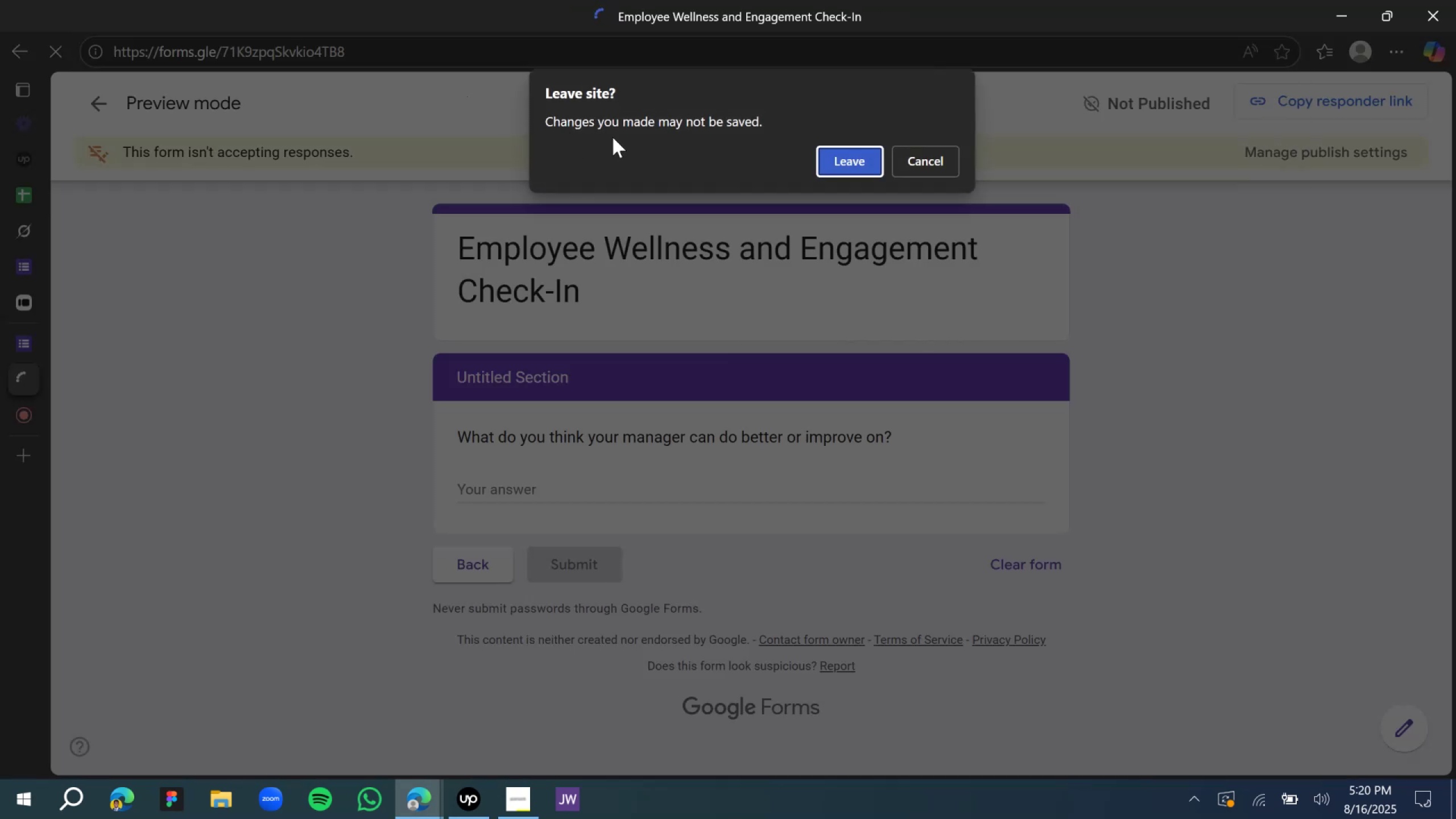 
left_click([855, 162])
 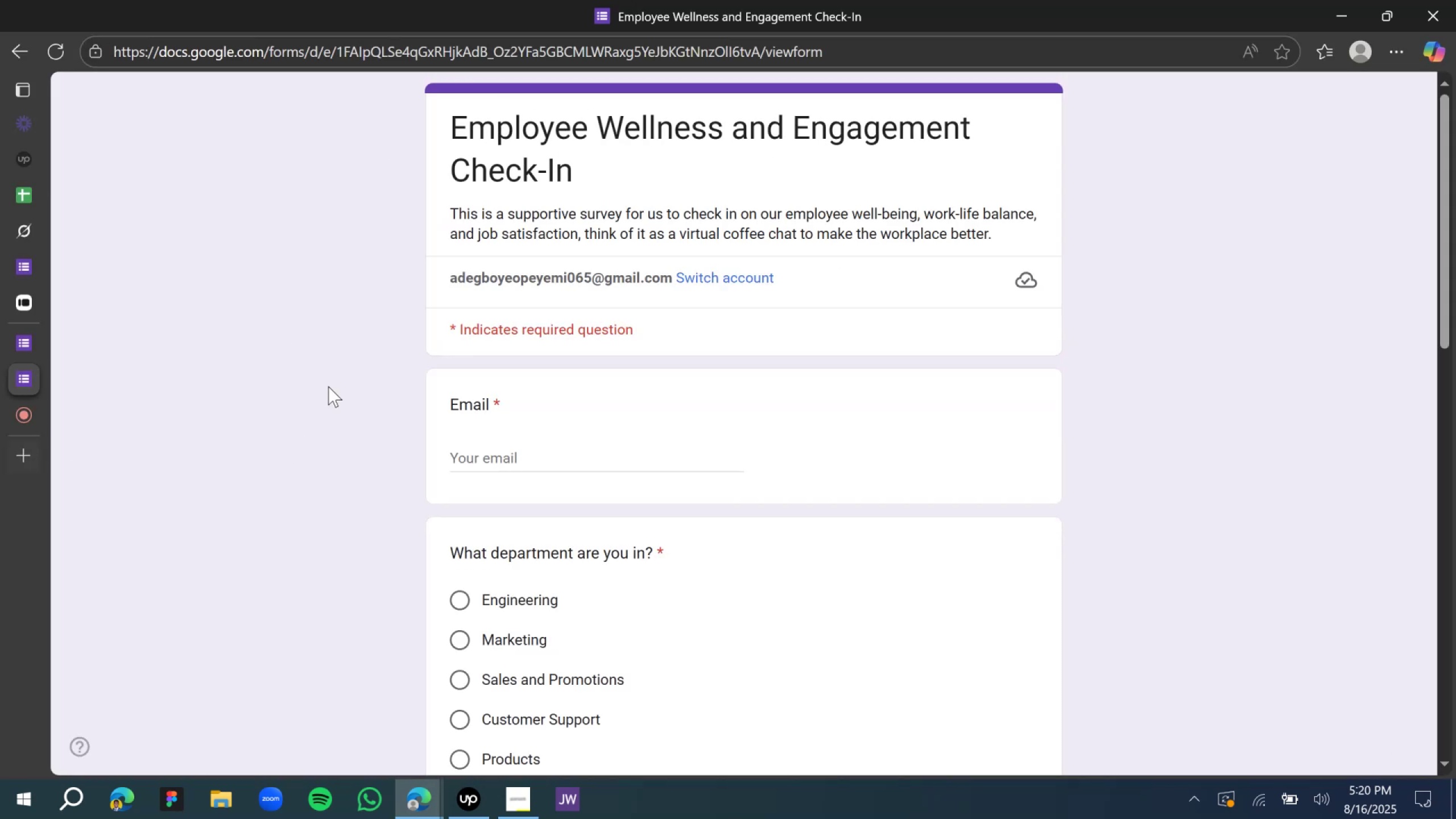 
left_click([555, 451])
 